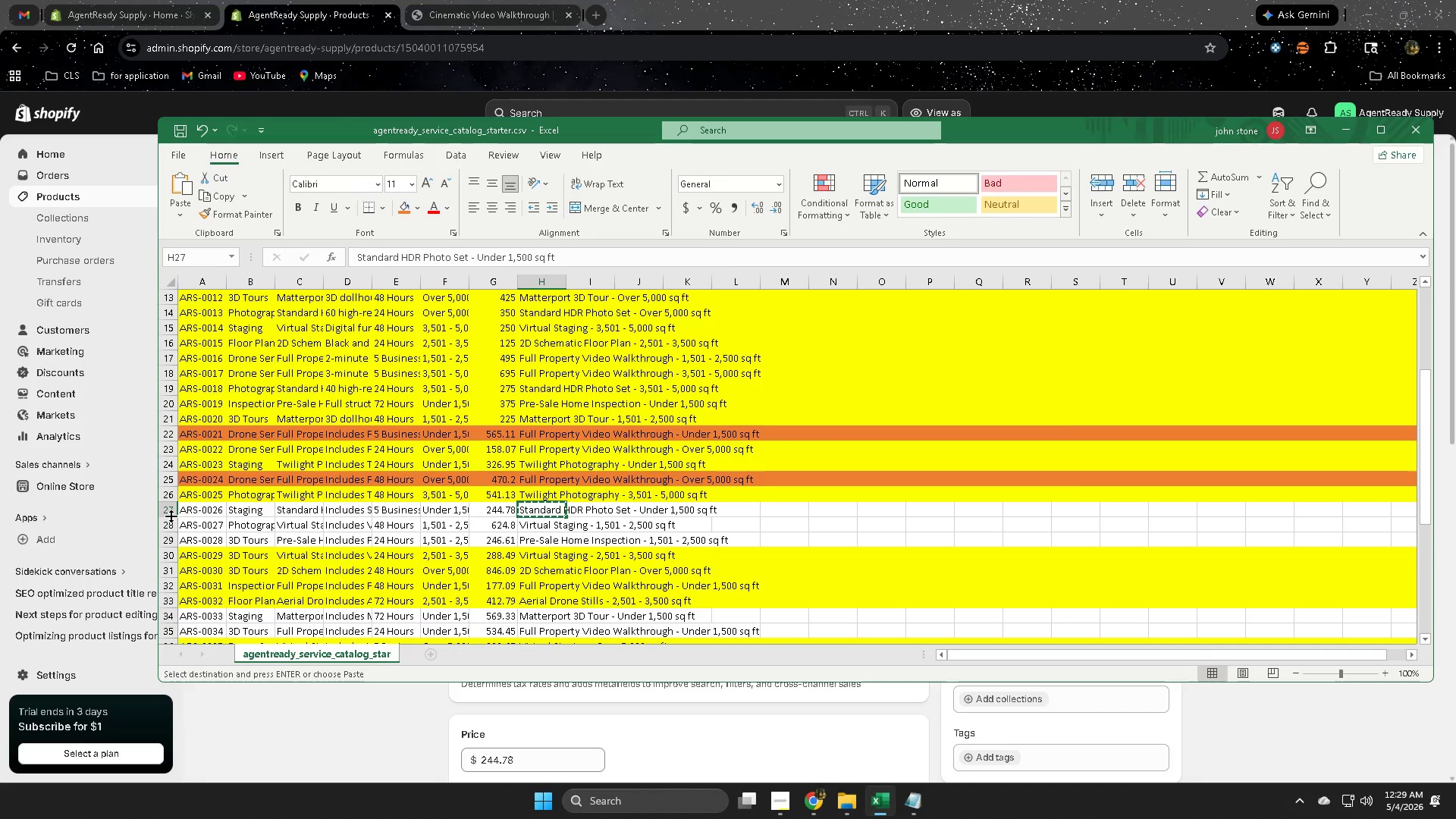 
left_click([170, 511])
 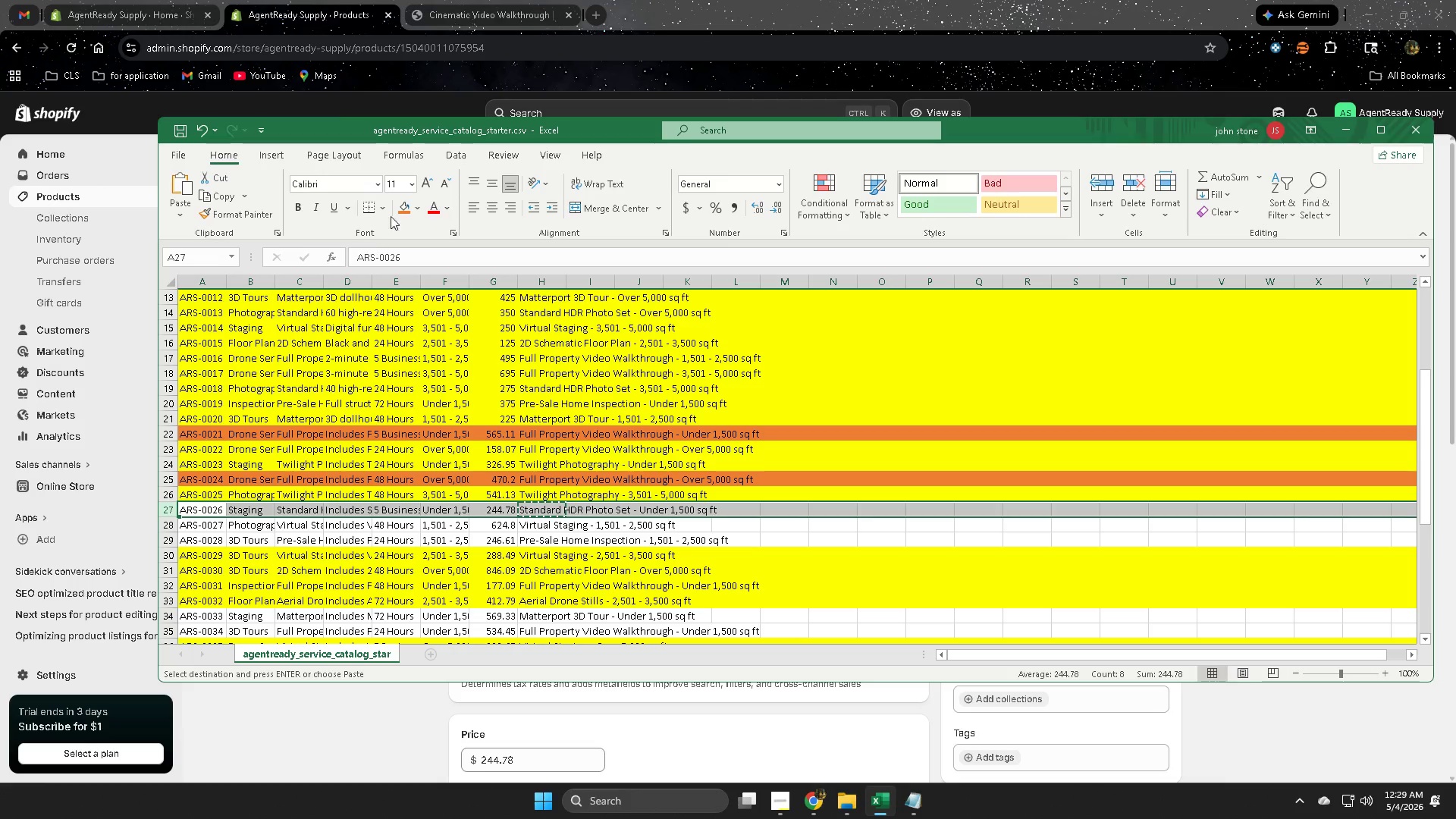 
left_click([401, 203])
 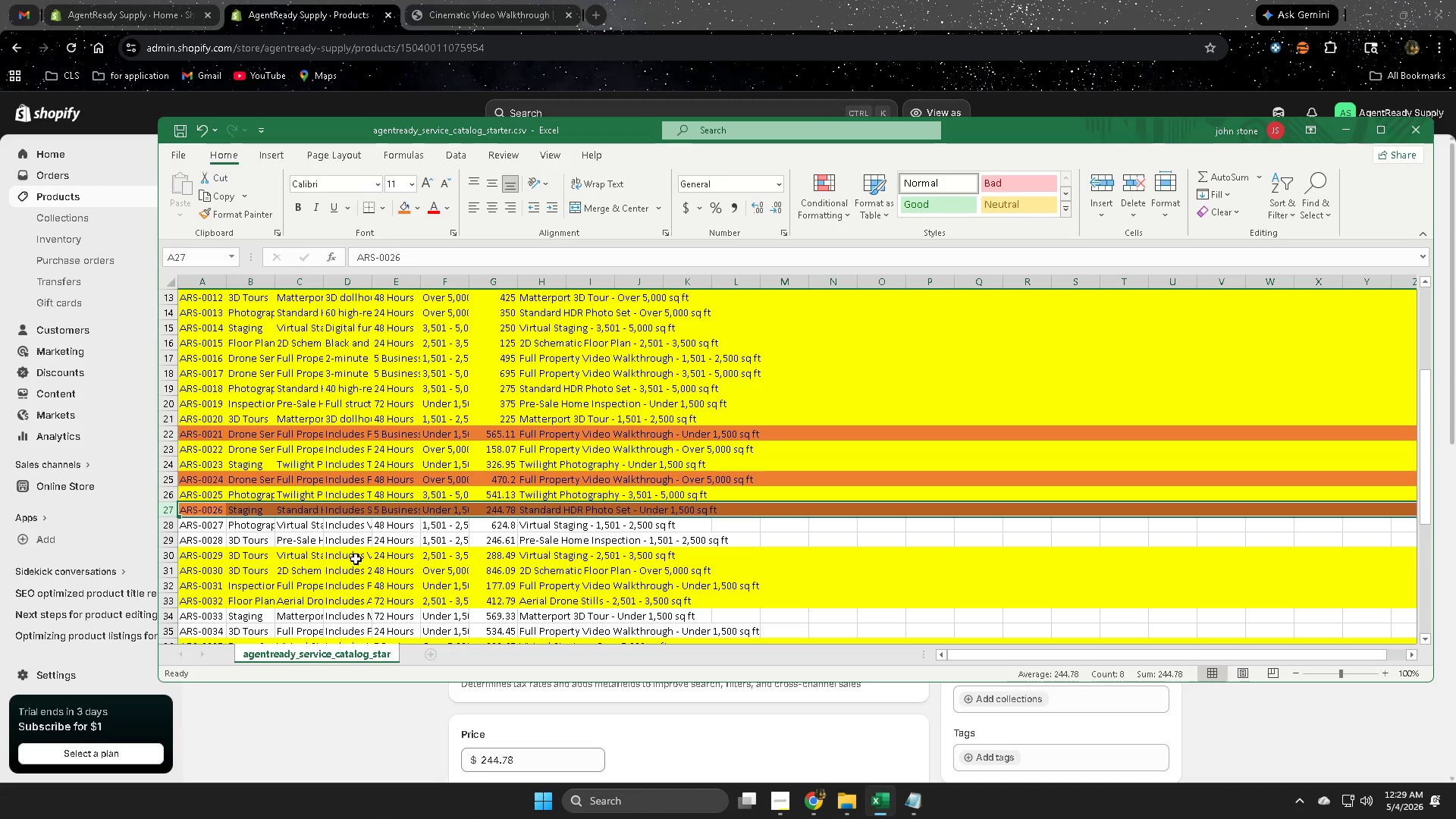 
left_click([541, 527])
 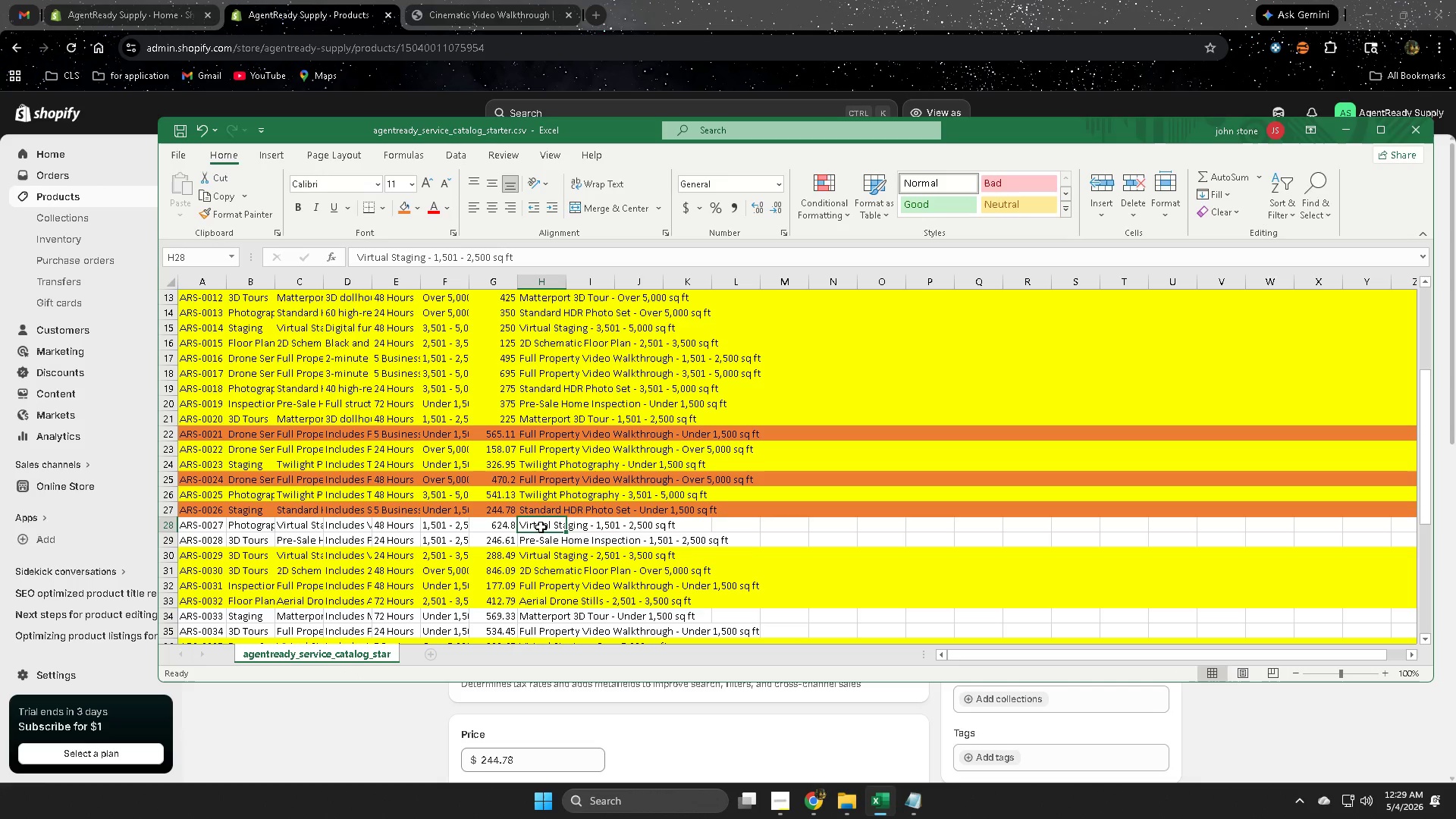 
key(Control+C)
 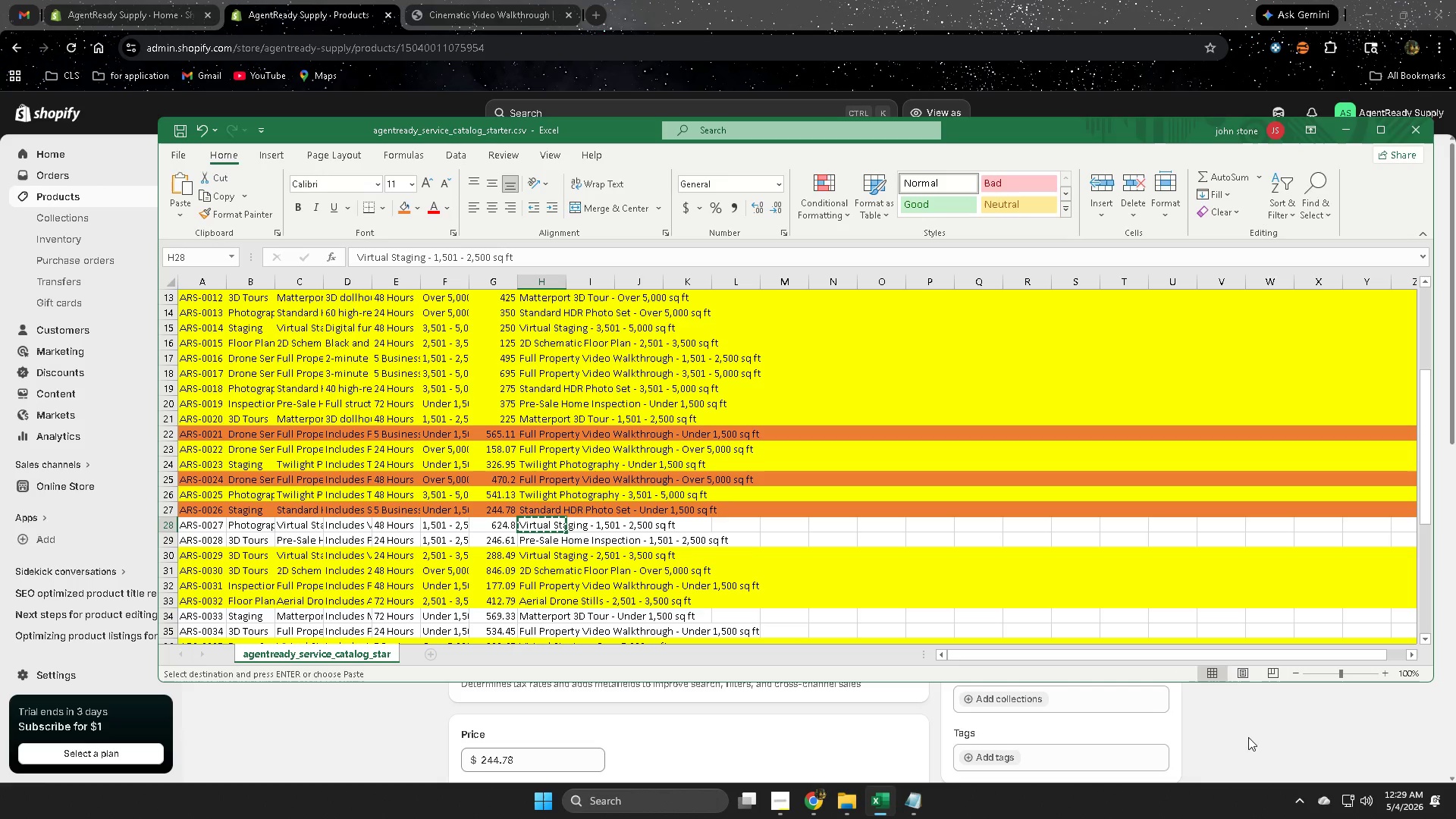 
left_click([1248, 737])
 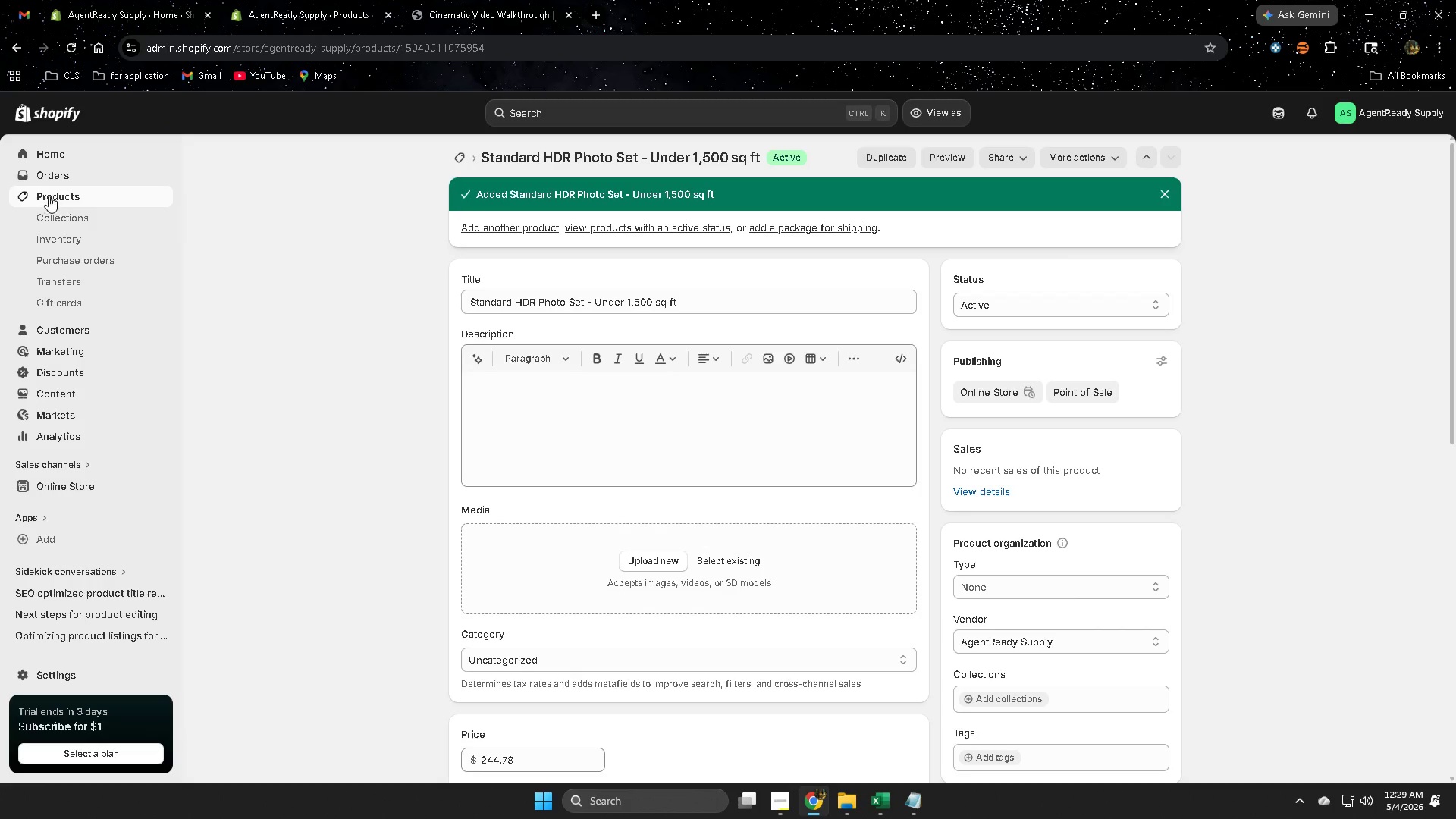 
left_click([49, 194])
 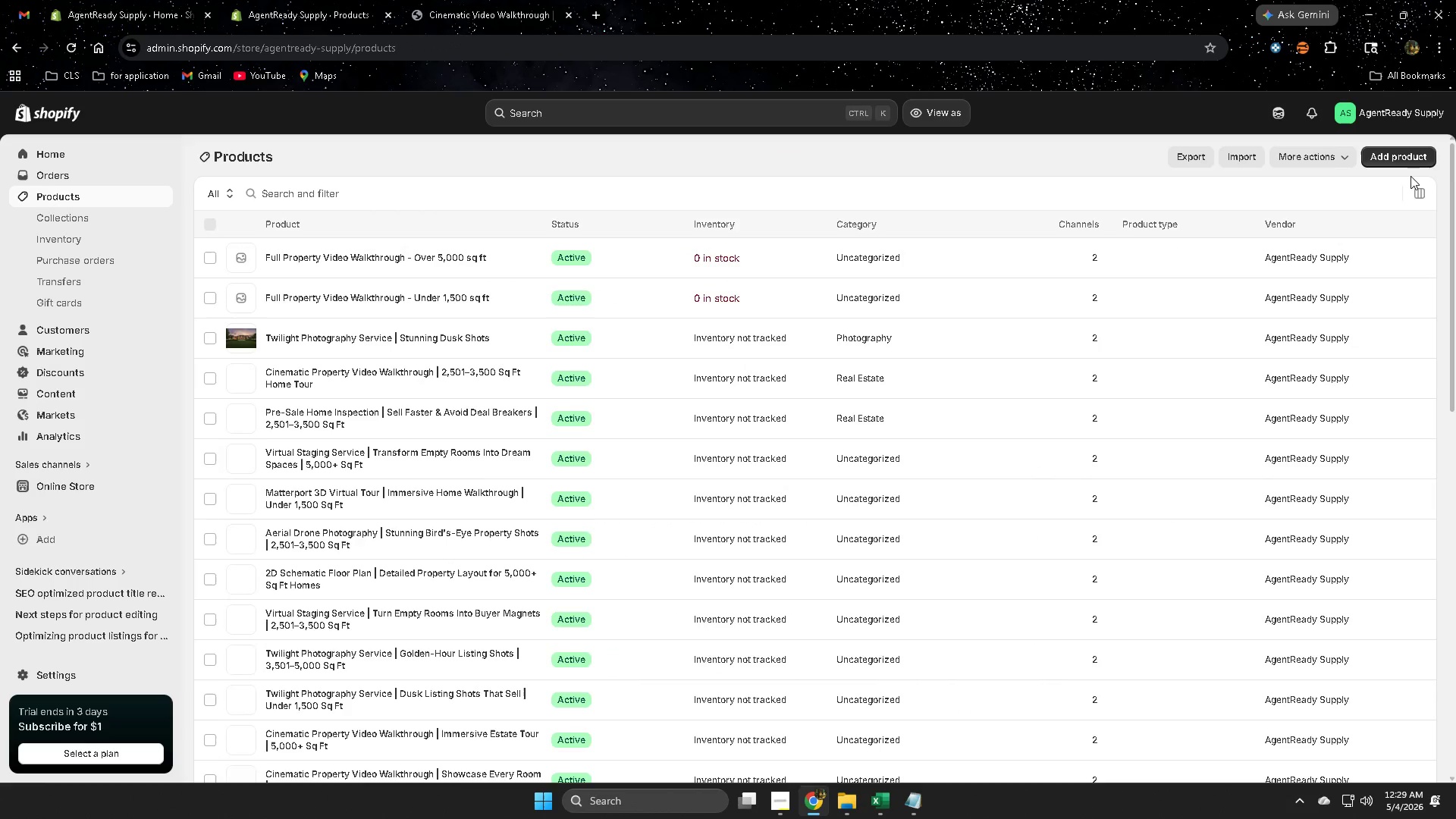 
left_click([1392, 151])
 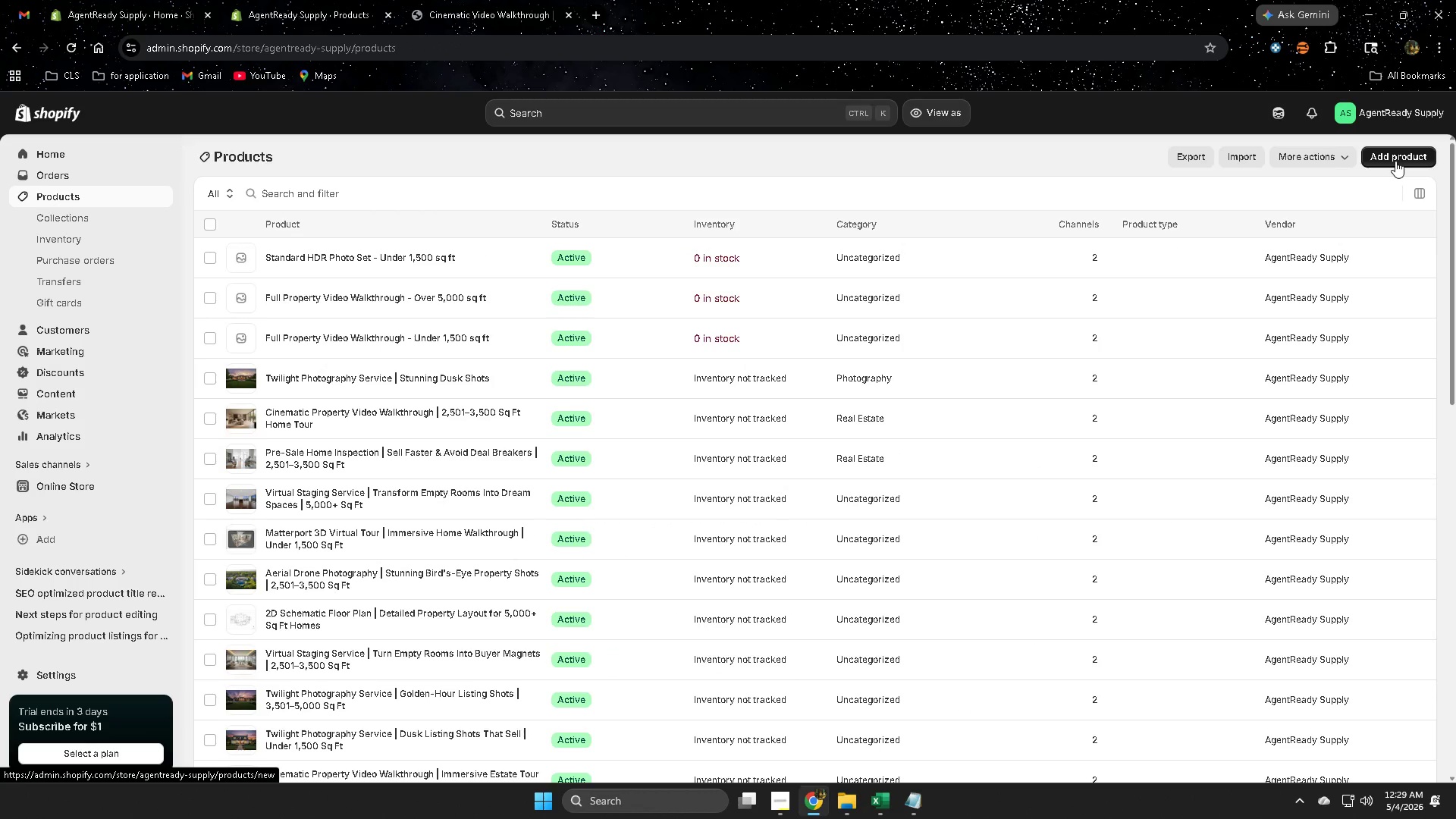 
wait(5.38)
 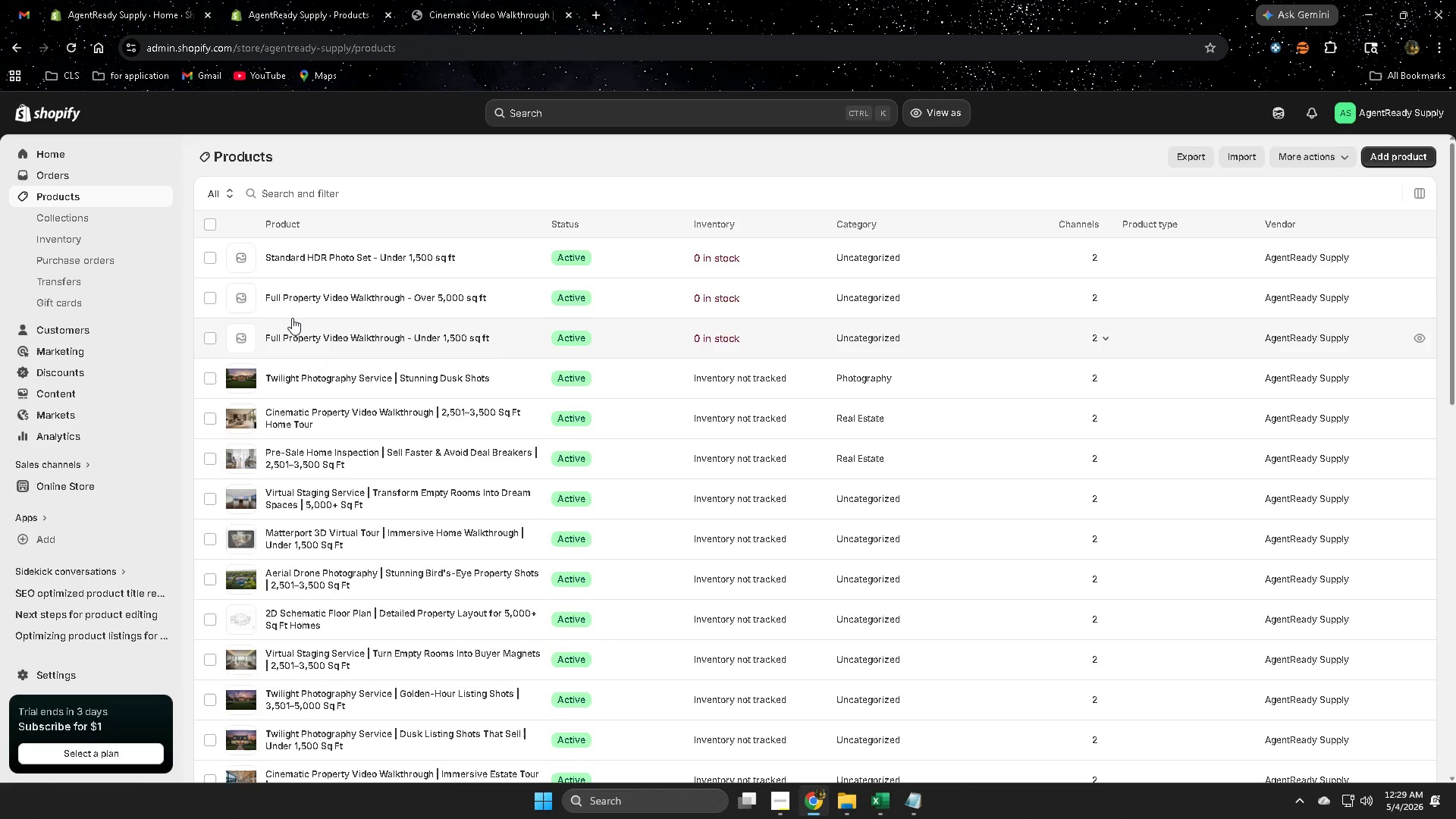 
left_click([1395, 161])
 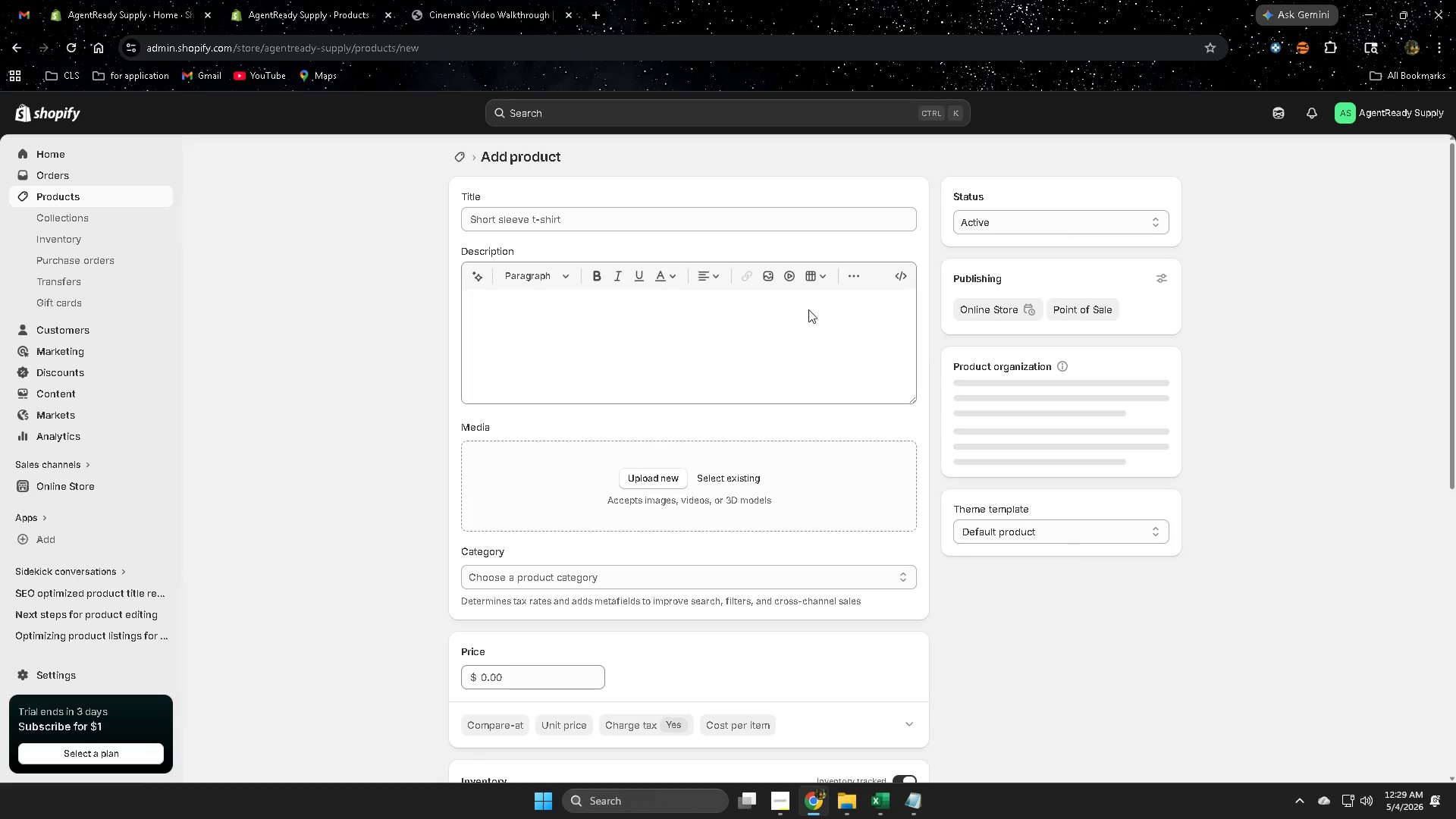 
left_click([523, 215])
 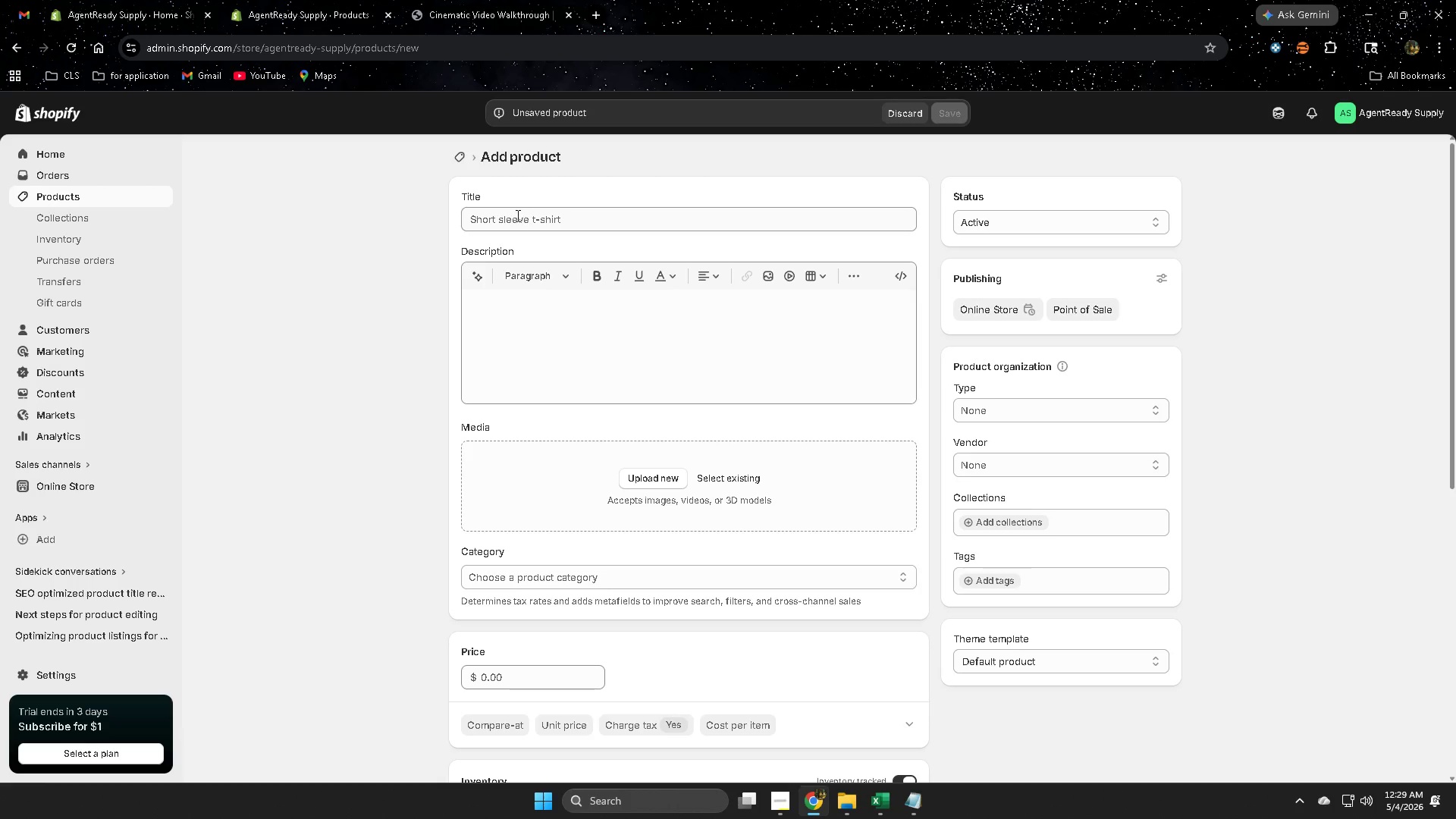 
left_click([502, 215])
 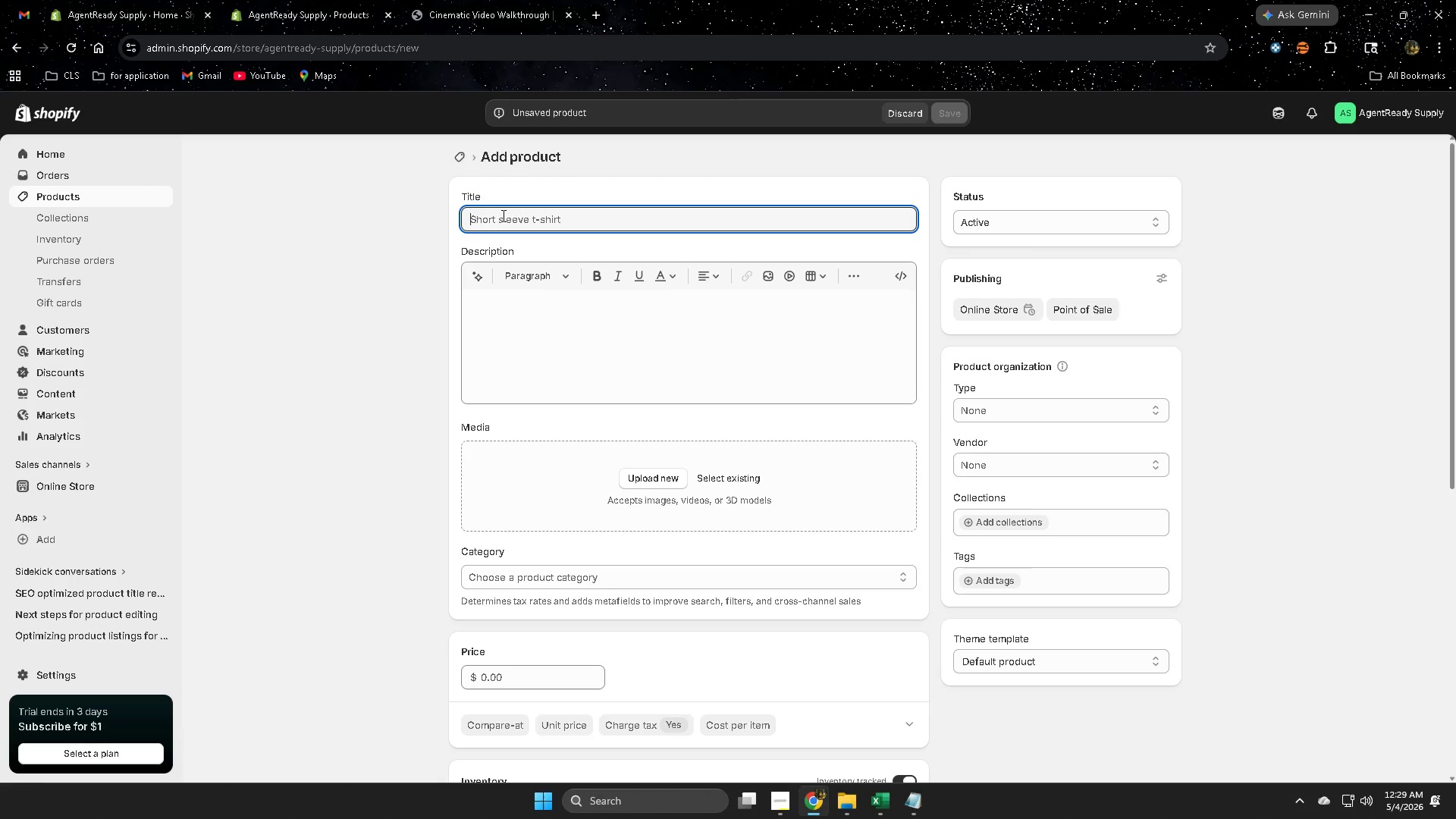 
key(Control+V)
 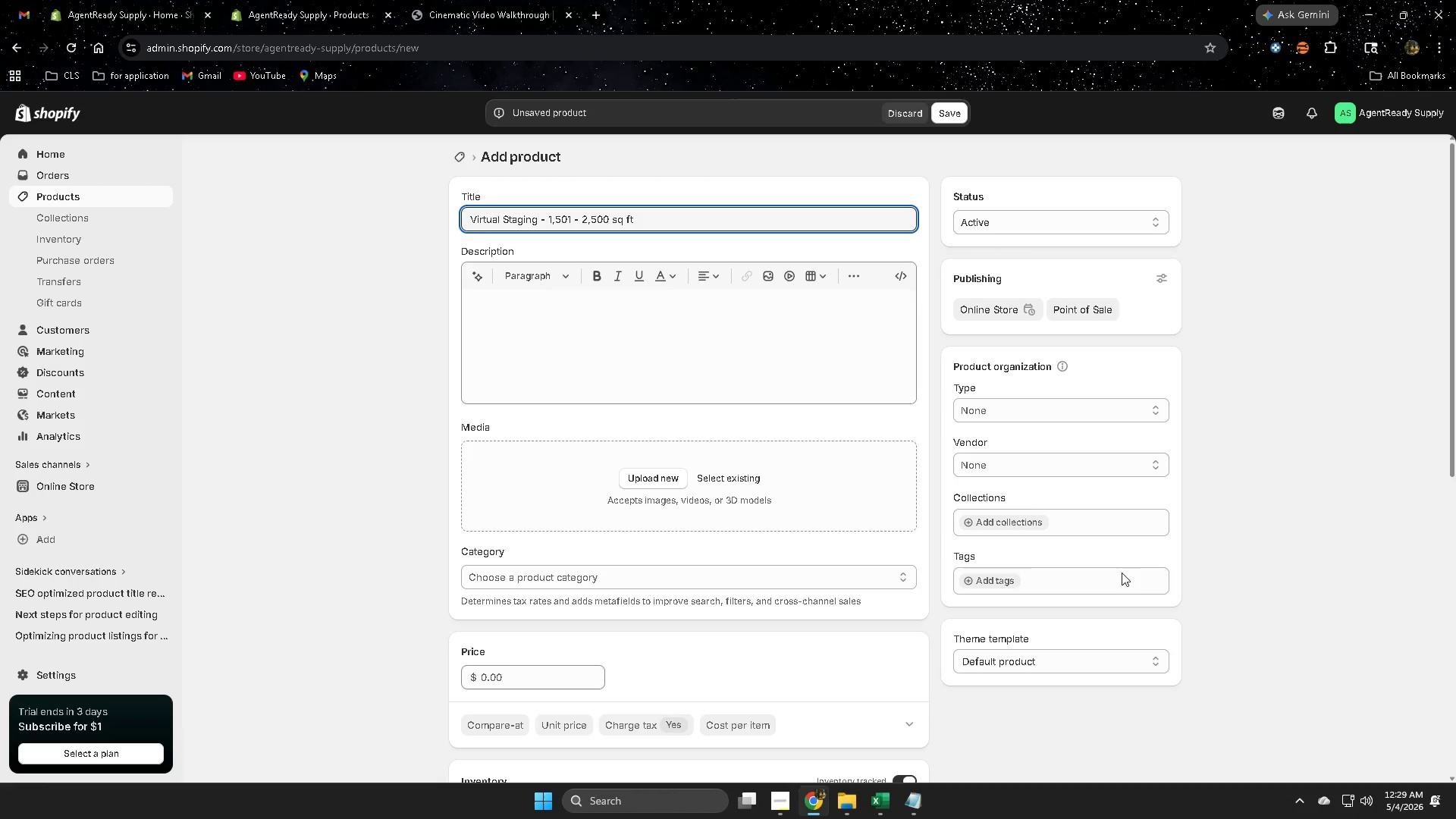 
scroll: coordinate [995, 654], scroll_direction: down, amount: 8.0
 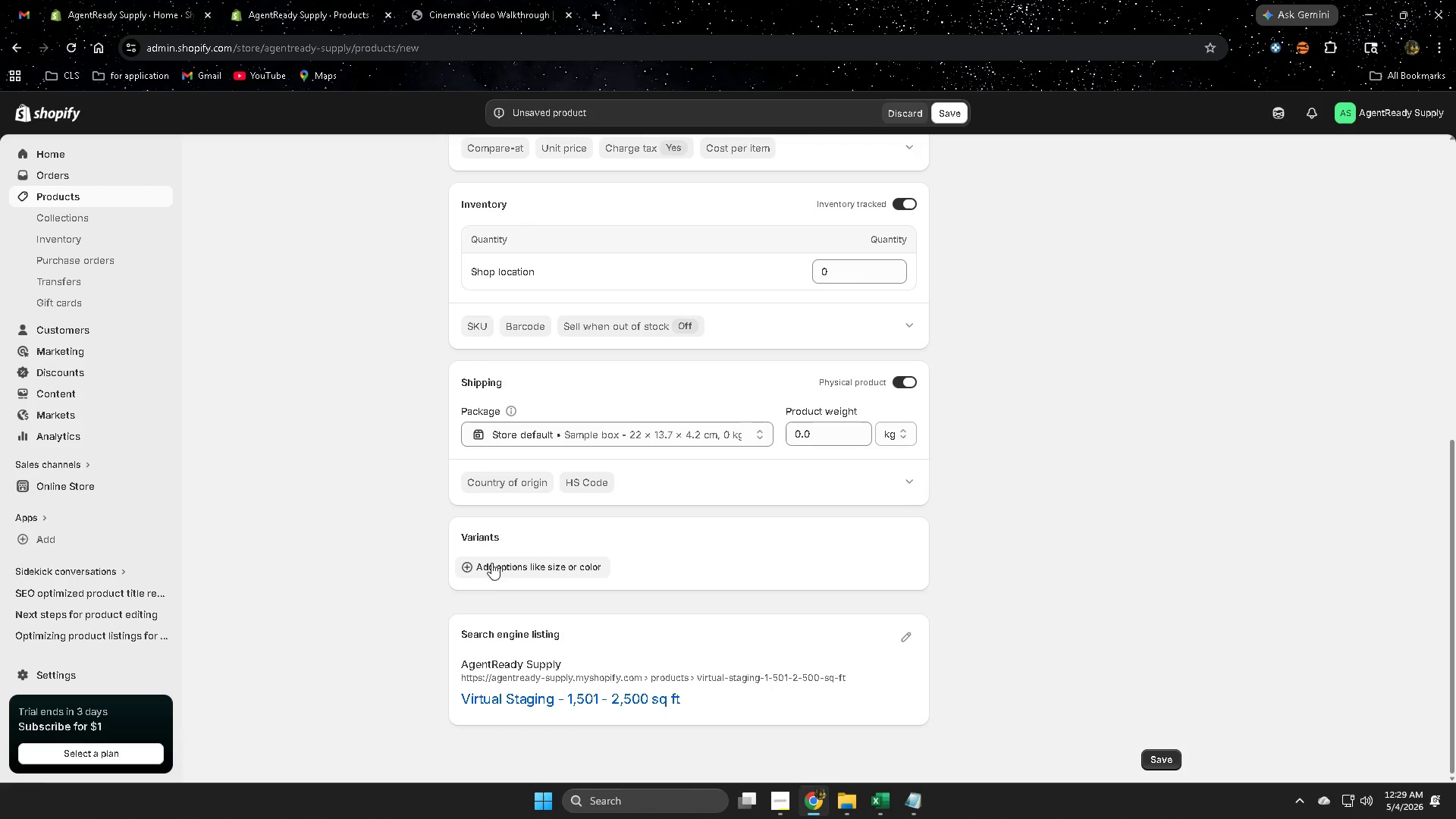 
left_click([490, 566])
 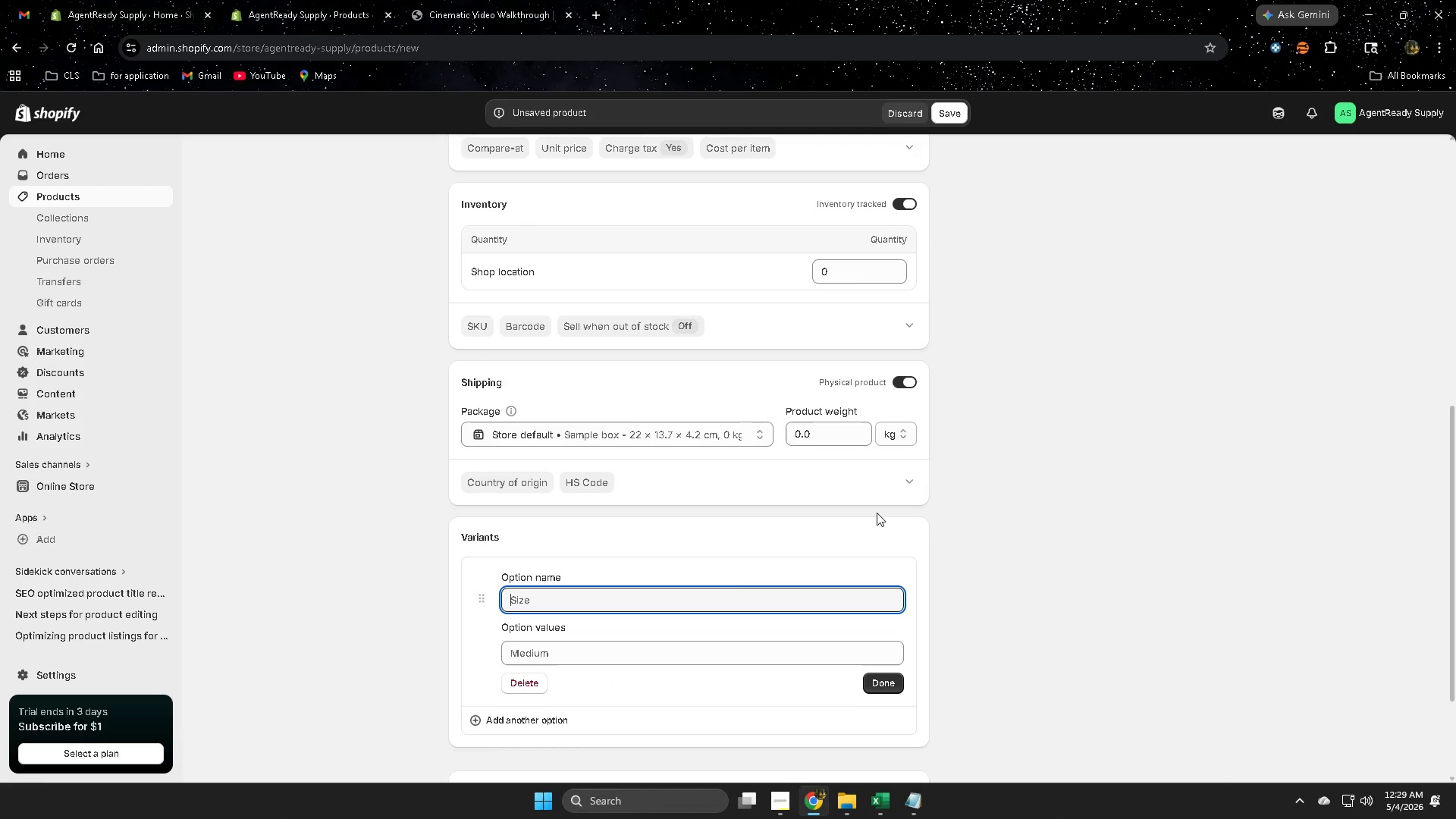 
left_click([879, 803])
 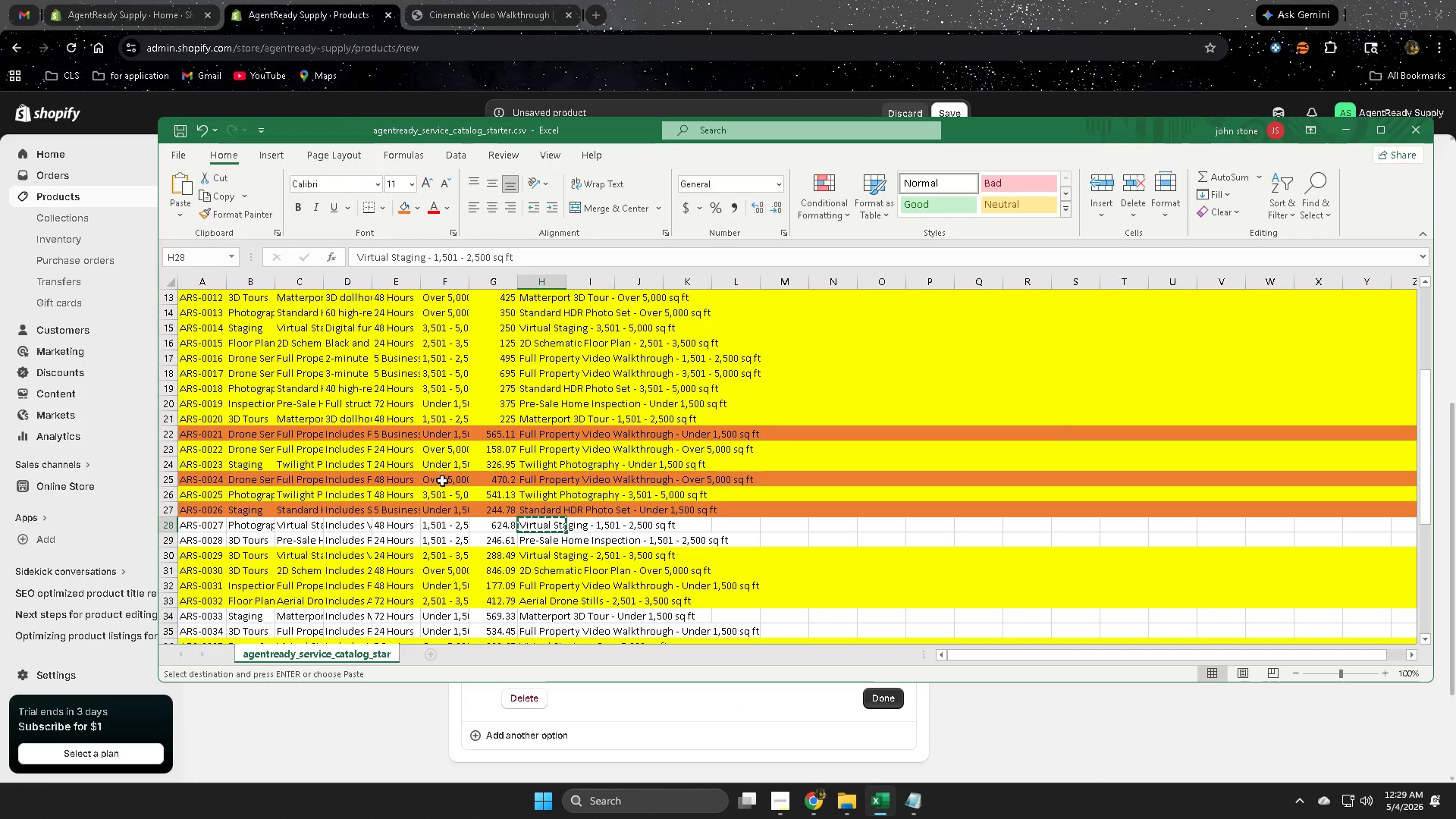 
scroll: coordinate [454, 356], scroll_direction: up, amount: 7.0
 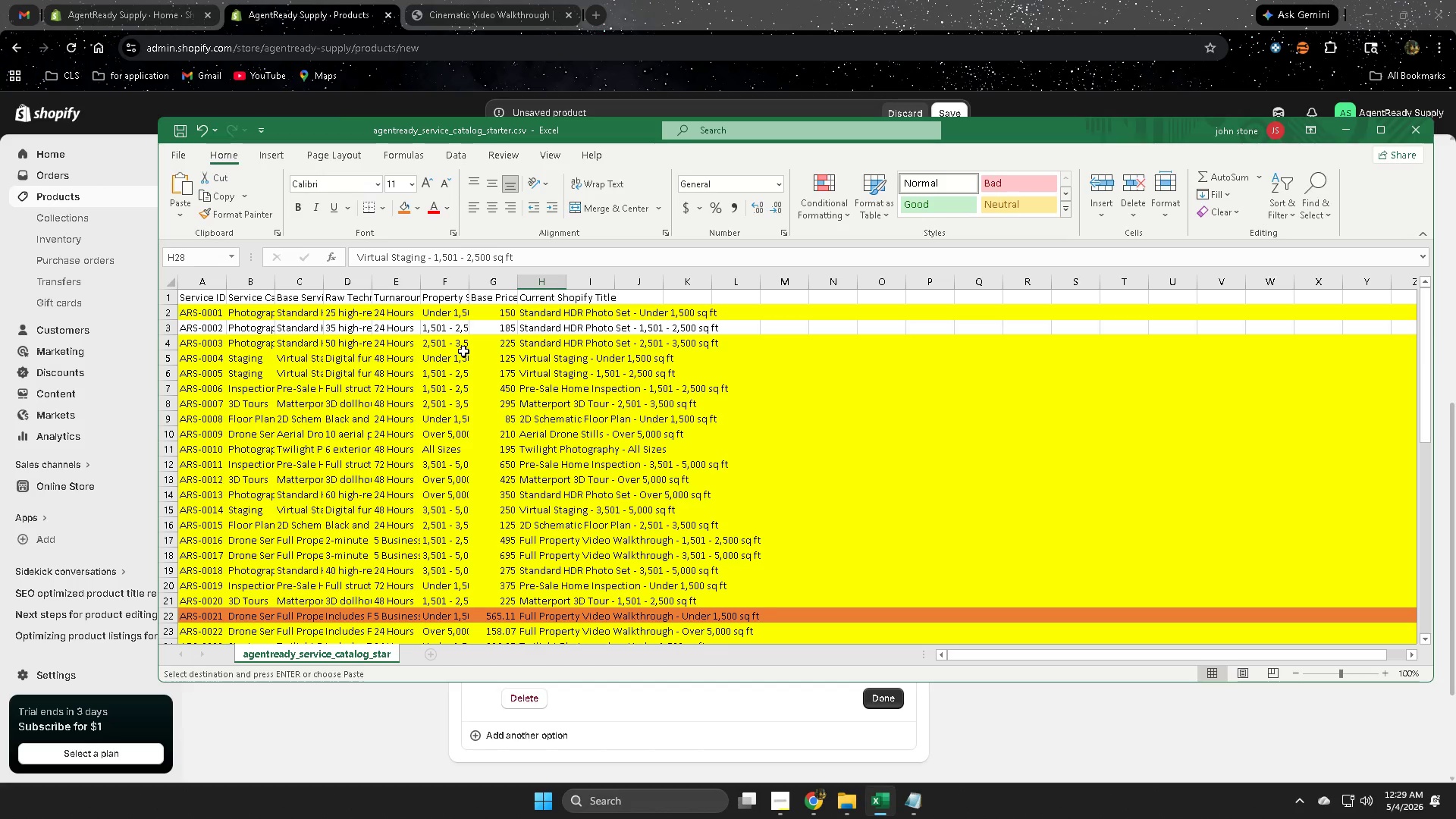 
scroll: coordinate [466, 355], scroll_direction: down, amount: 7.0
 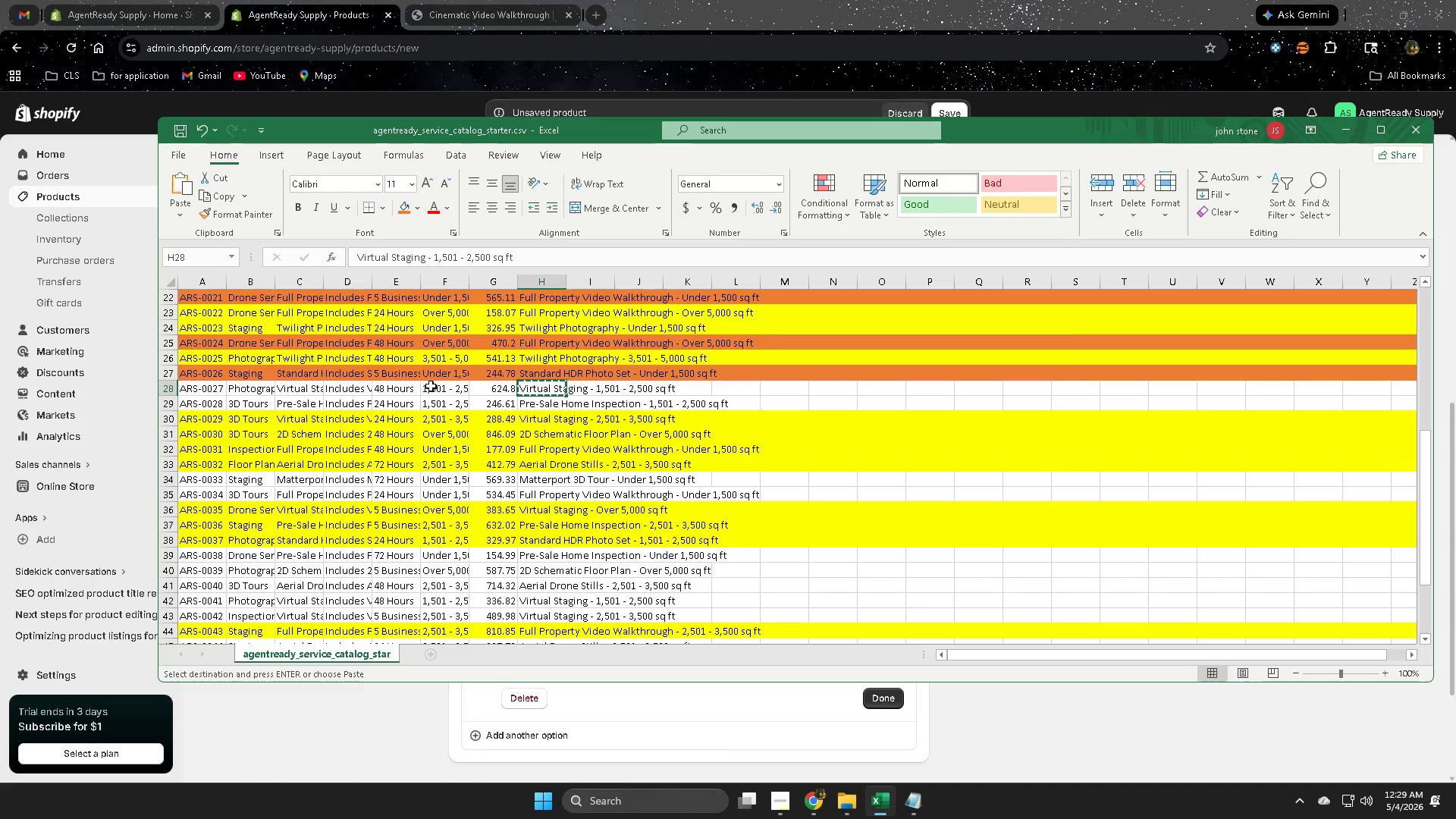 
double_click([437, 388])
 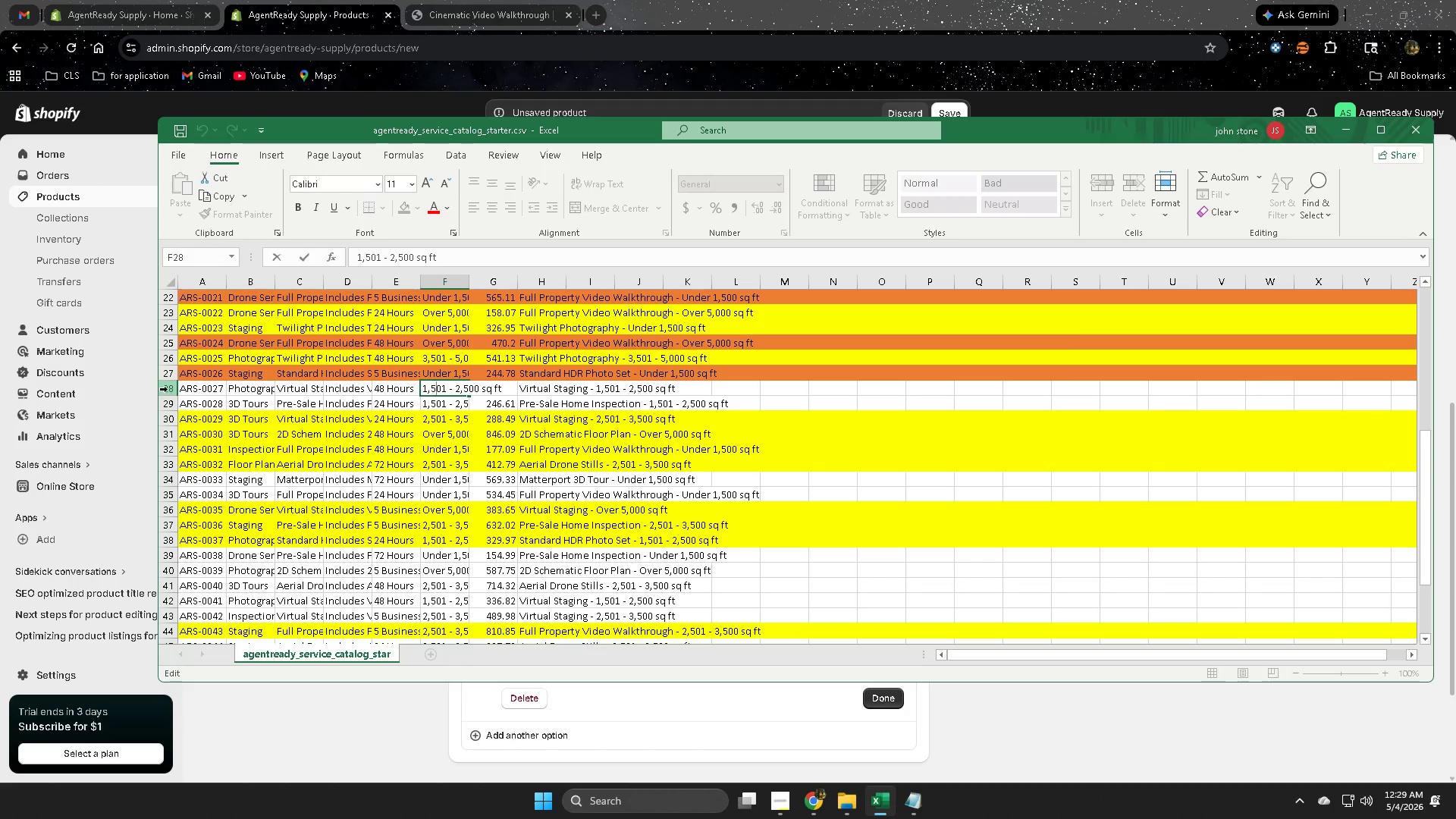 
left_click([168, 388])
 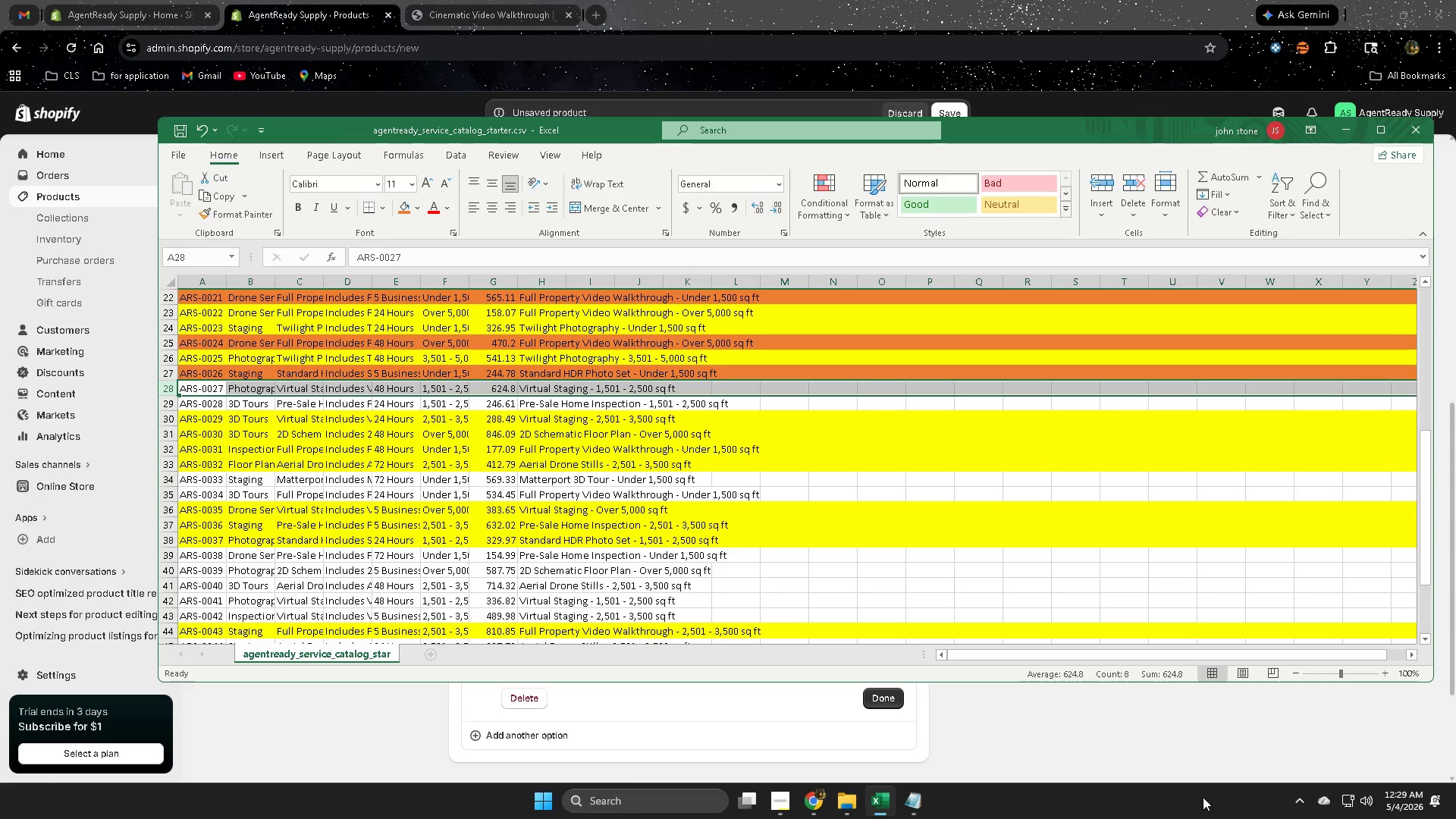 
left_click([1043, 747])
 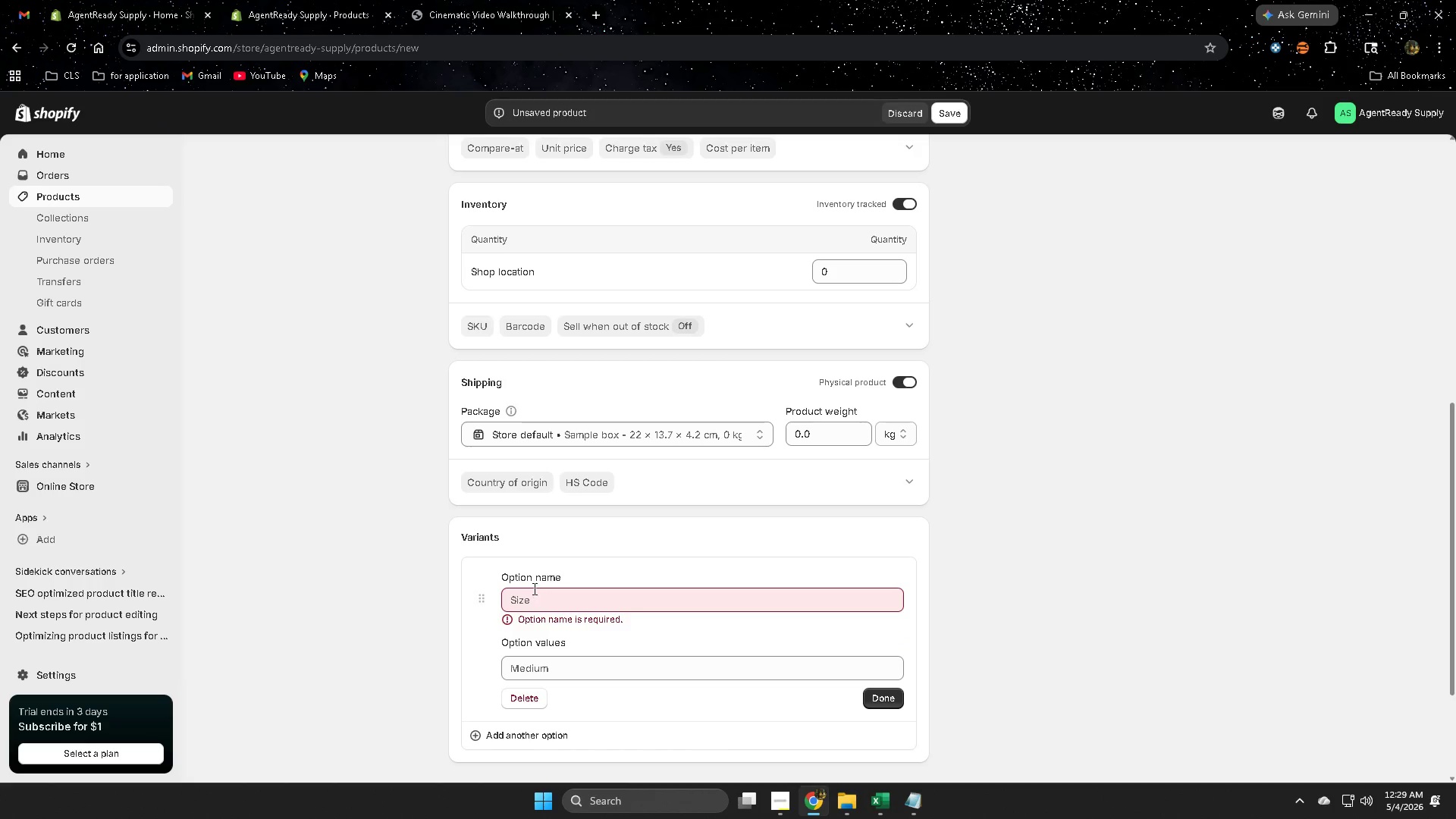 
left_click([533, 595])
 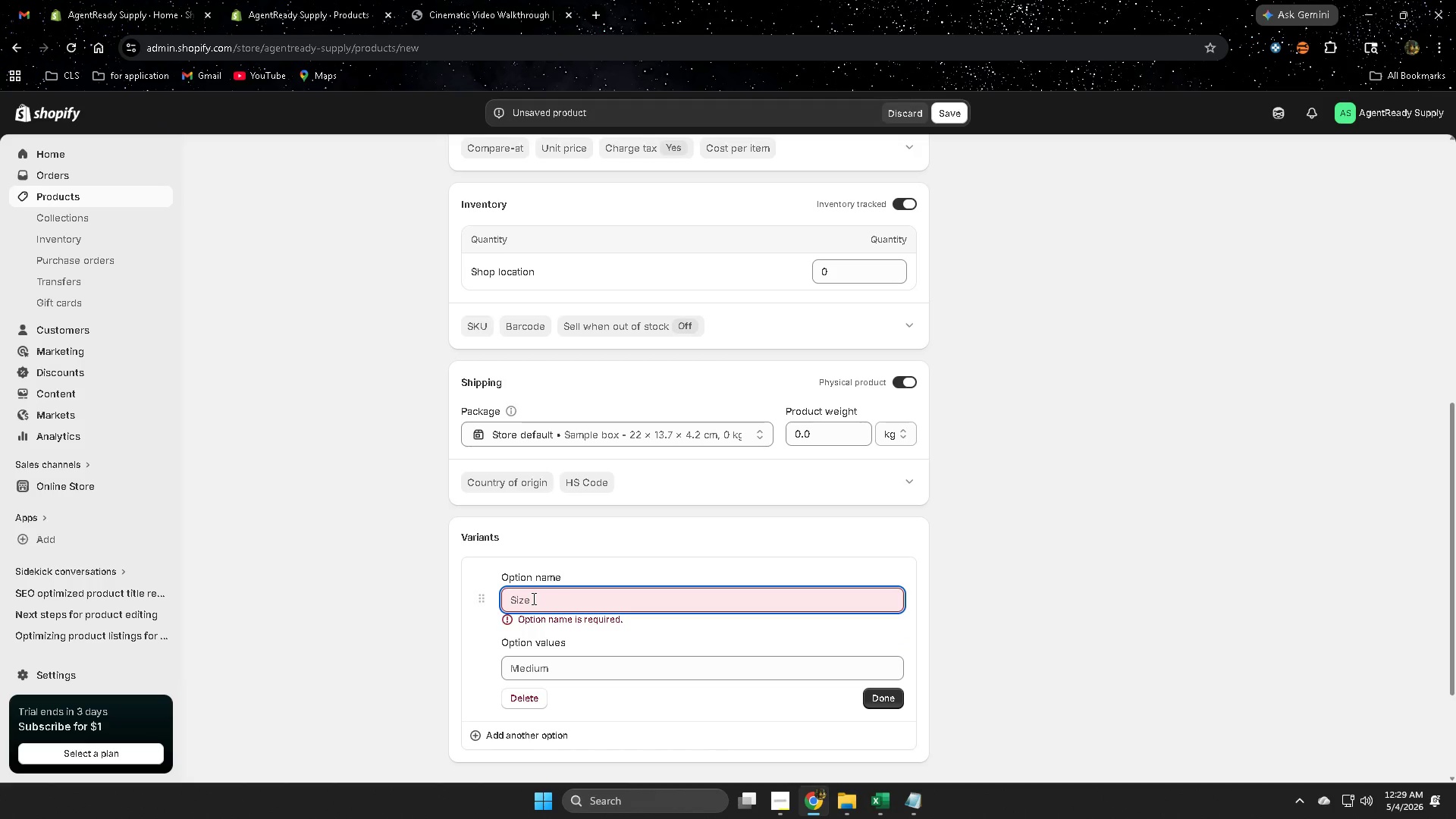 
type(Property Size)
 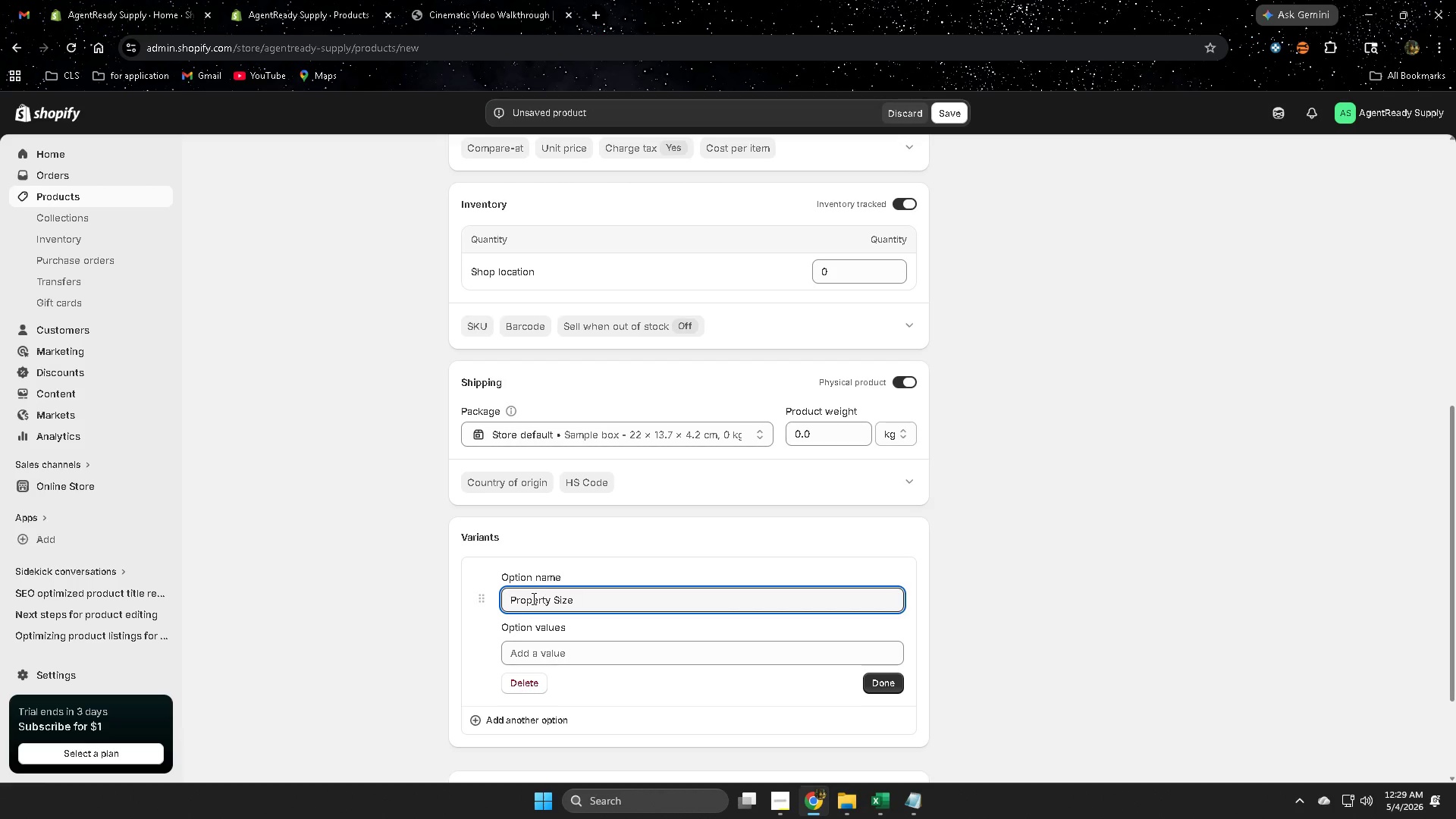 
left_click([557, 656])
 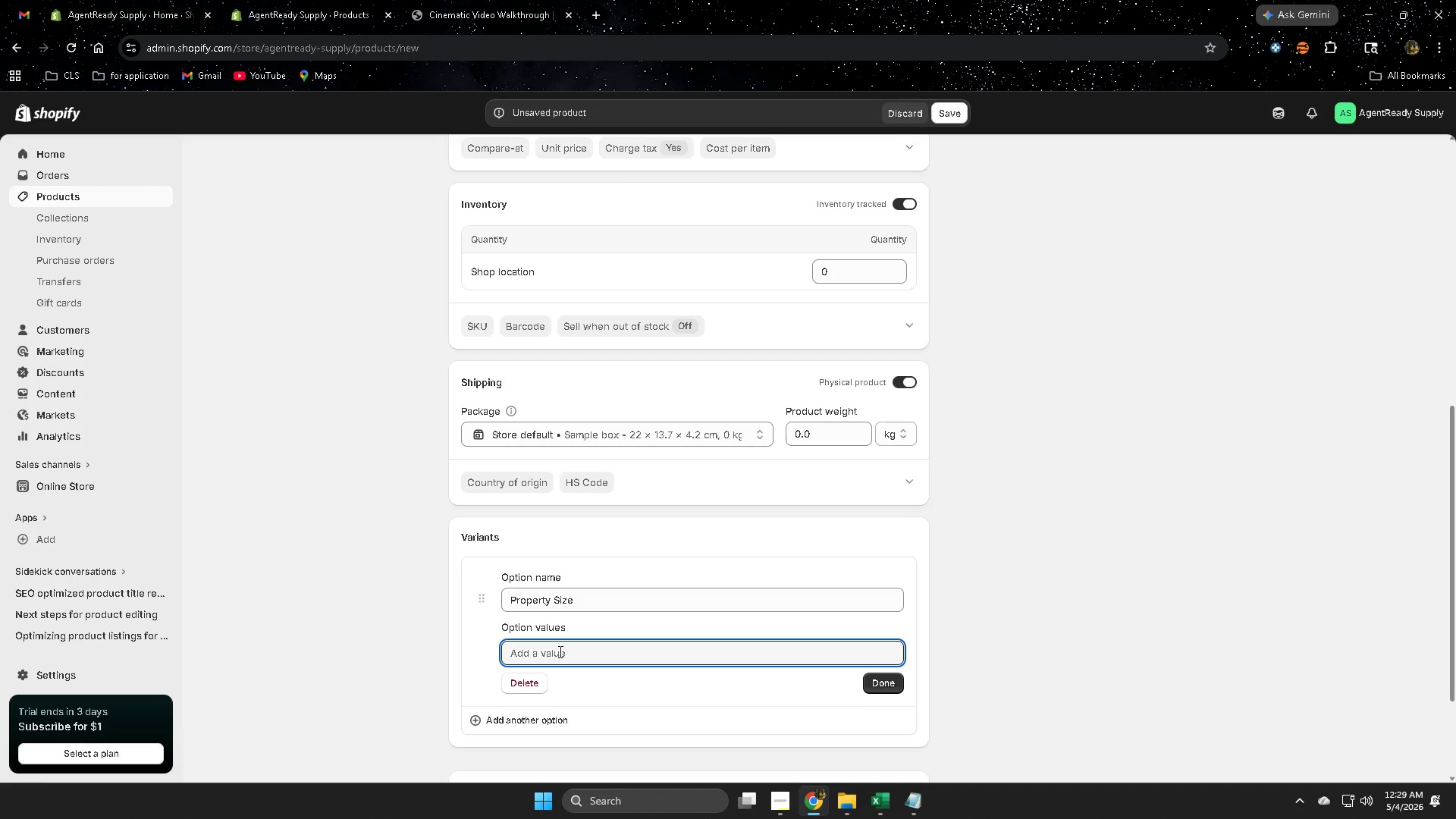 
type(1501 sq ft)
 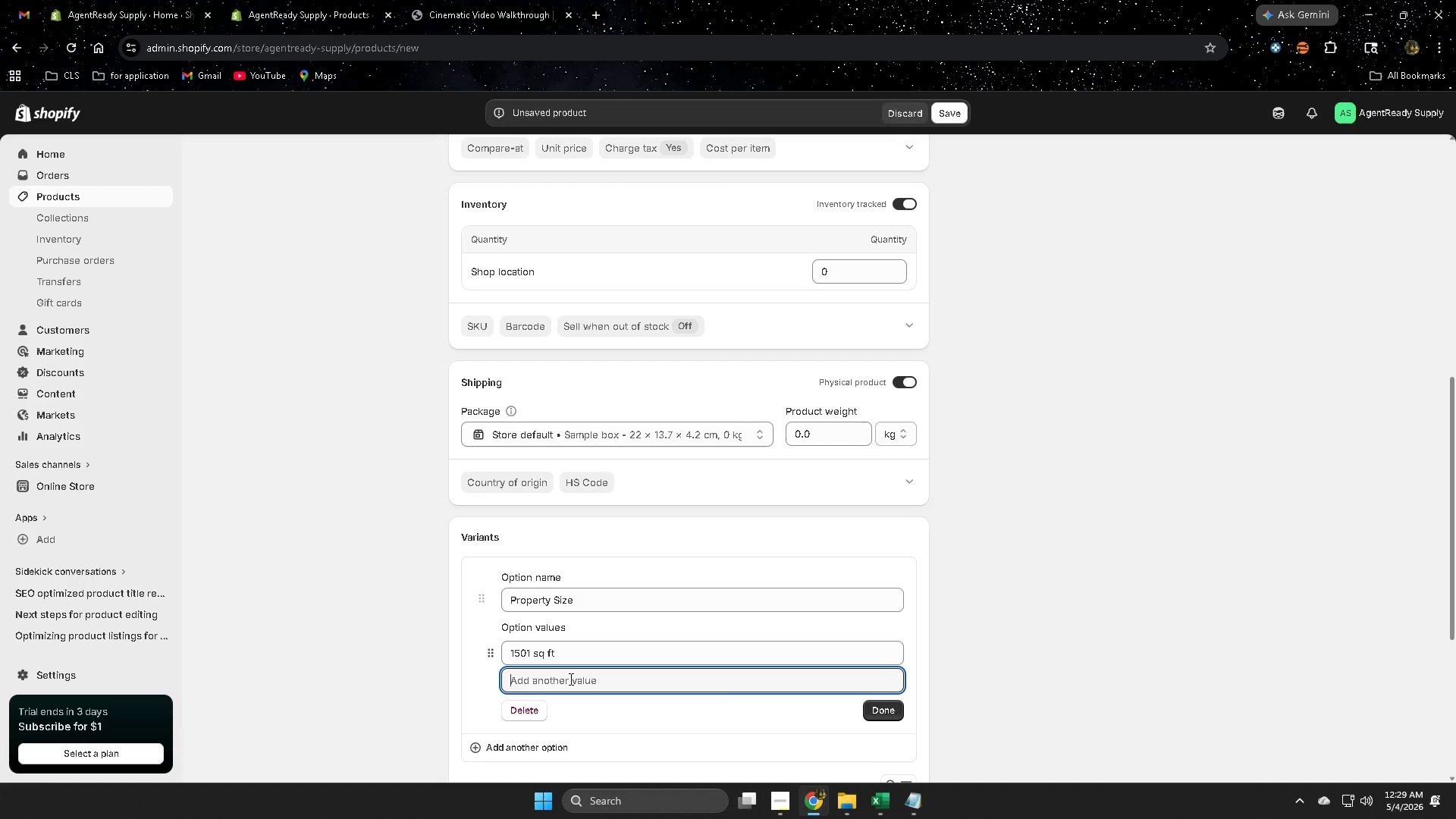 
type(2500 sq ft)
 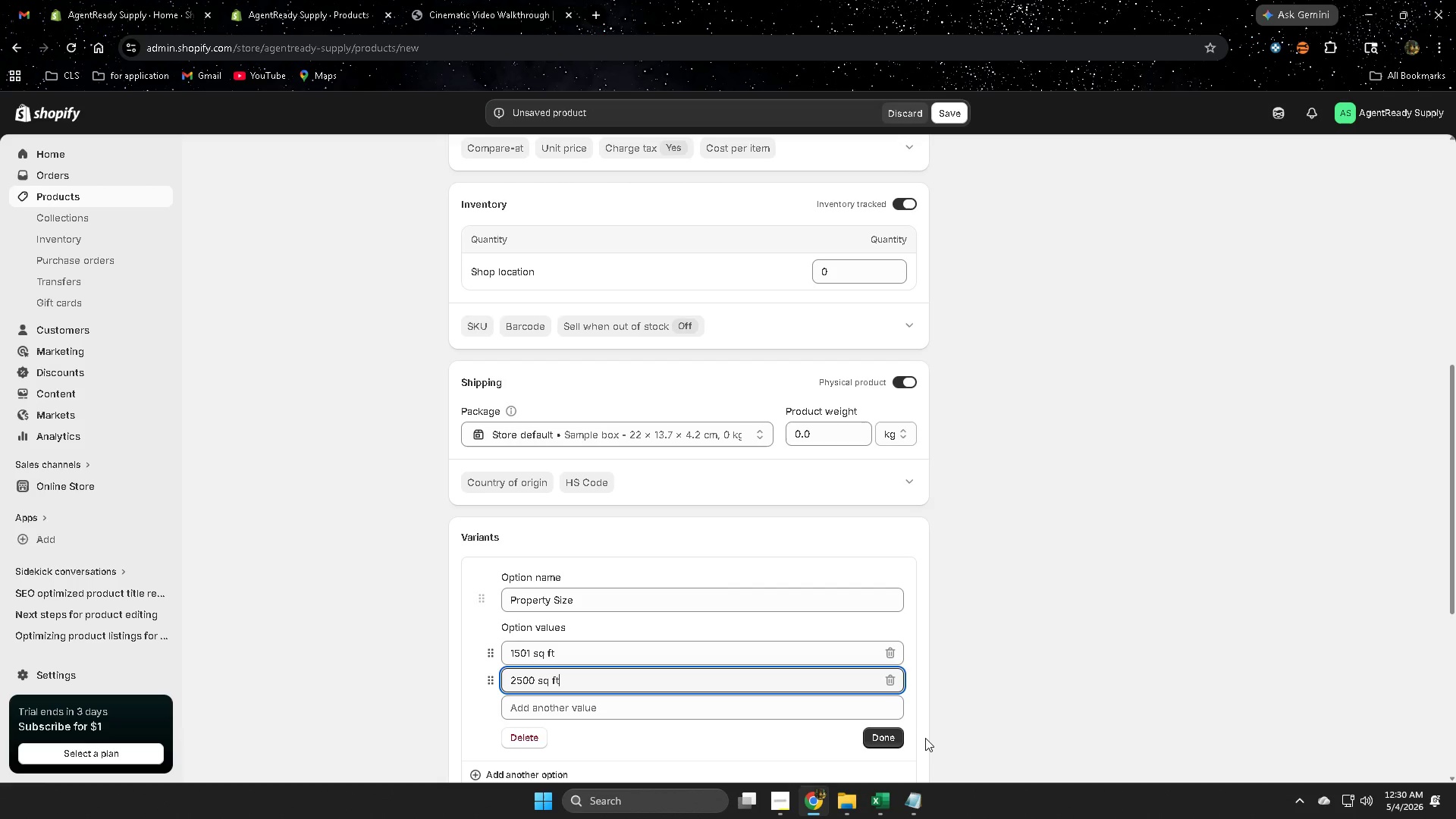 
left_click([886, 740])
 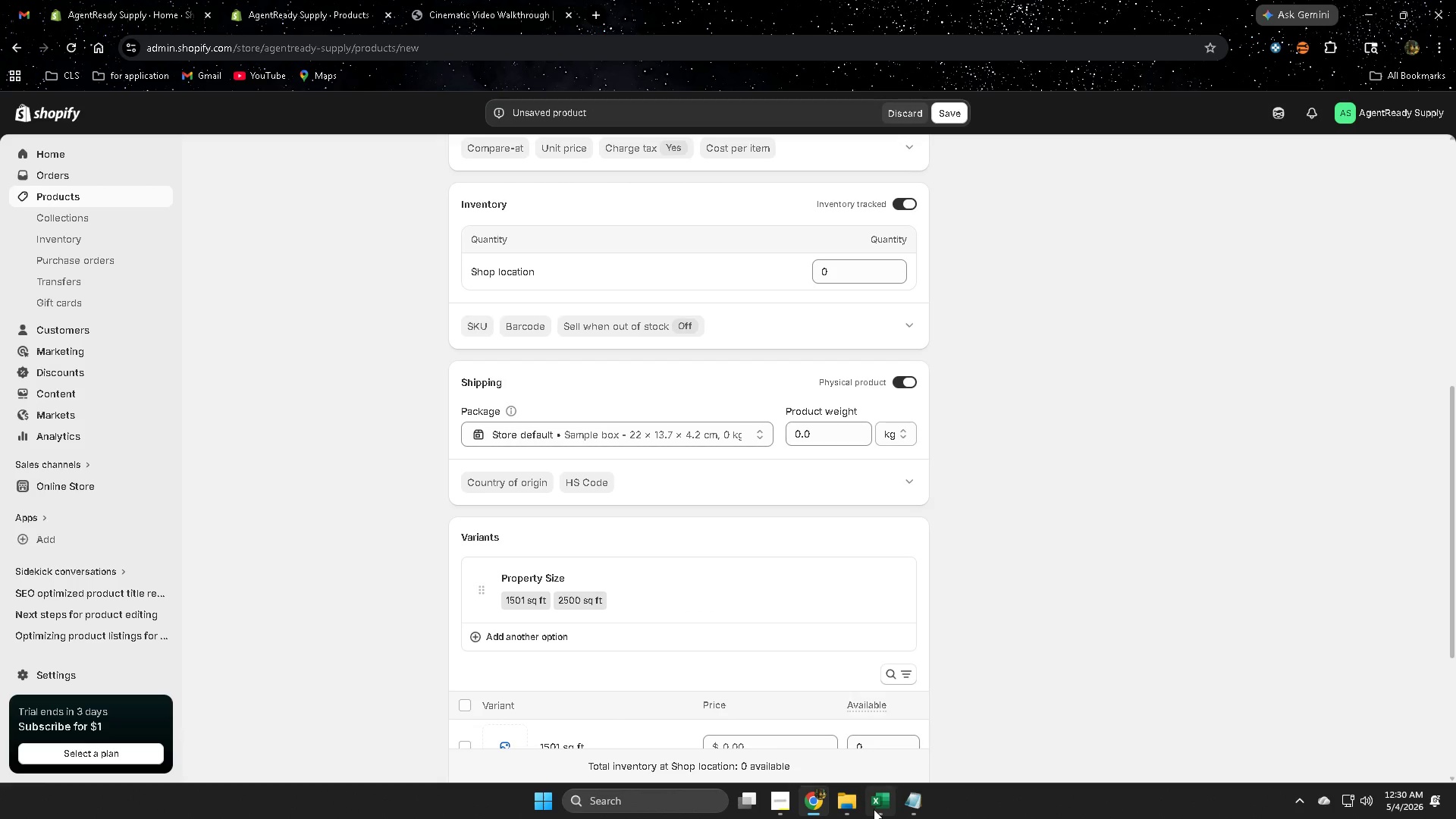 
left_click([873, 806])
 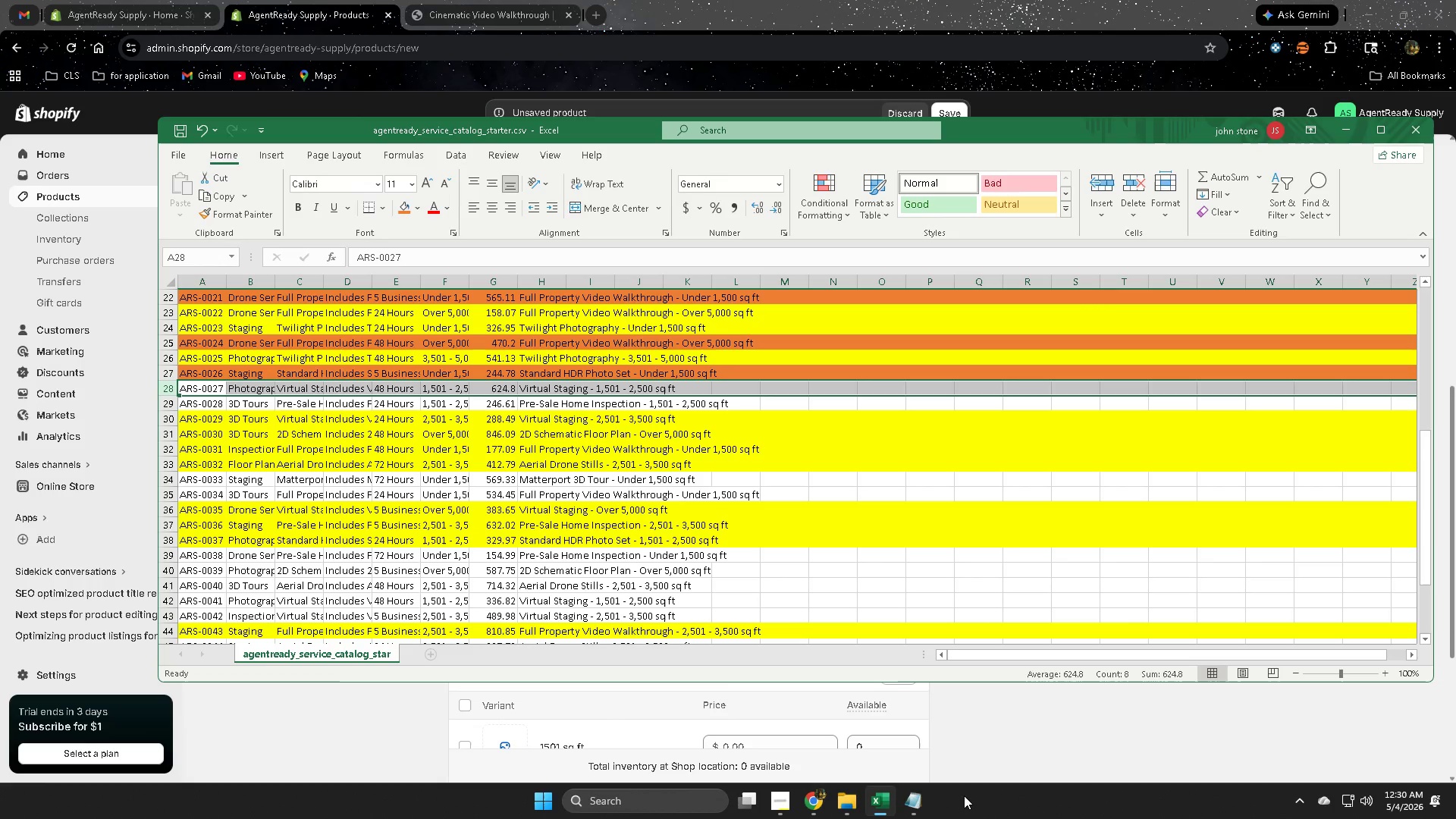 
wait(6.19)
 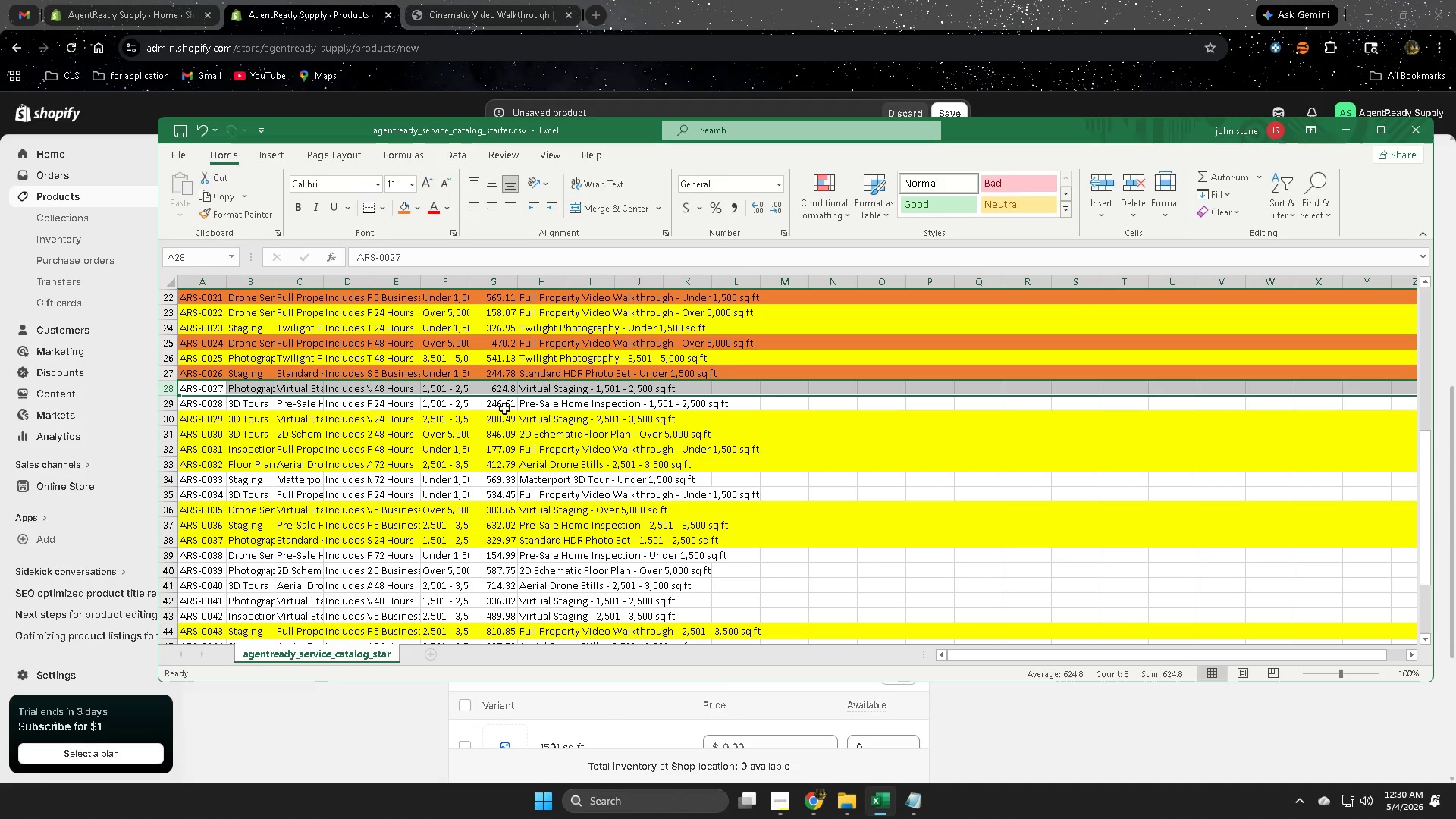 
left_click([986, 755])
 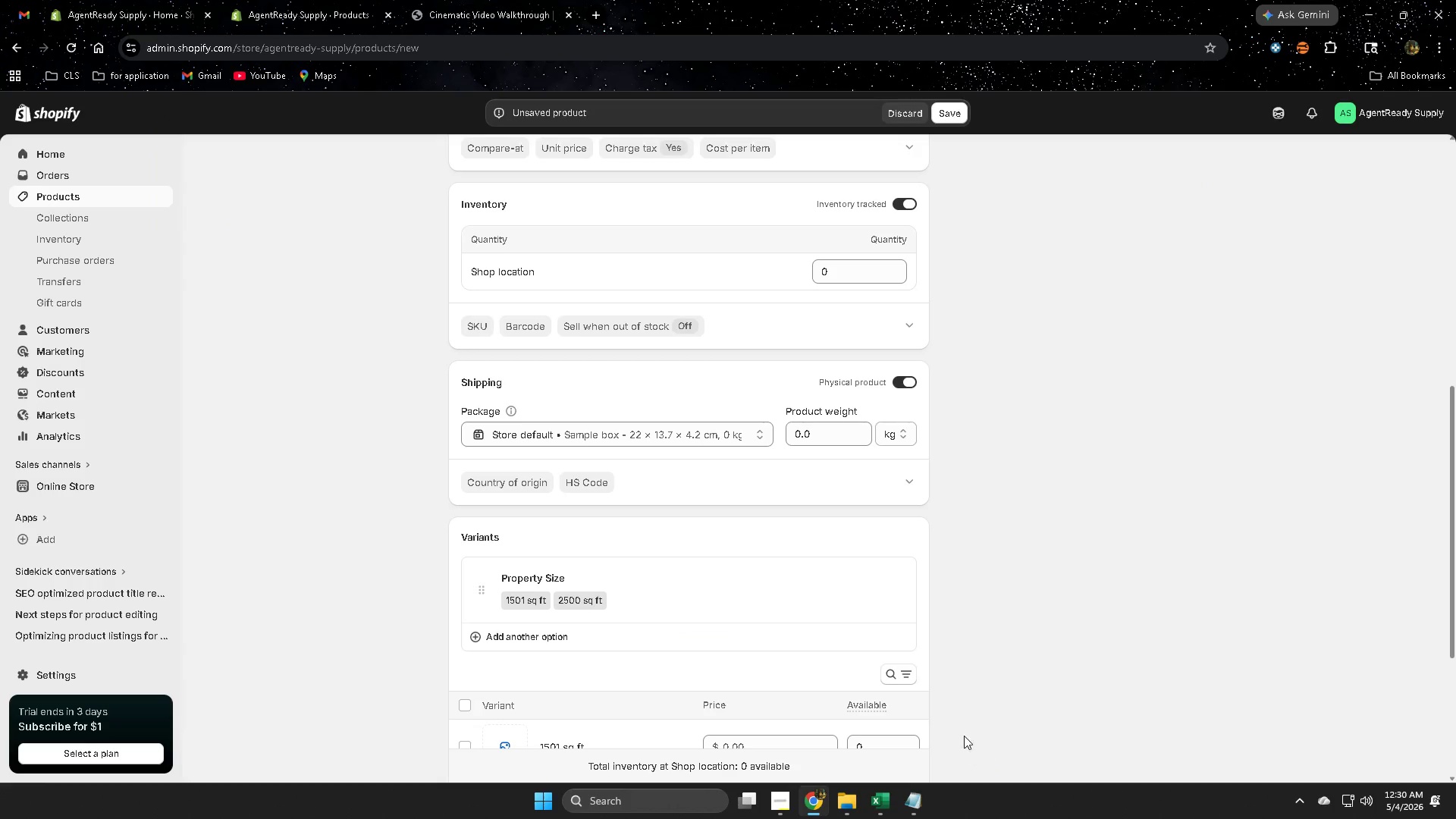 
scroll: coordinate [1094, 656], scroll_direction: down, amount: 5.0
 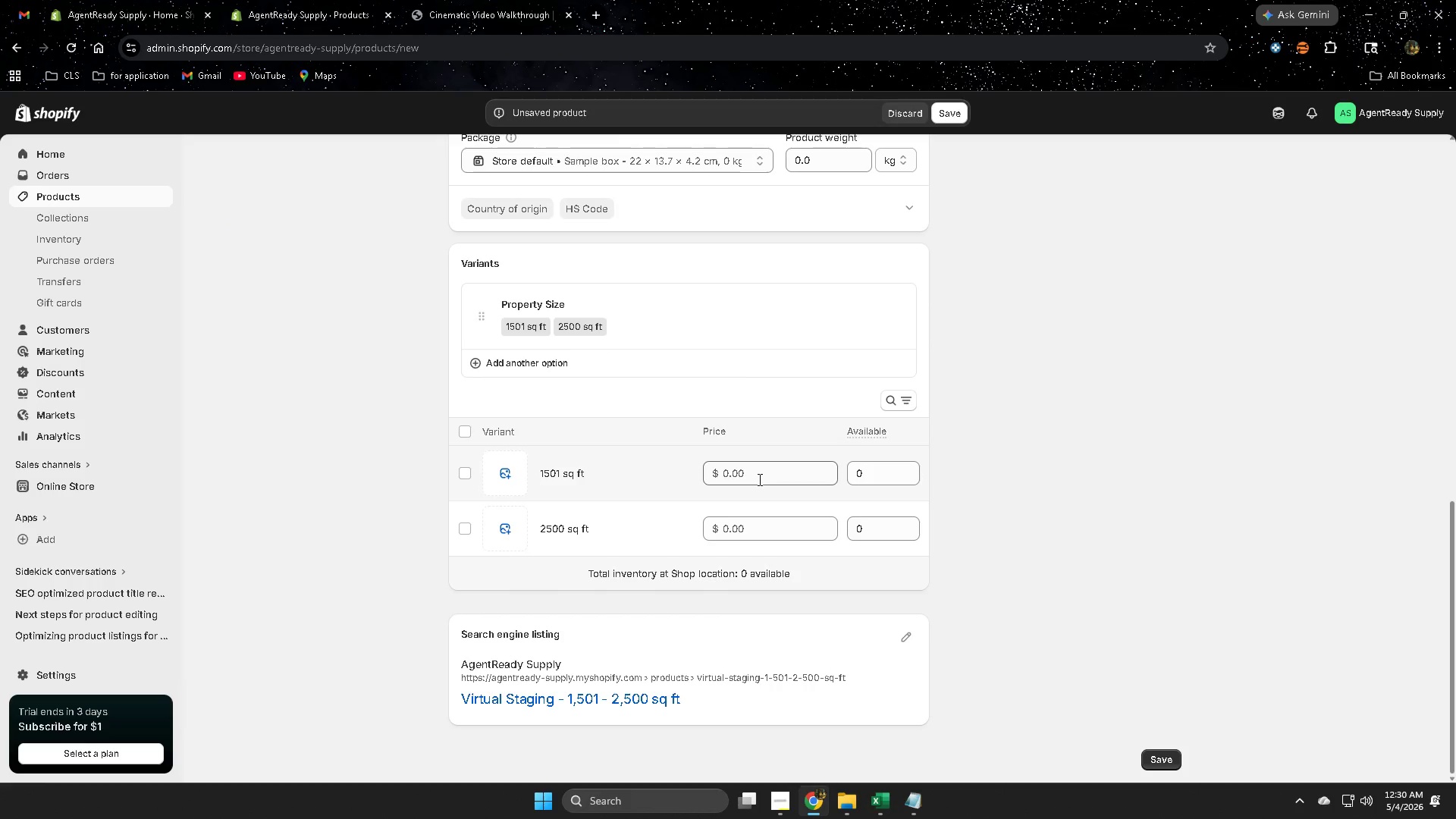 
left_click_drag(start_coordinate=[764, 479], to_coordinate=[713, 479])
 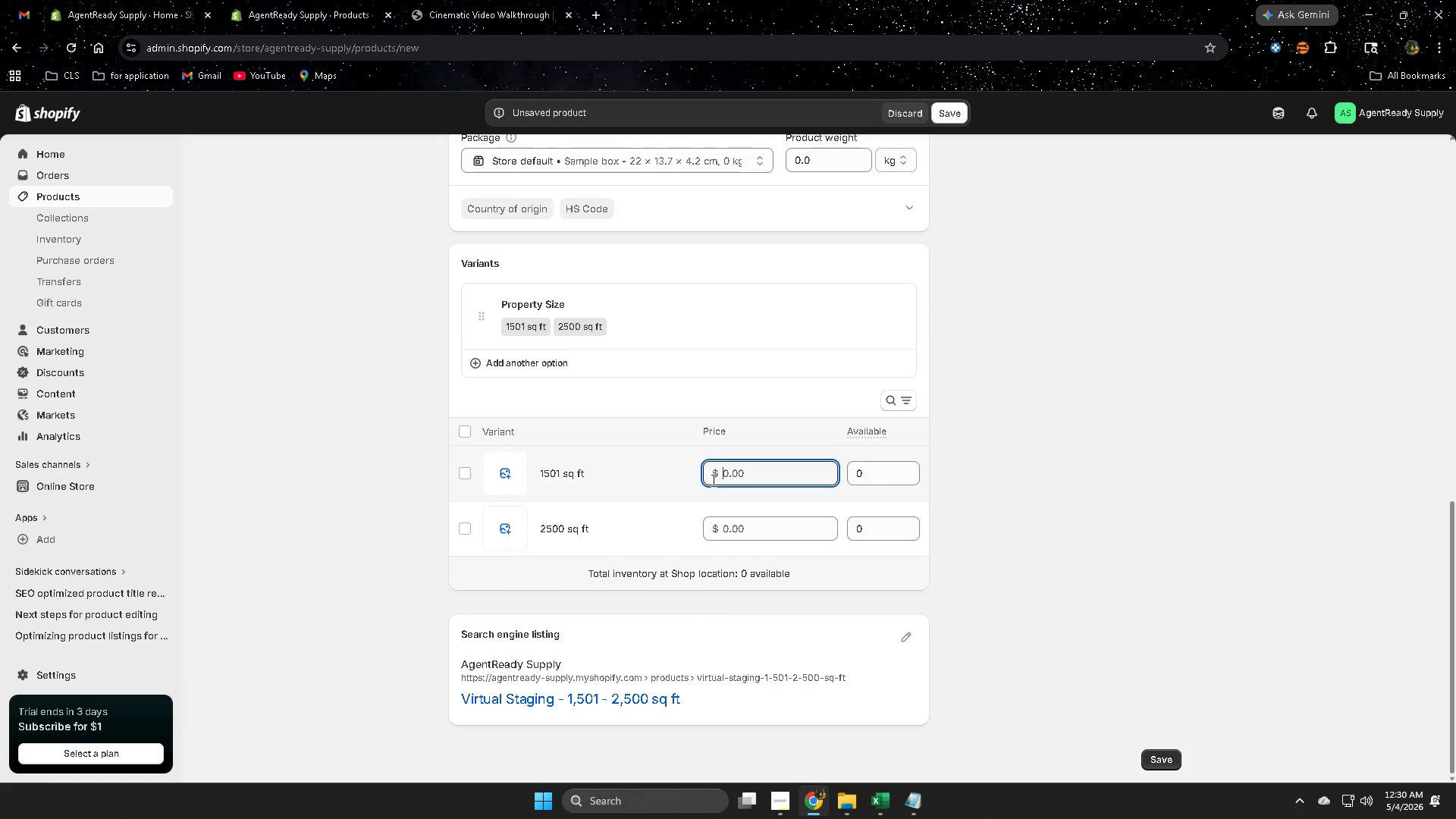 
key(Numpad6)
 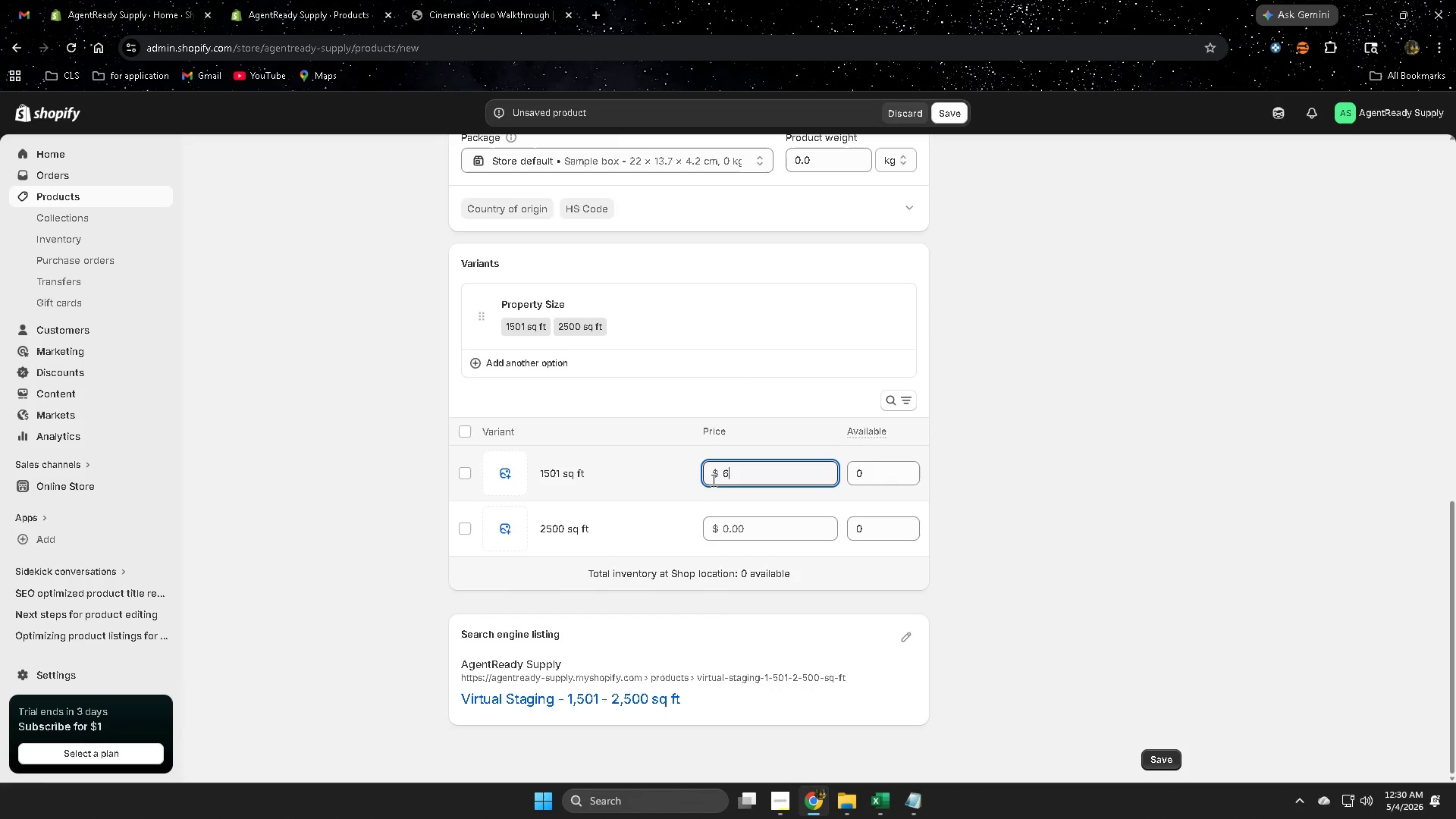 
key(Numpad2)
 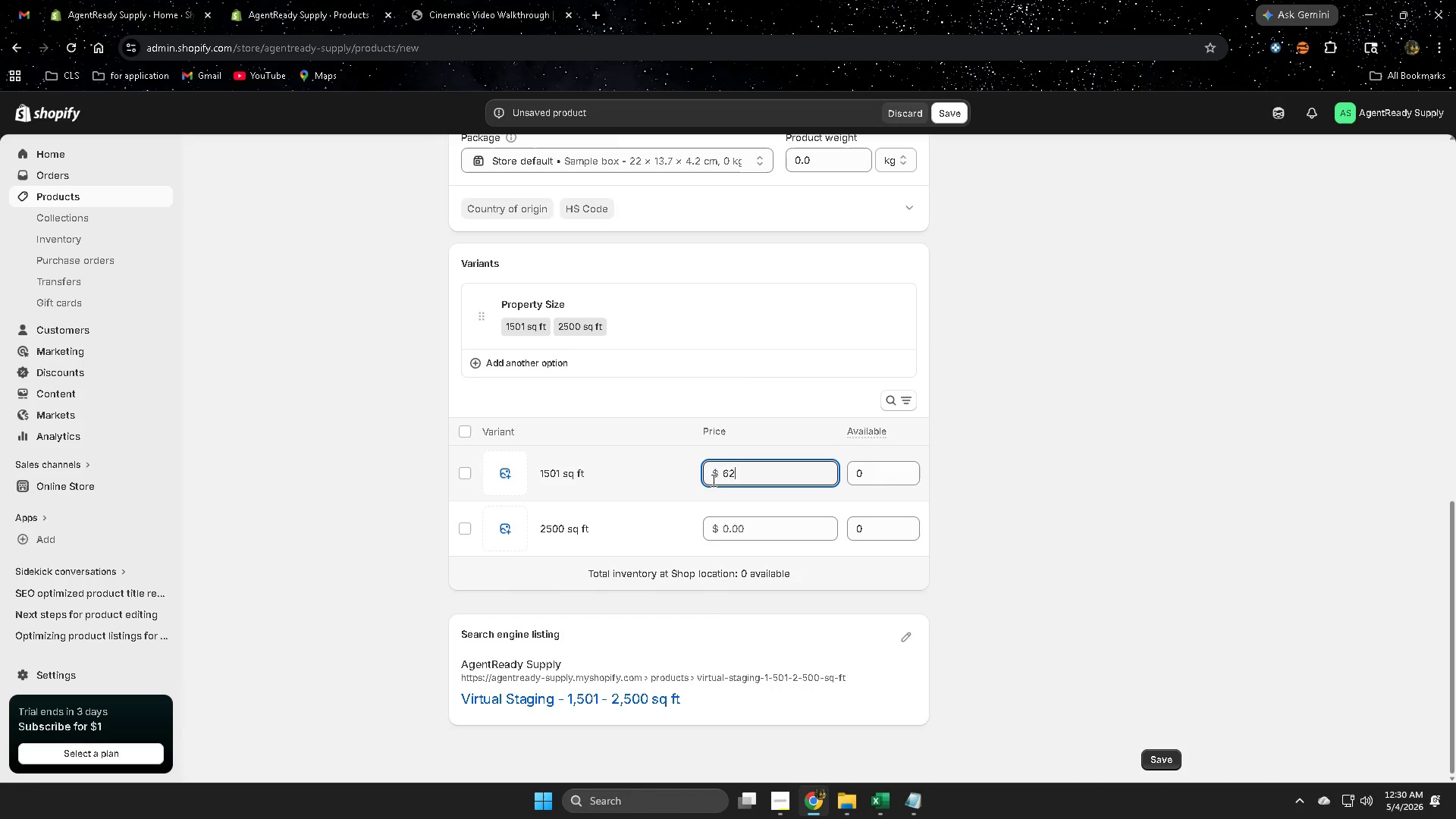 
key(Numpad4)
 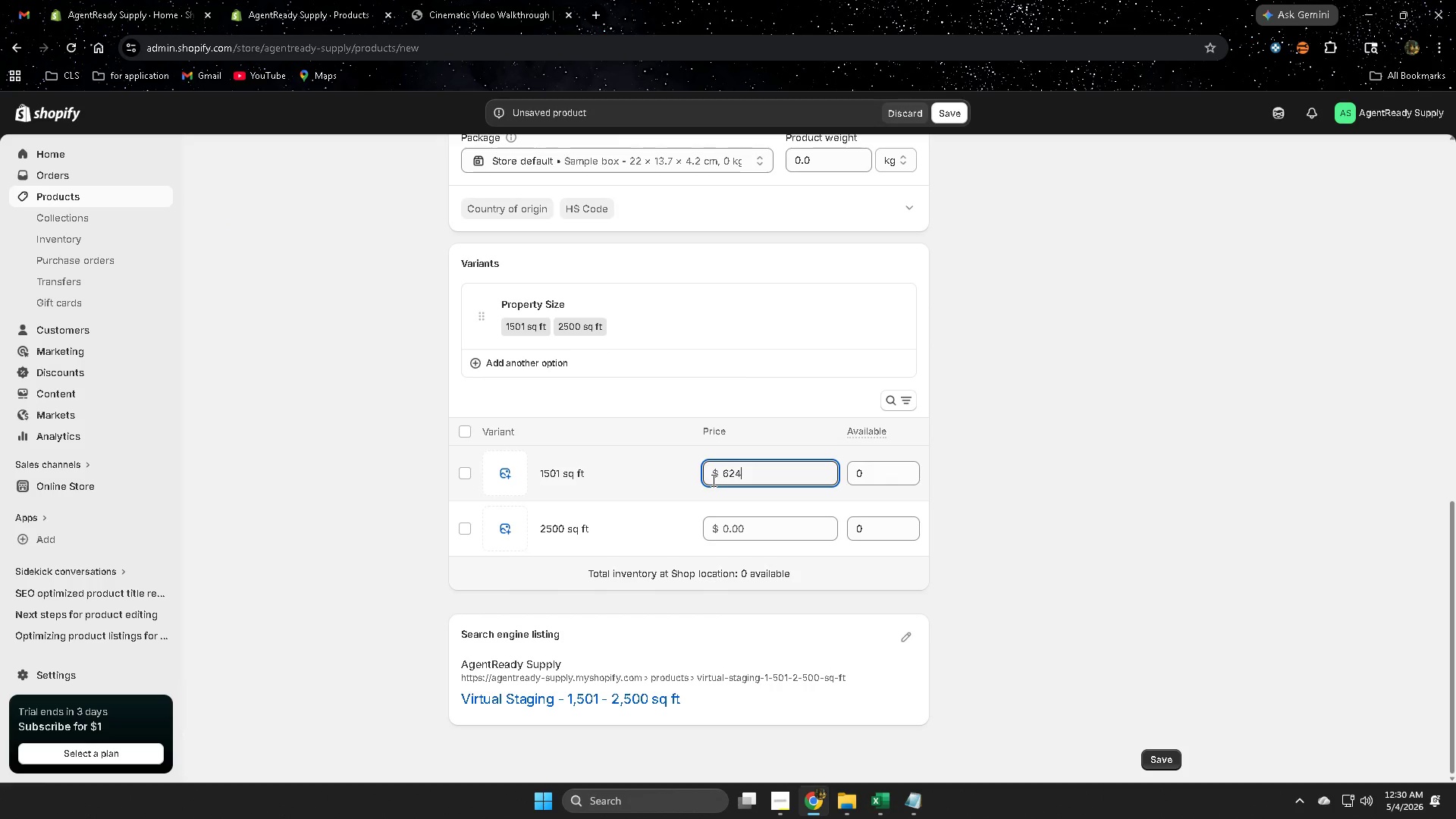 
key(NumpadDecimal)
 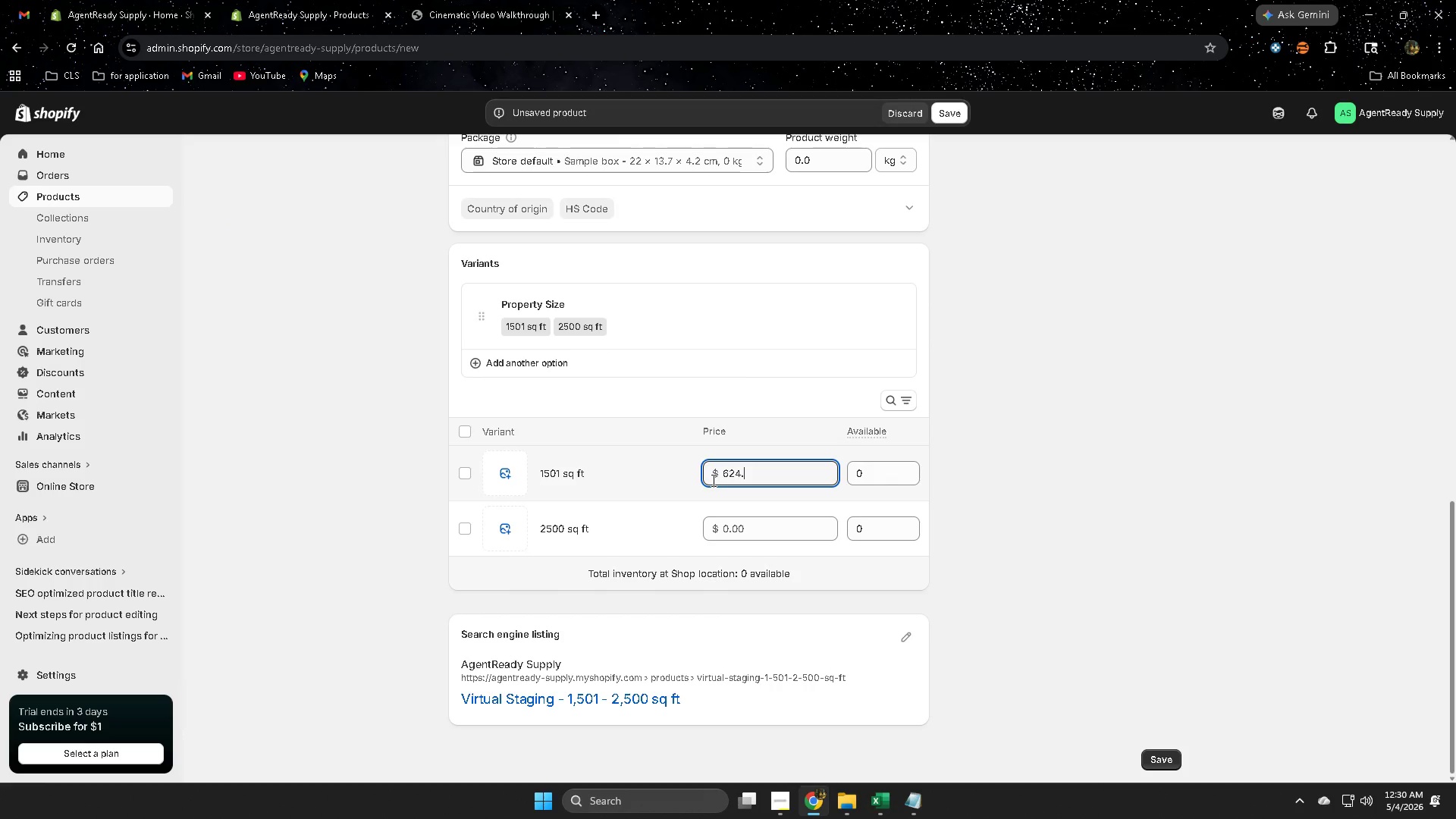 
key(Numpad8)
 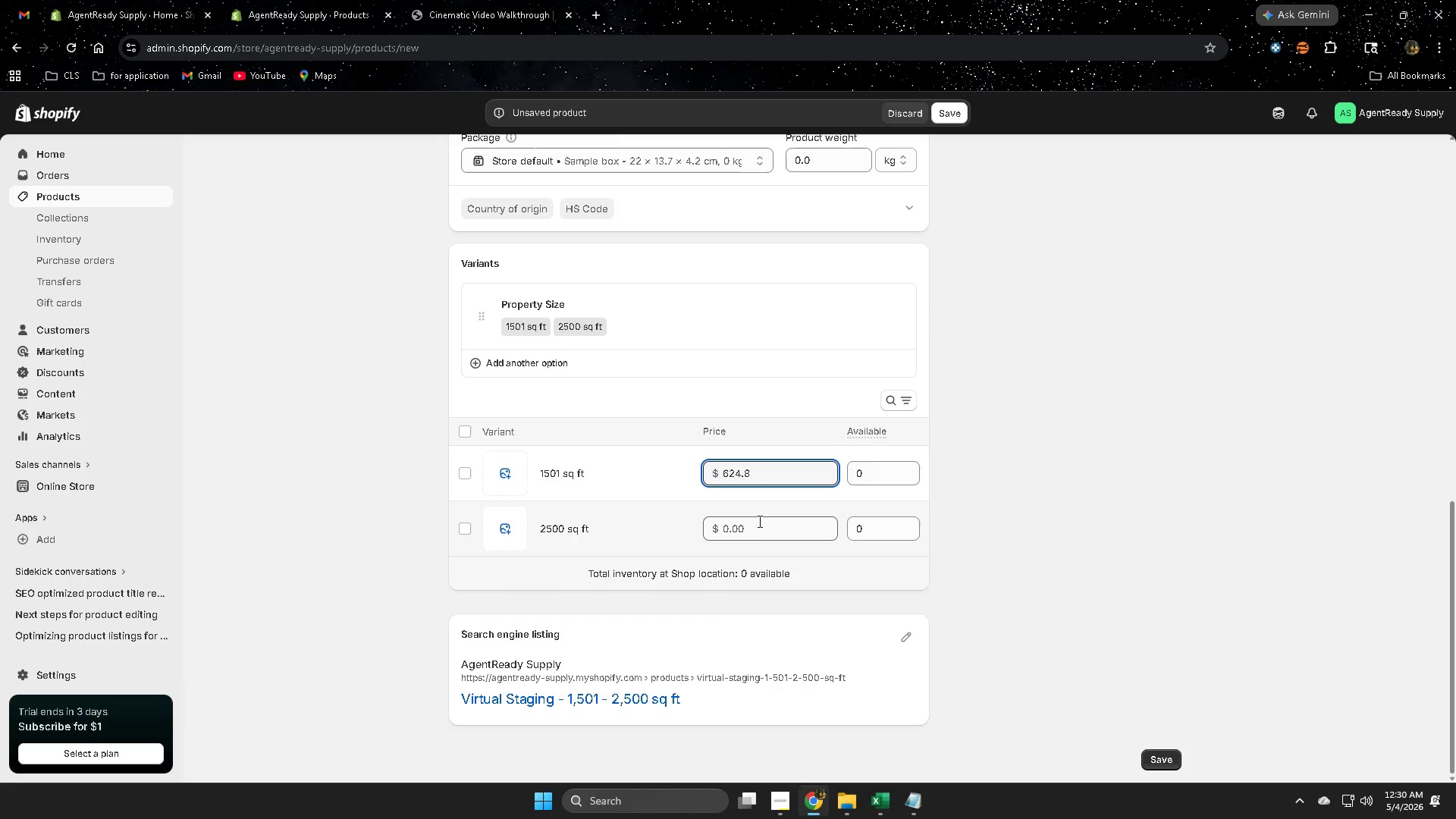 
left_click_drag(start_coordinate=[758, 535], to_coordinate=[748, 536])
 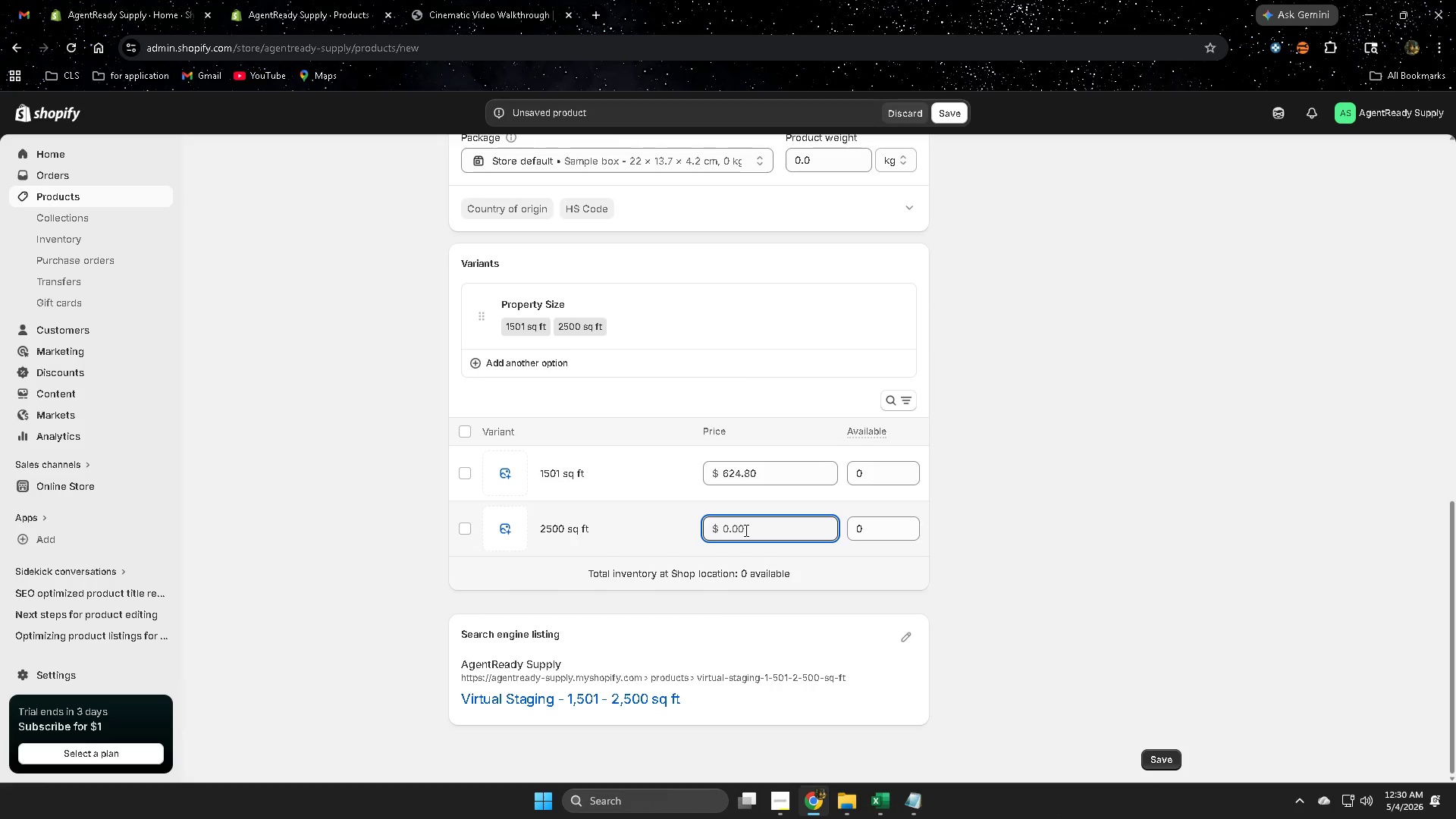 
key(Numpad7)
 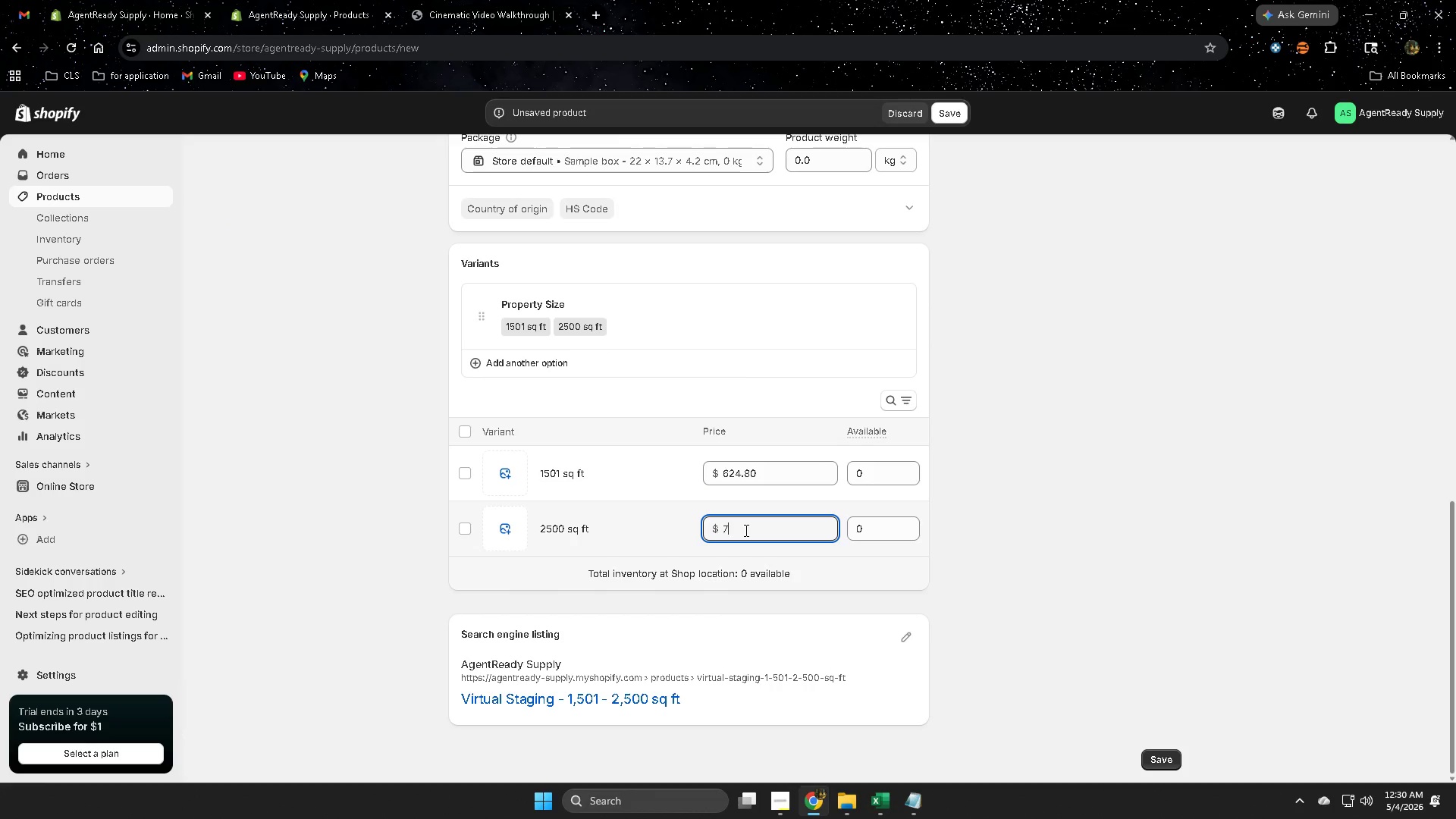 
key(Numpad5)
 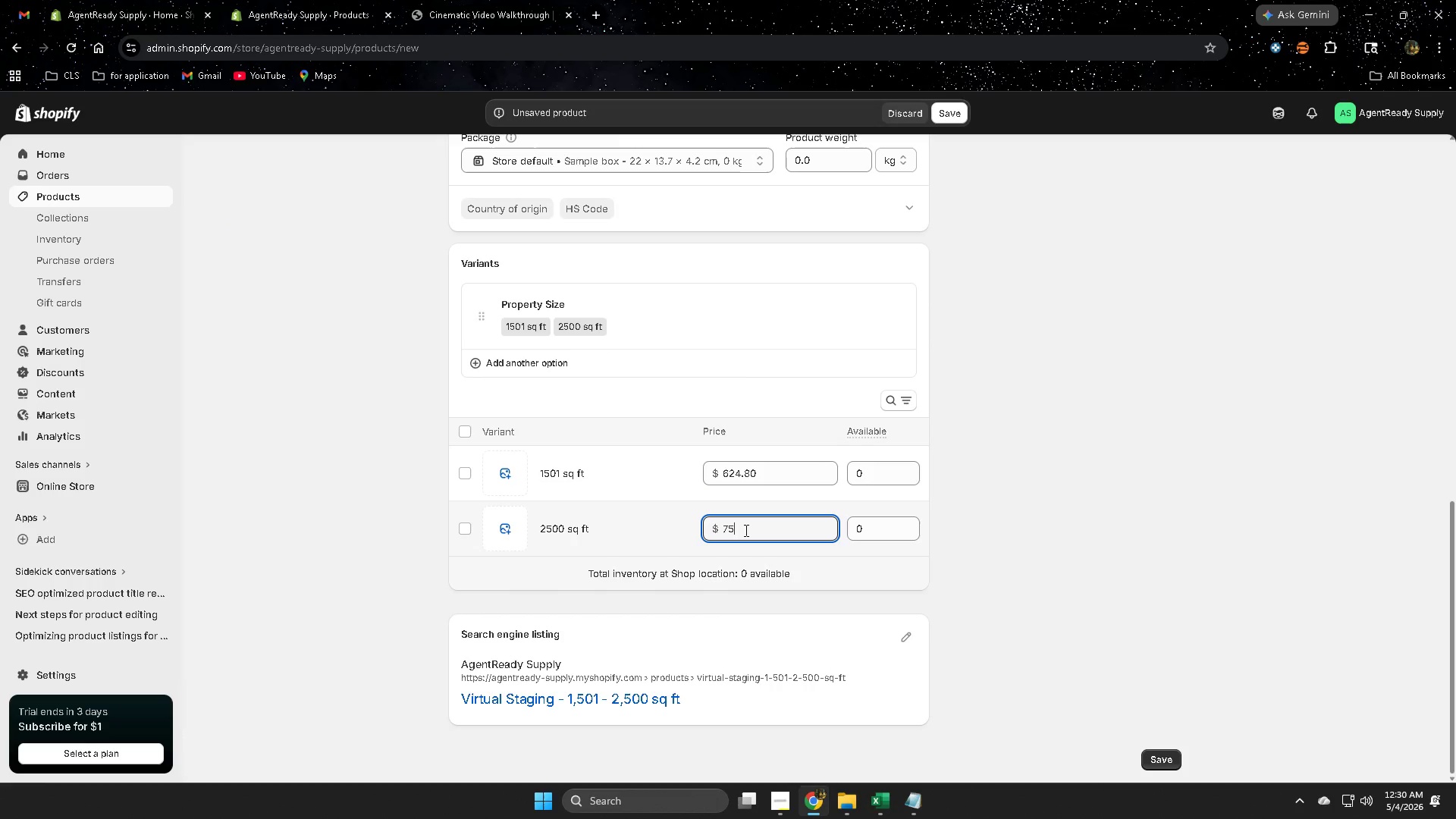 
key(Numpad9)
 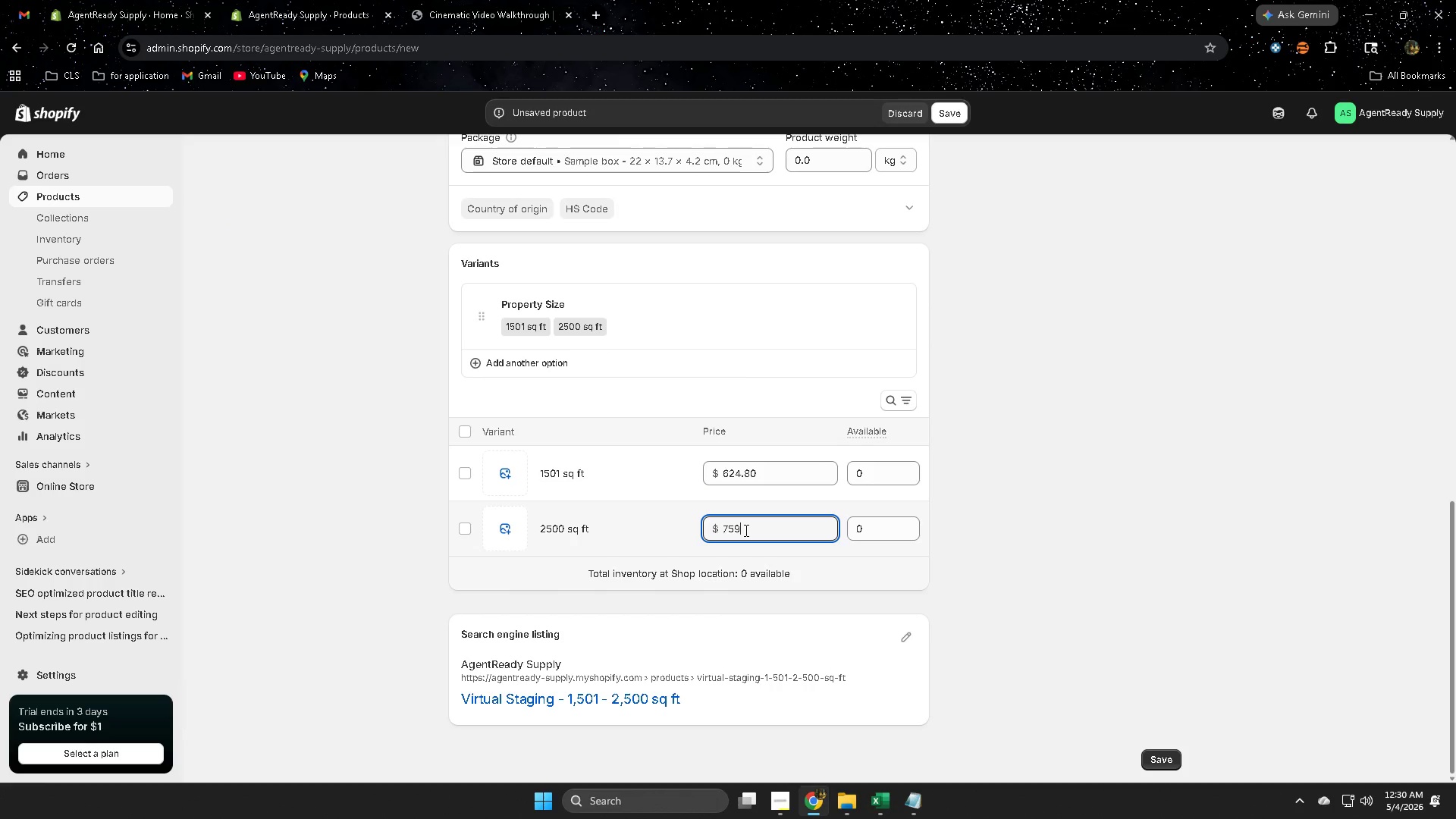 
key(NumpadDecimal)
 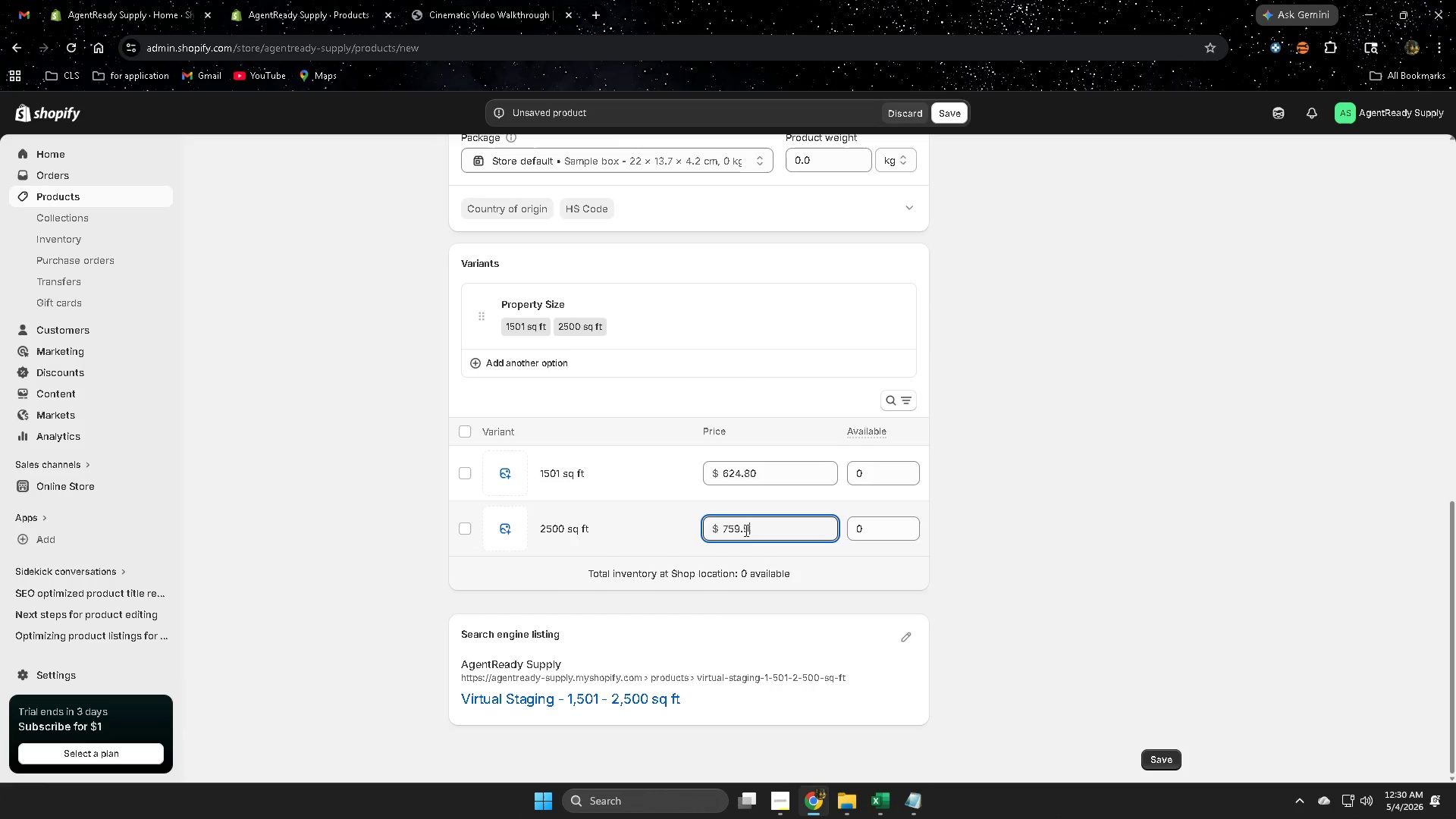 
key(Numpad9)
 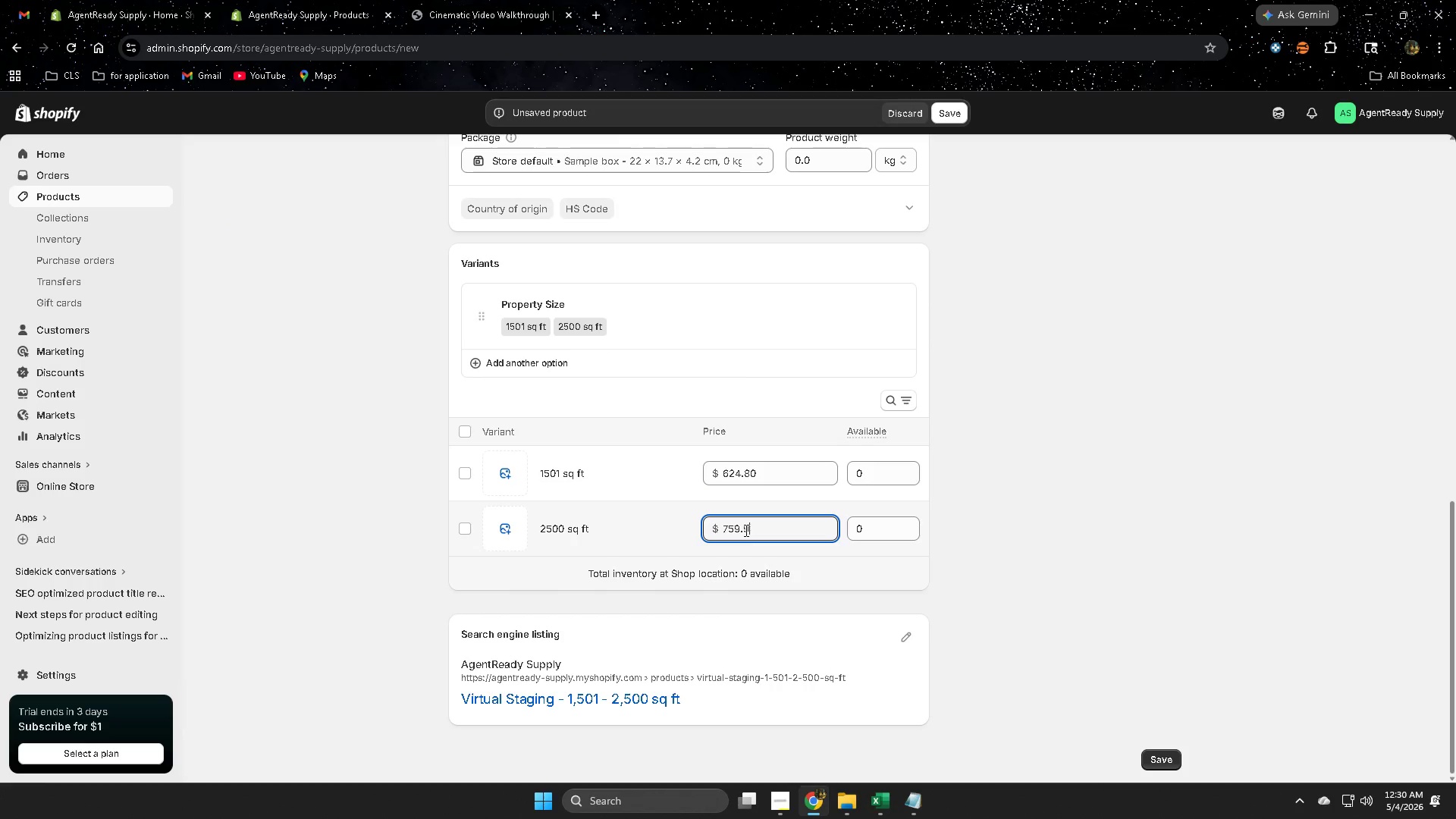 
key(Numpad9)
 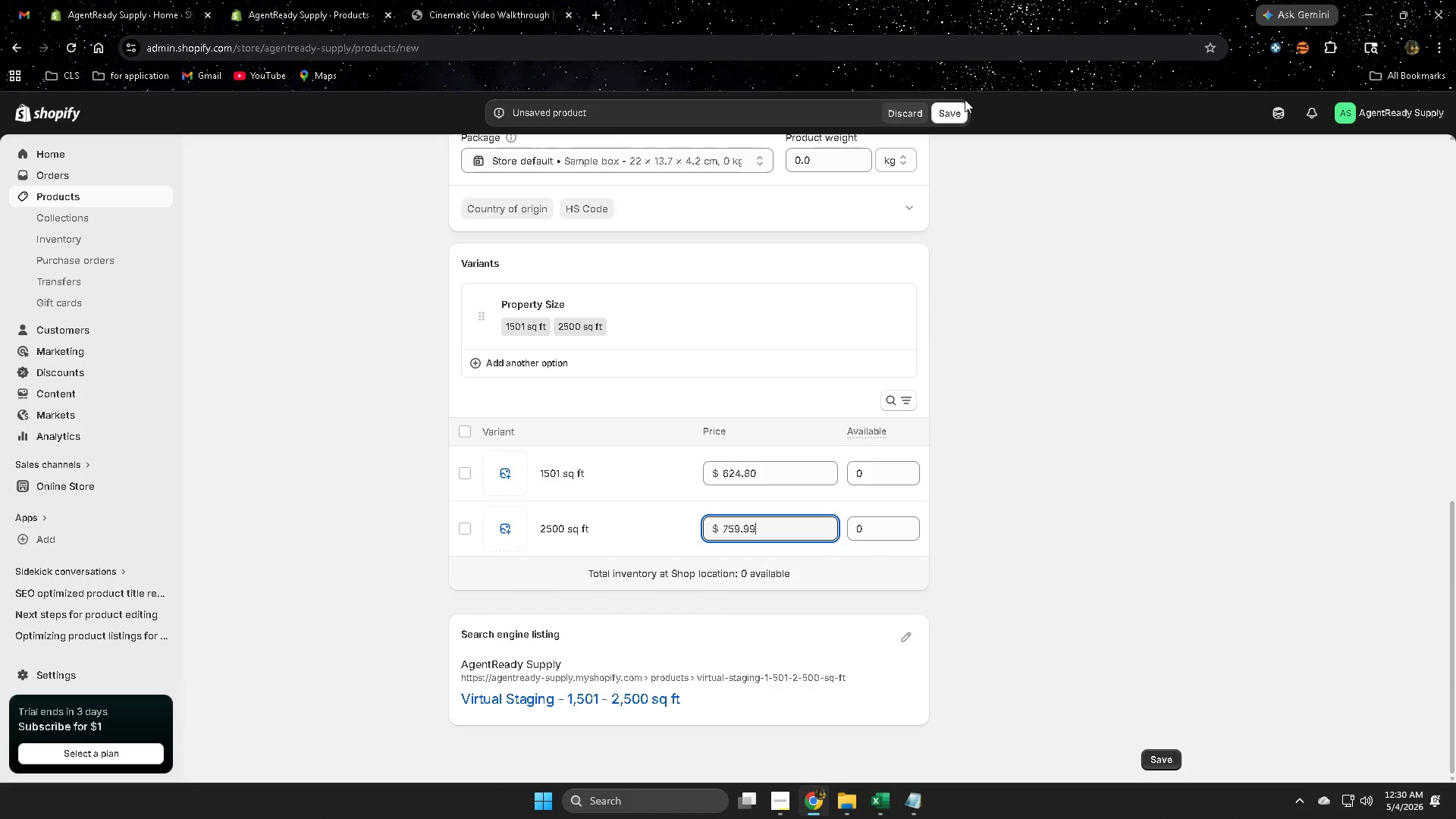 
left_click([954, 115])
 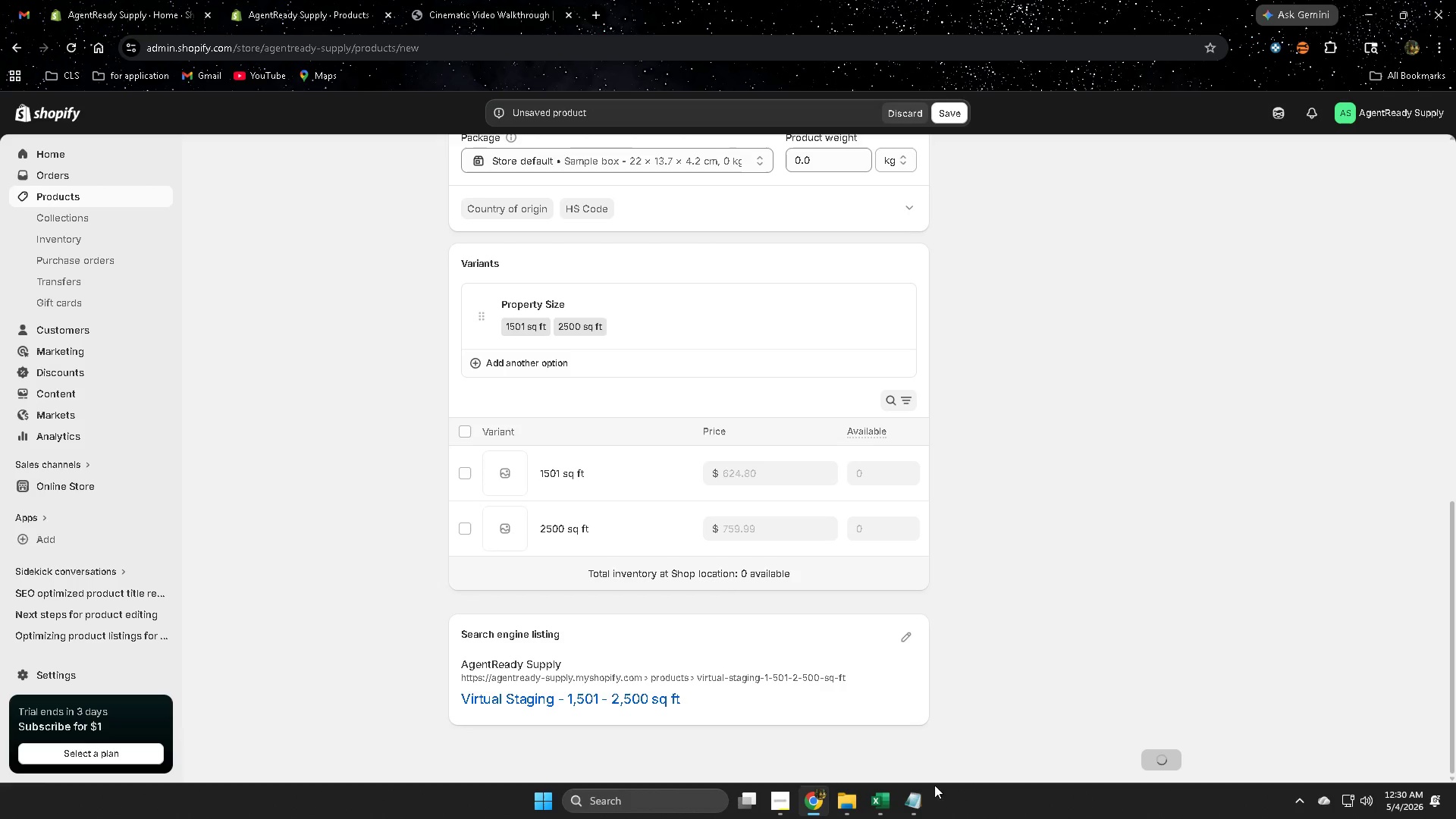 
mouse_move([878, 816])
 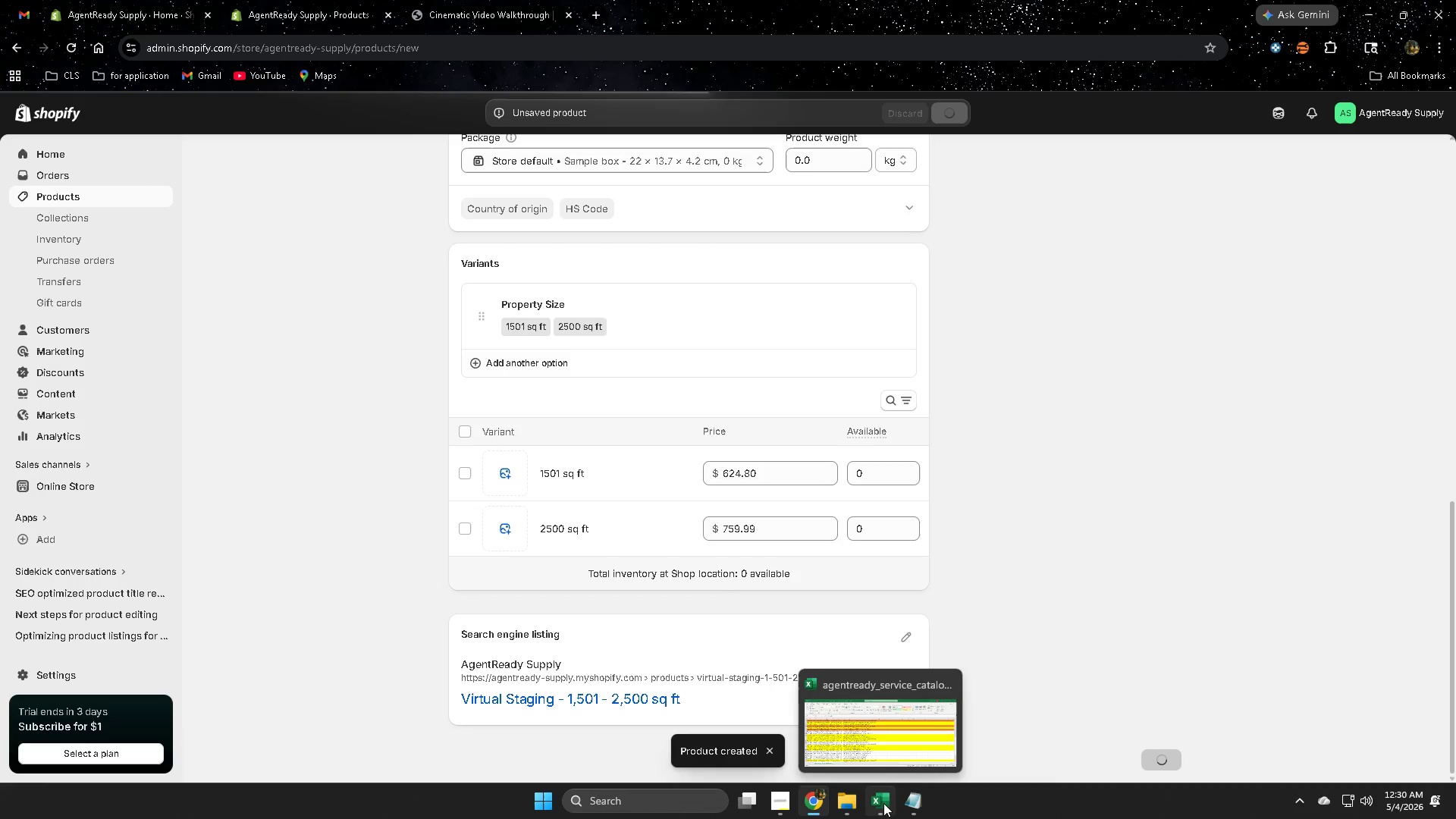 
left_click([883, 803])
 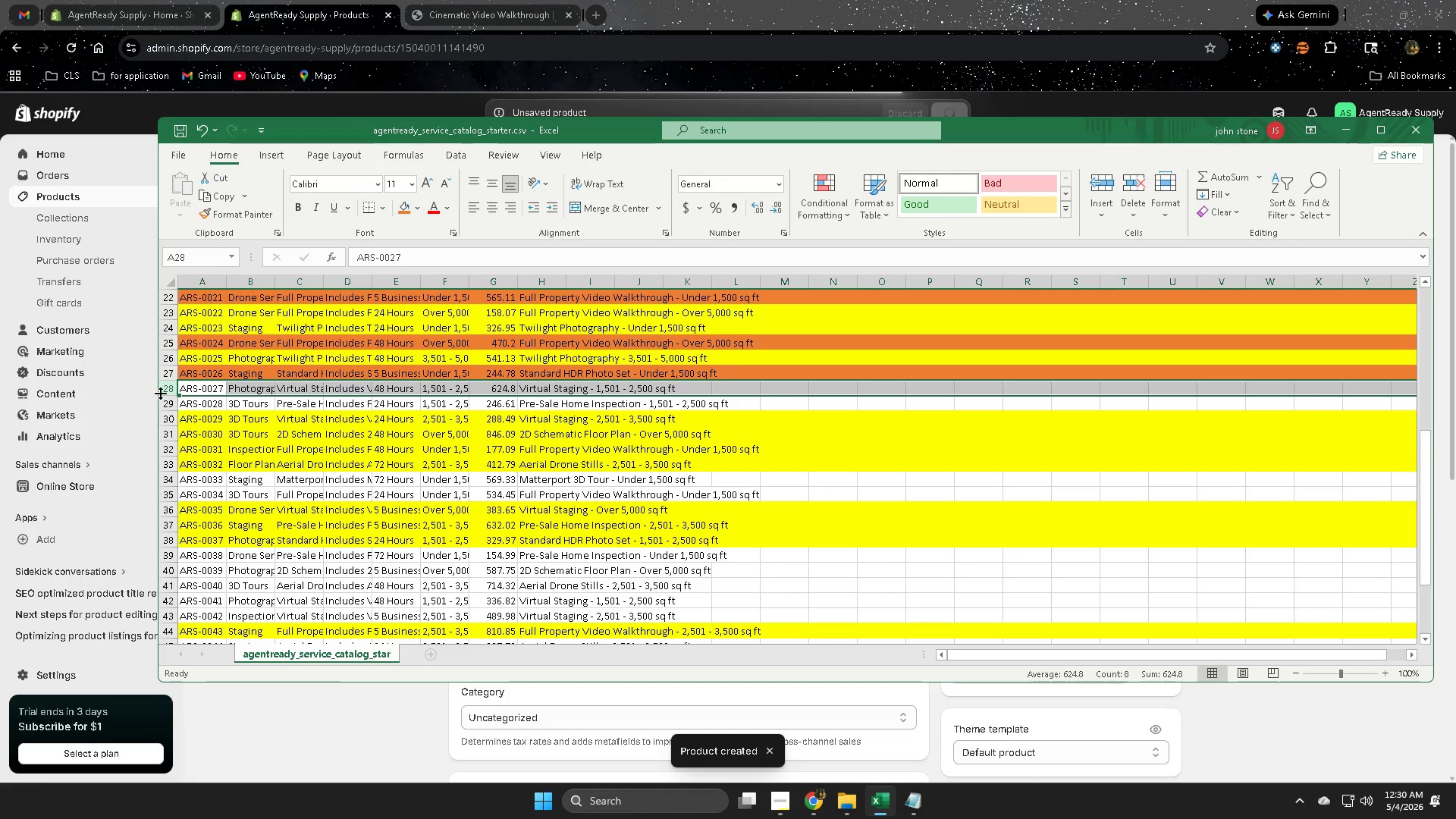 
left_click([164, 390])
 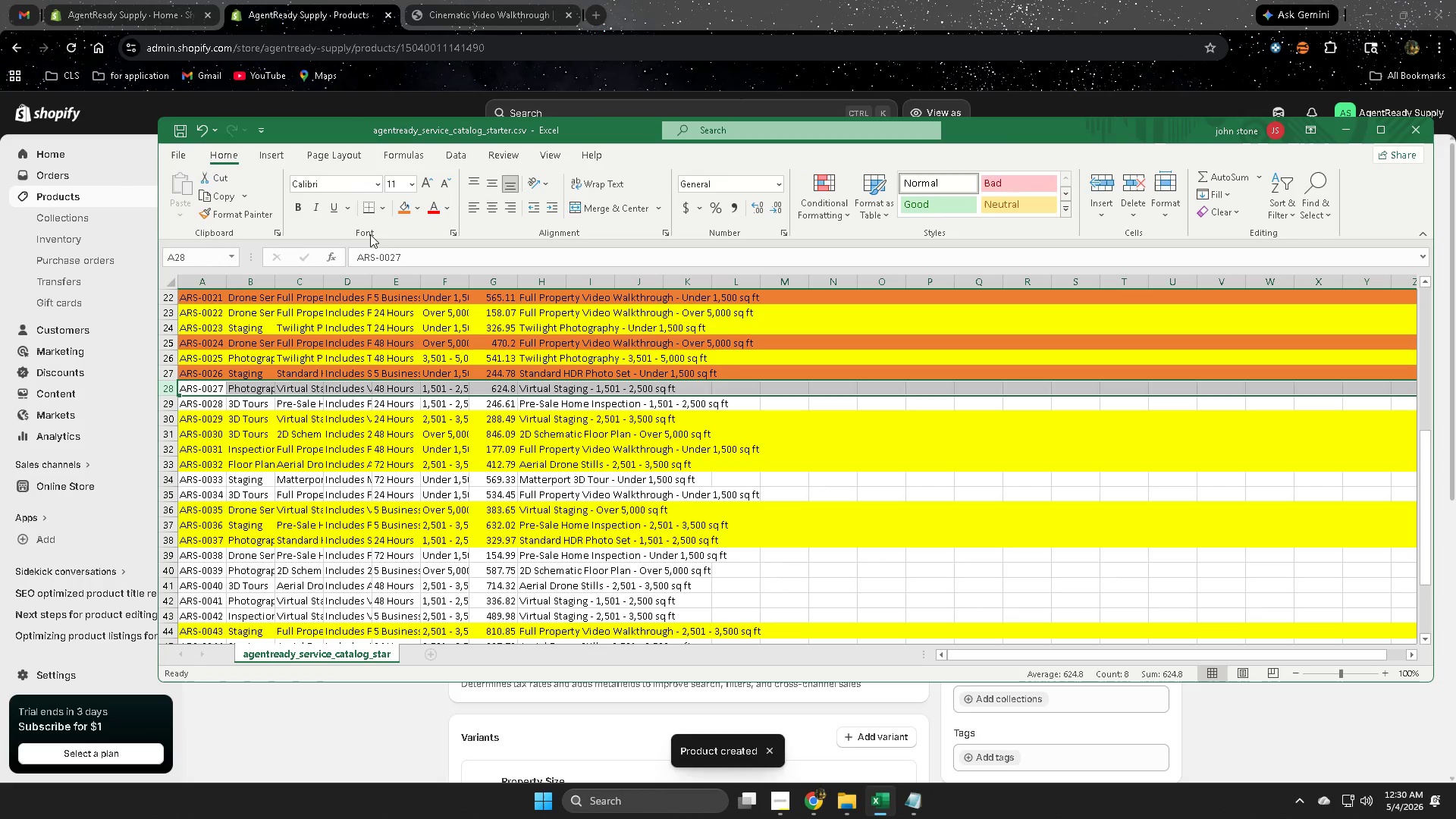 
left_click([402, 206])
 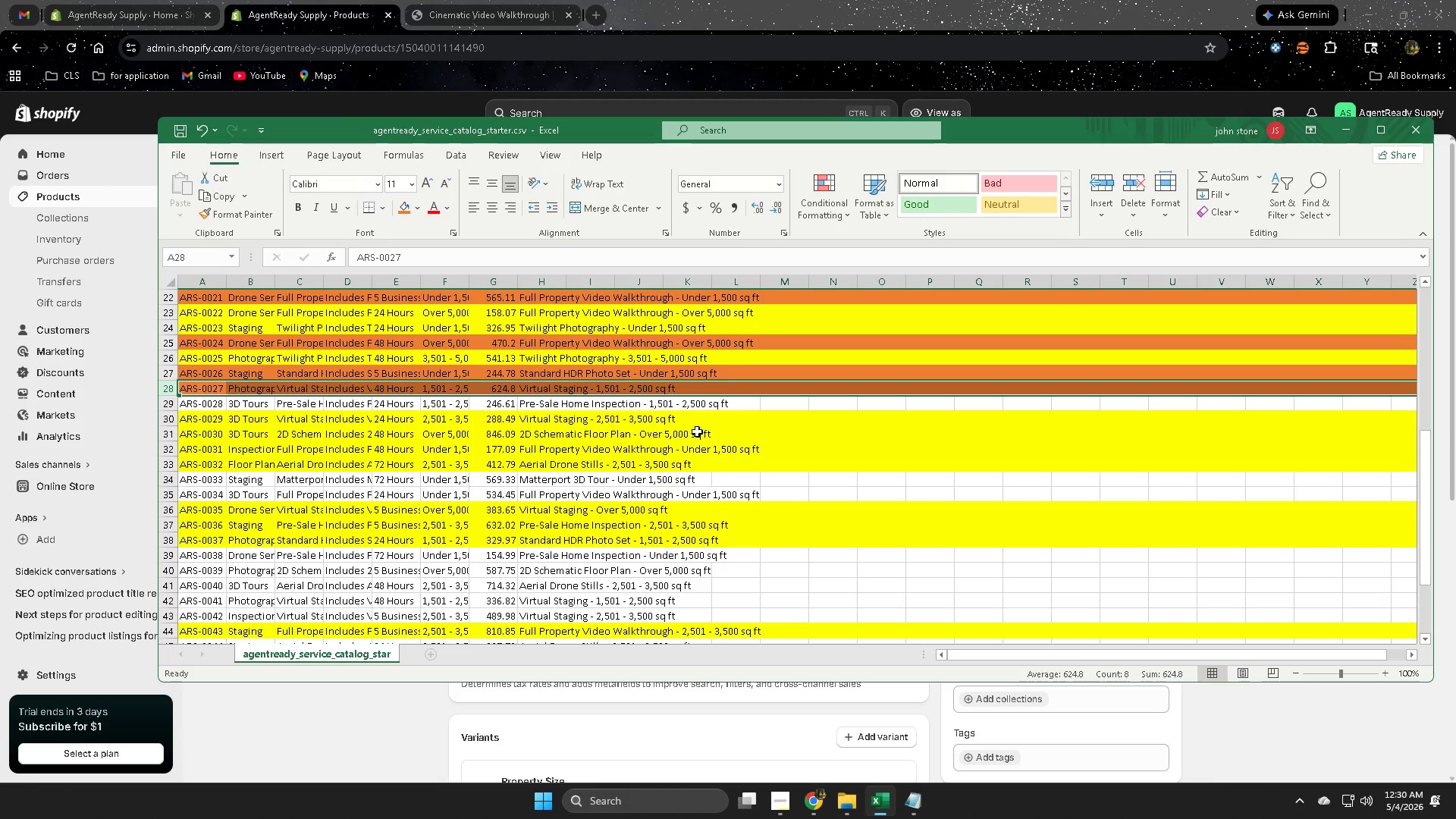 
left_click([551, 407])
 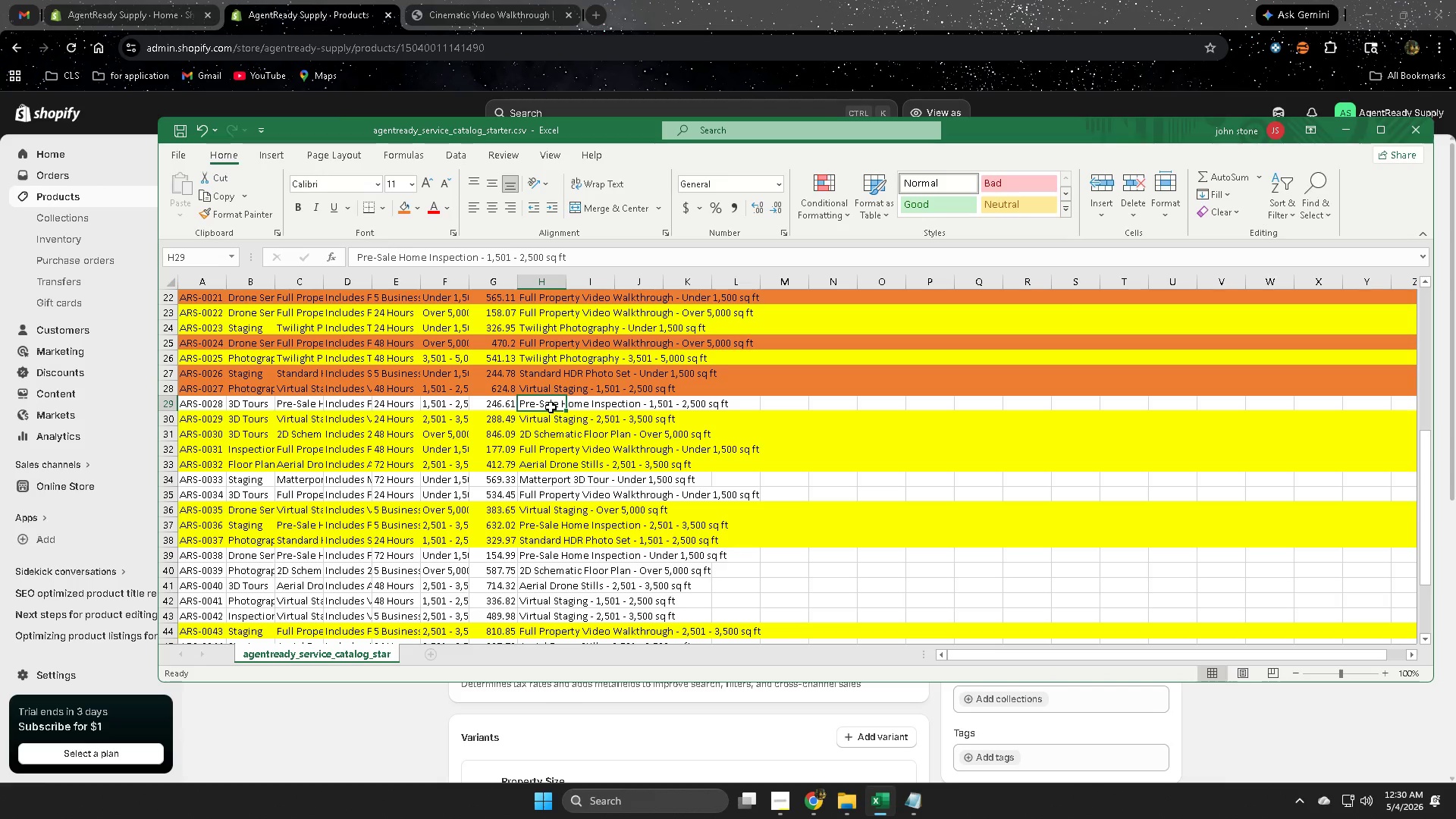 
key(Control+C)
 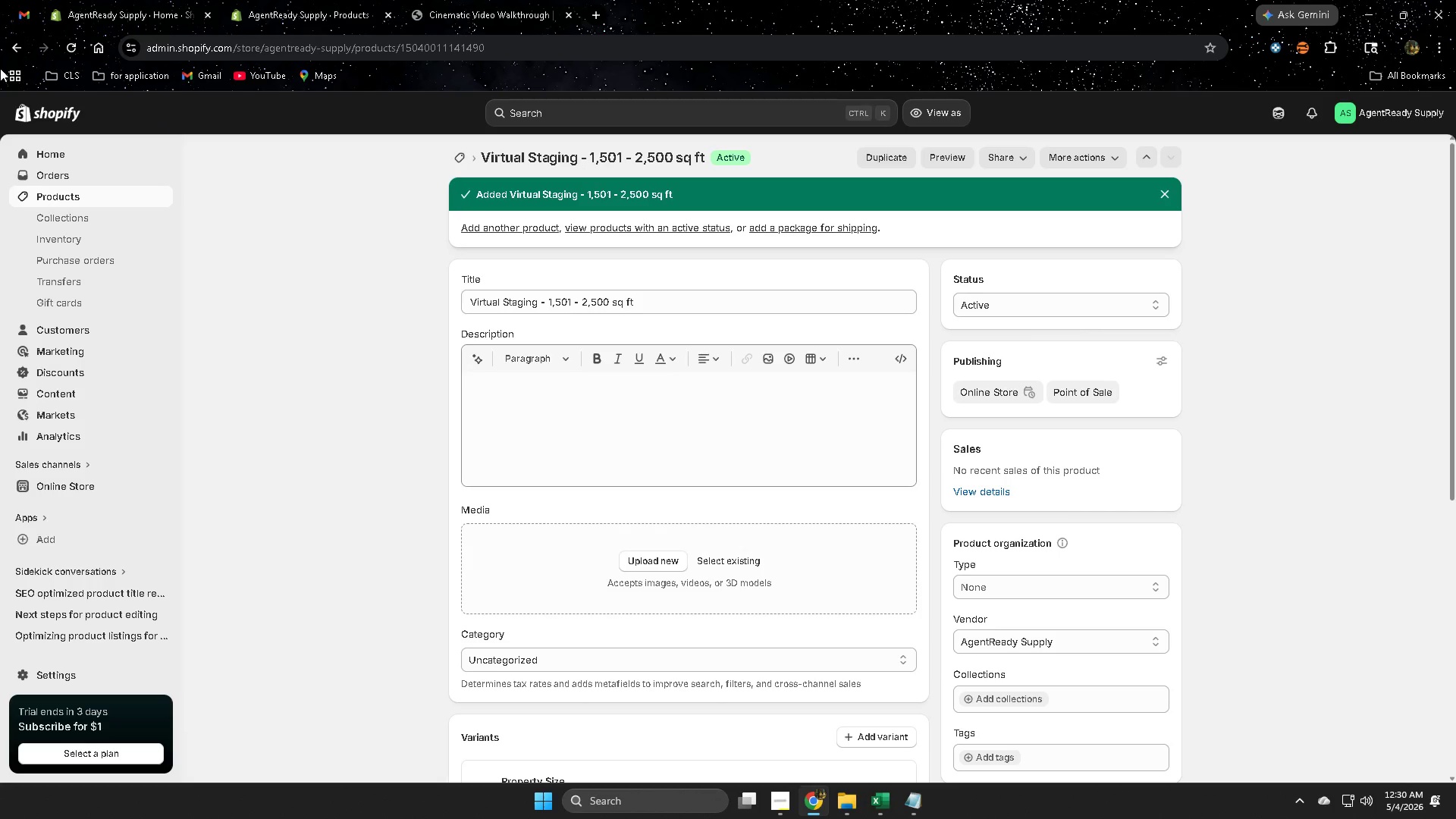 
left_click([56, 198])
 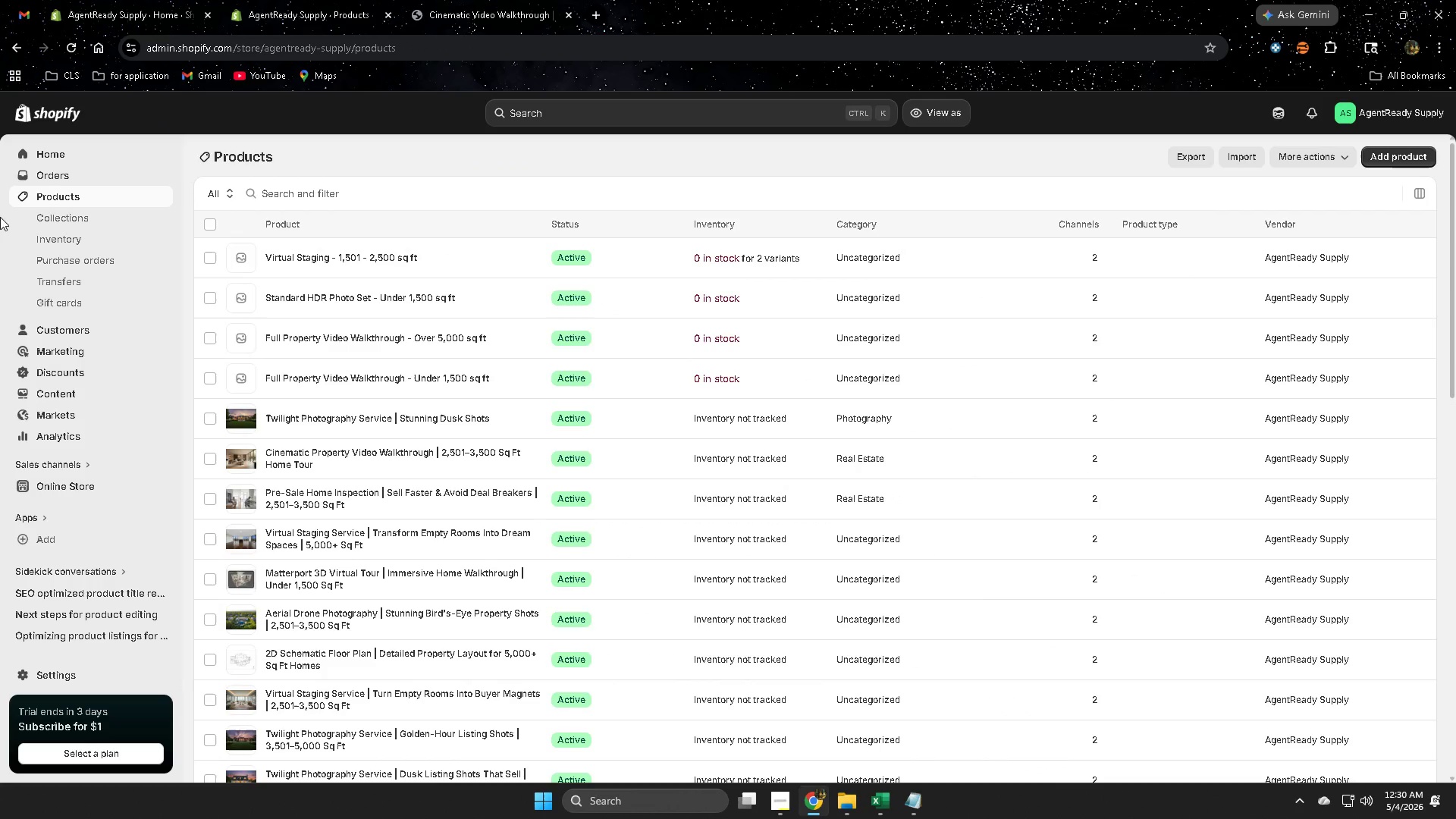 
left_click([1395, 162])
 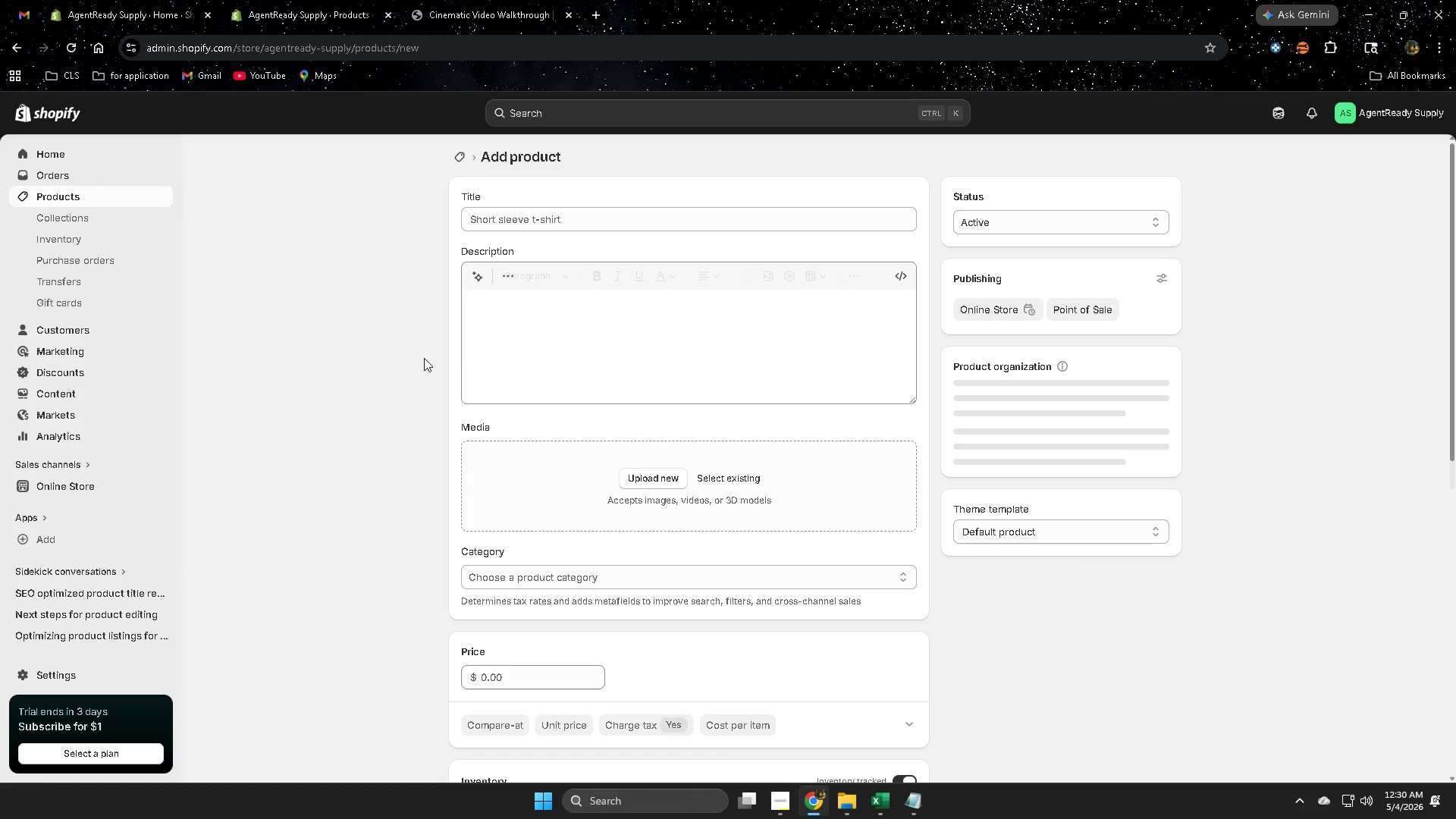 
left_click([563, 220])
 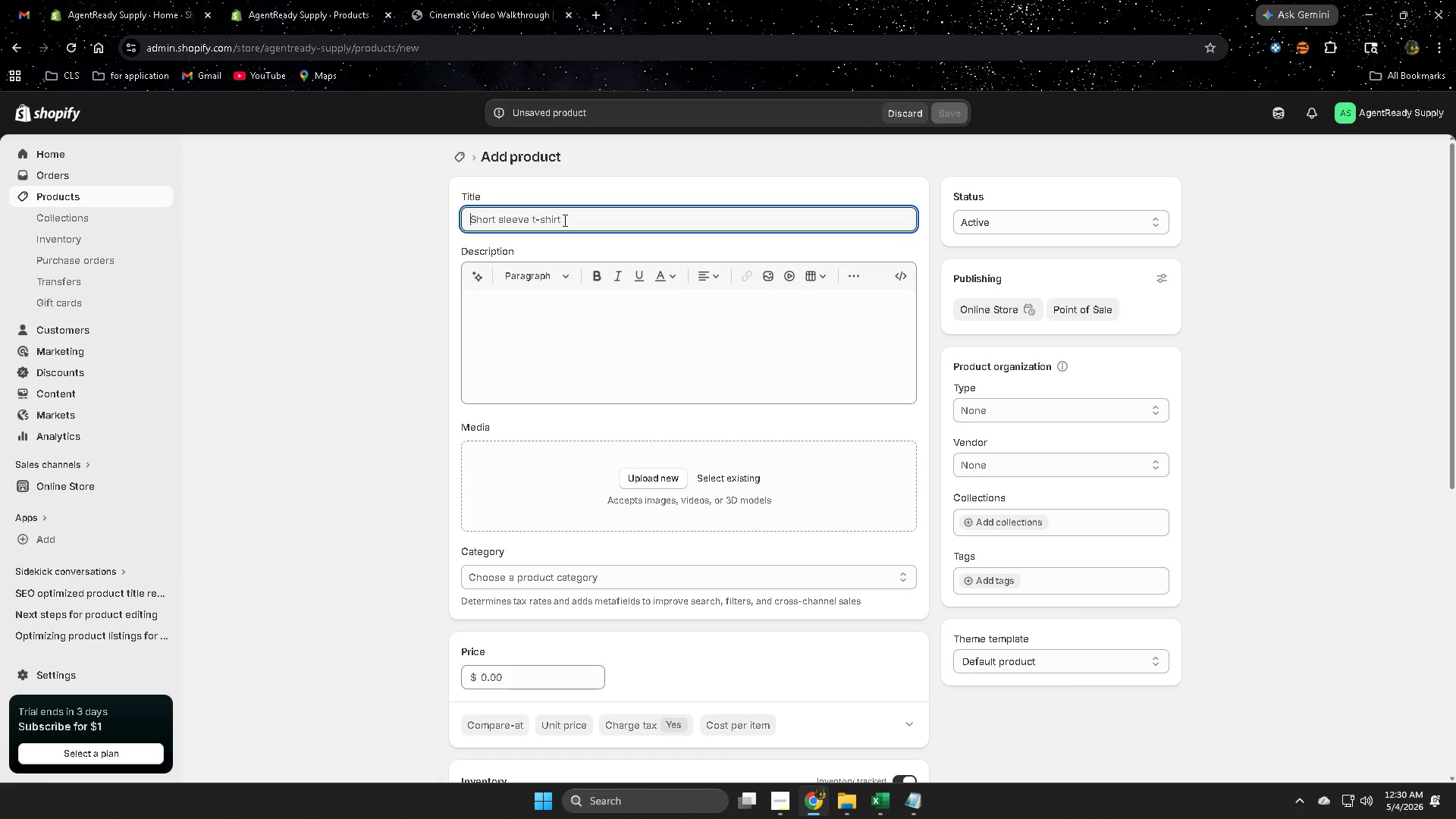 
key(Control+V)
 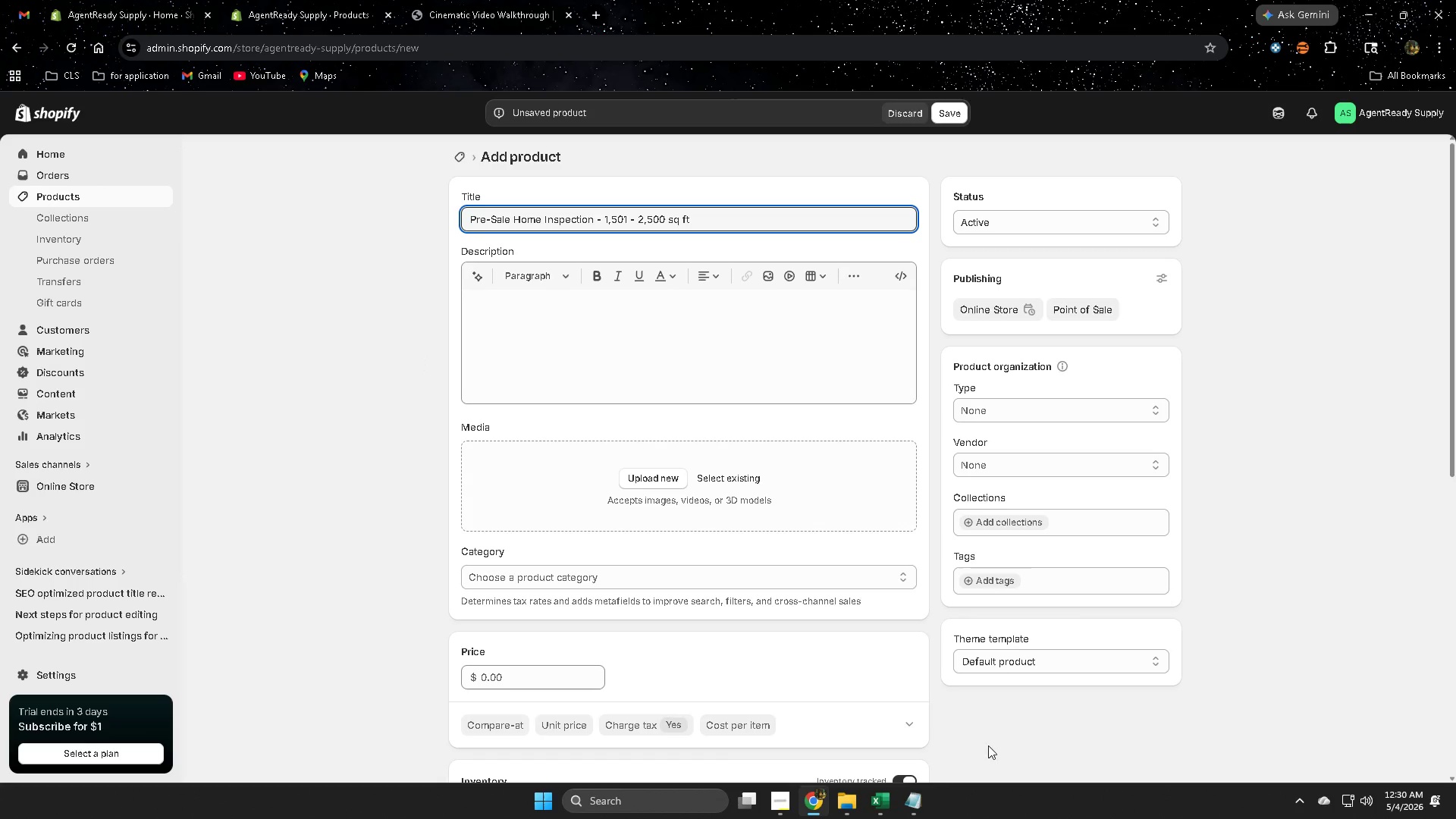 
left_click([885, 796])
 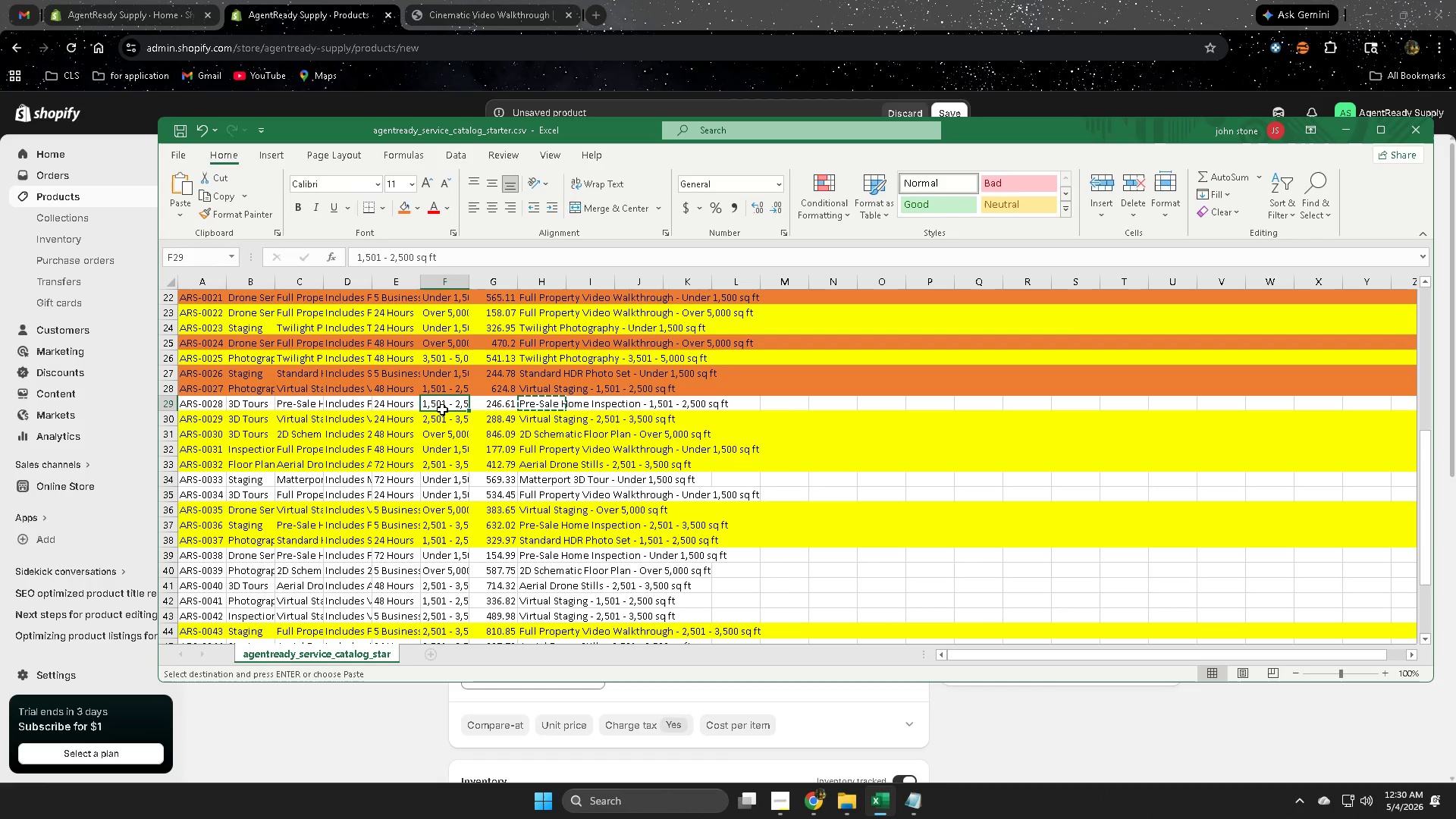 
double_click([442, 410])
 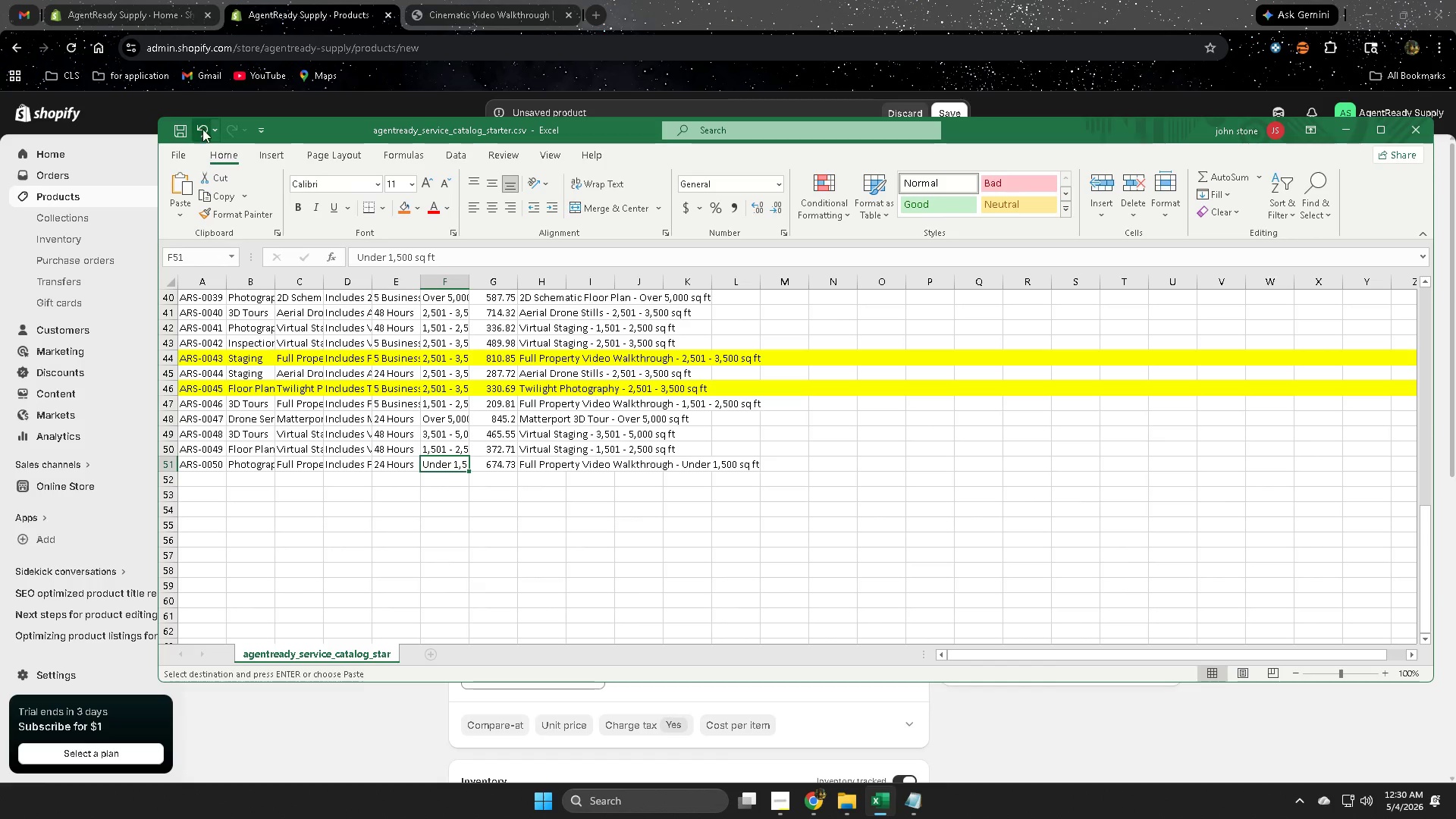 
scroll: coordinate [854, 583], scroll_direction: up, amount: 6.0
 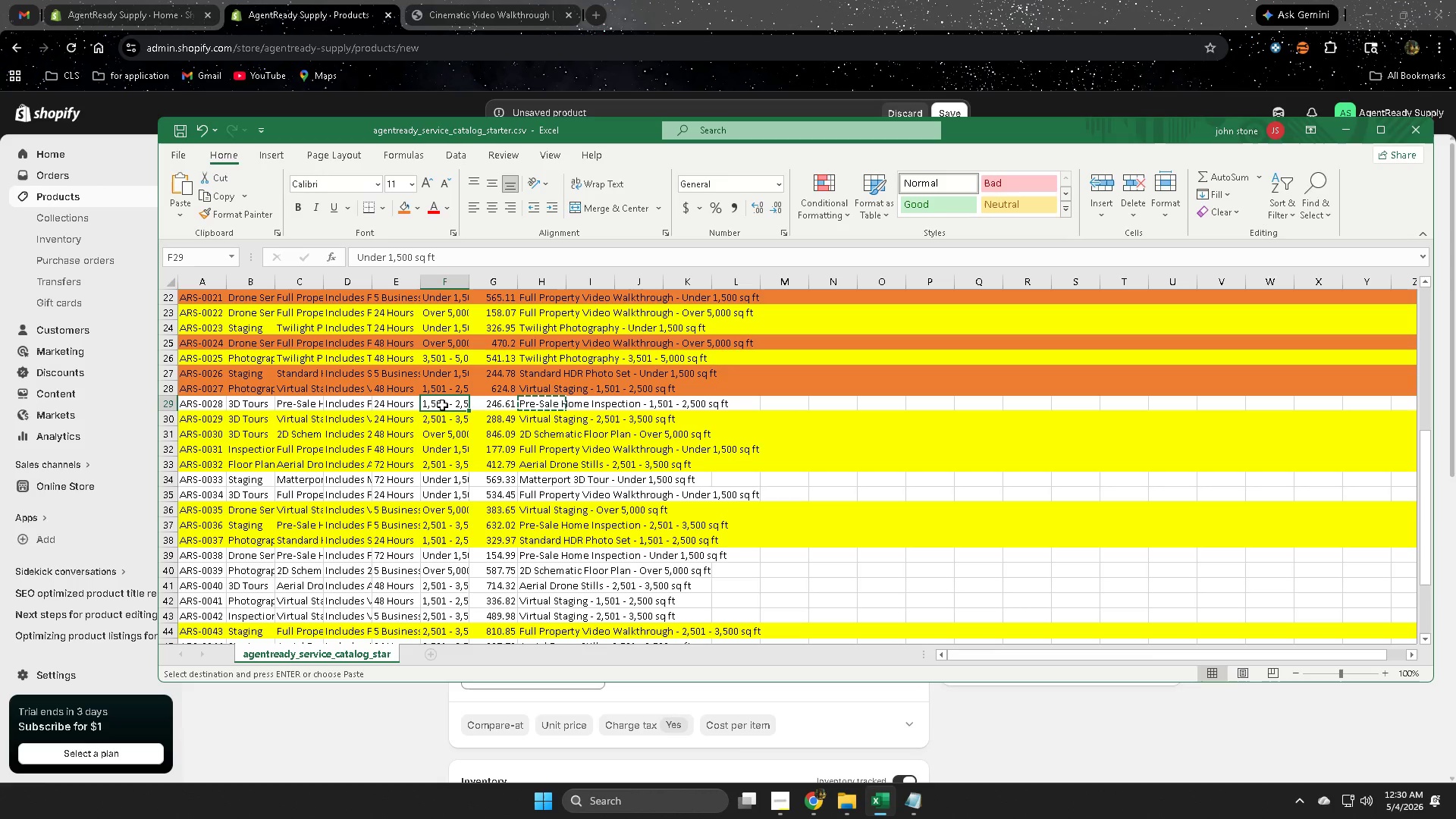 
double_click([442, 405])
 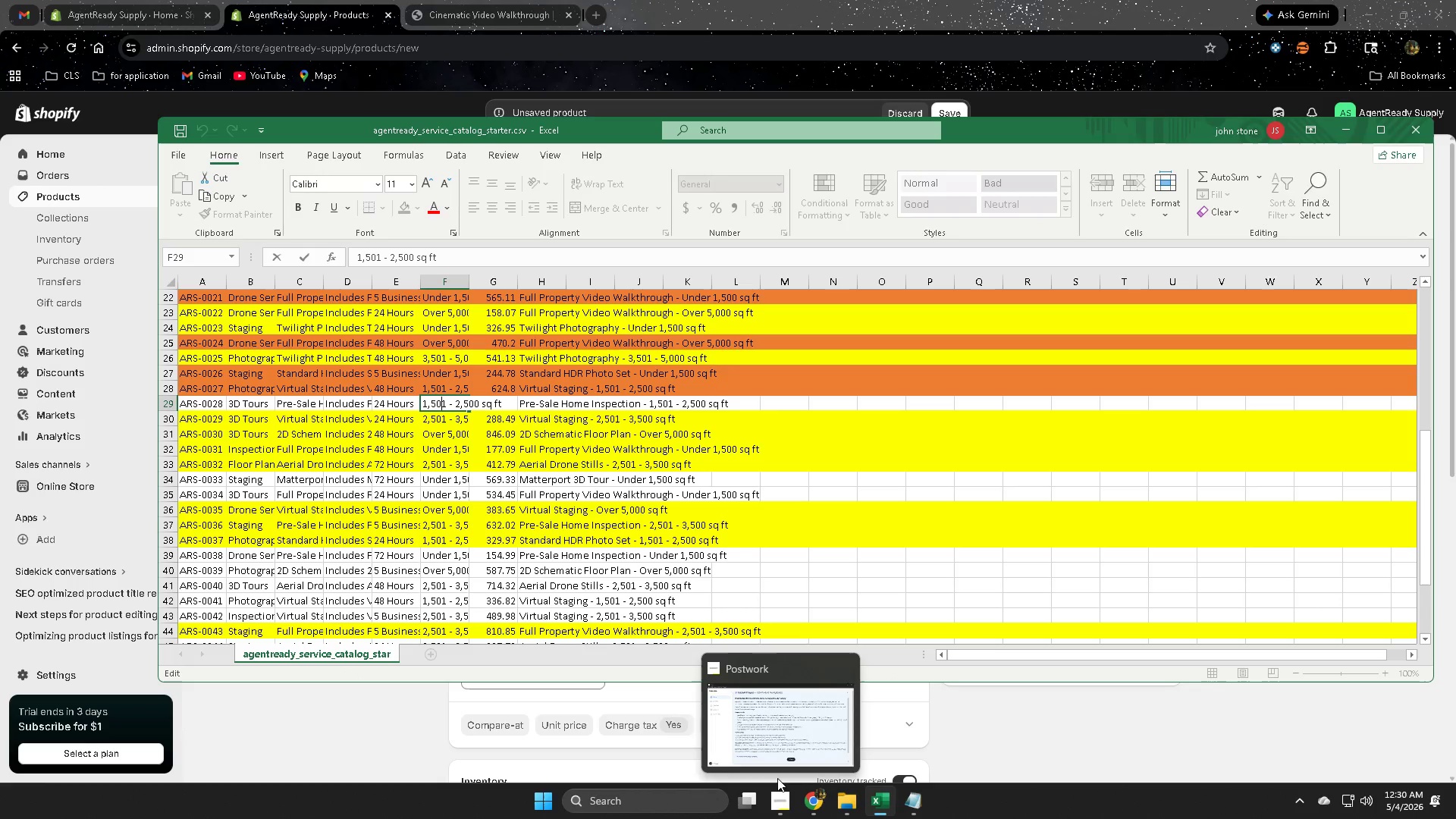 
left_click([564, 409])
 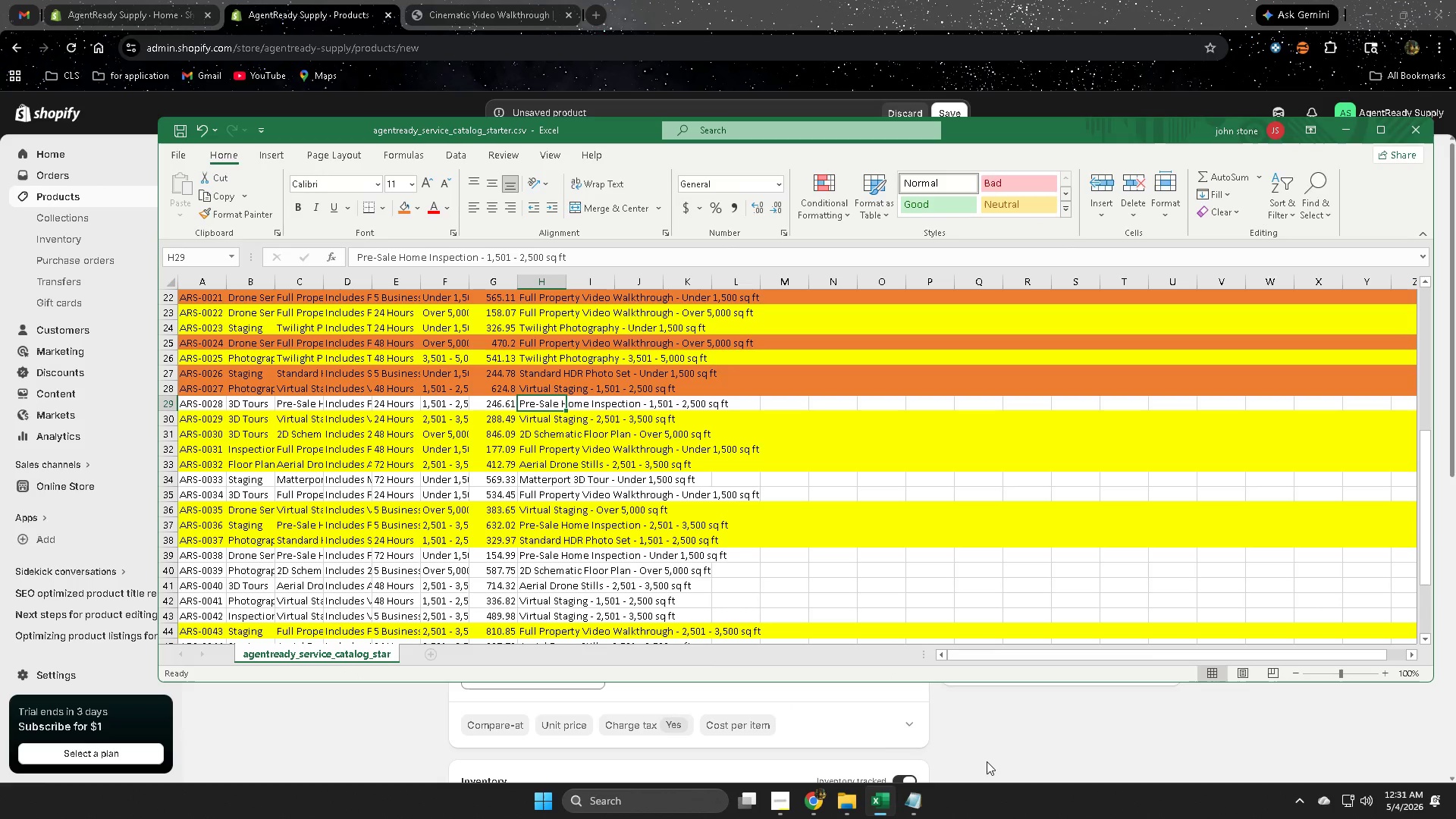 
left_click([987, 761])
 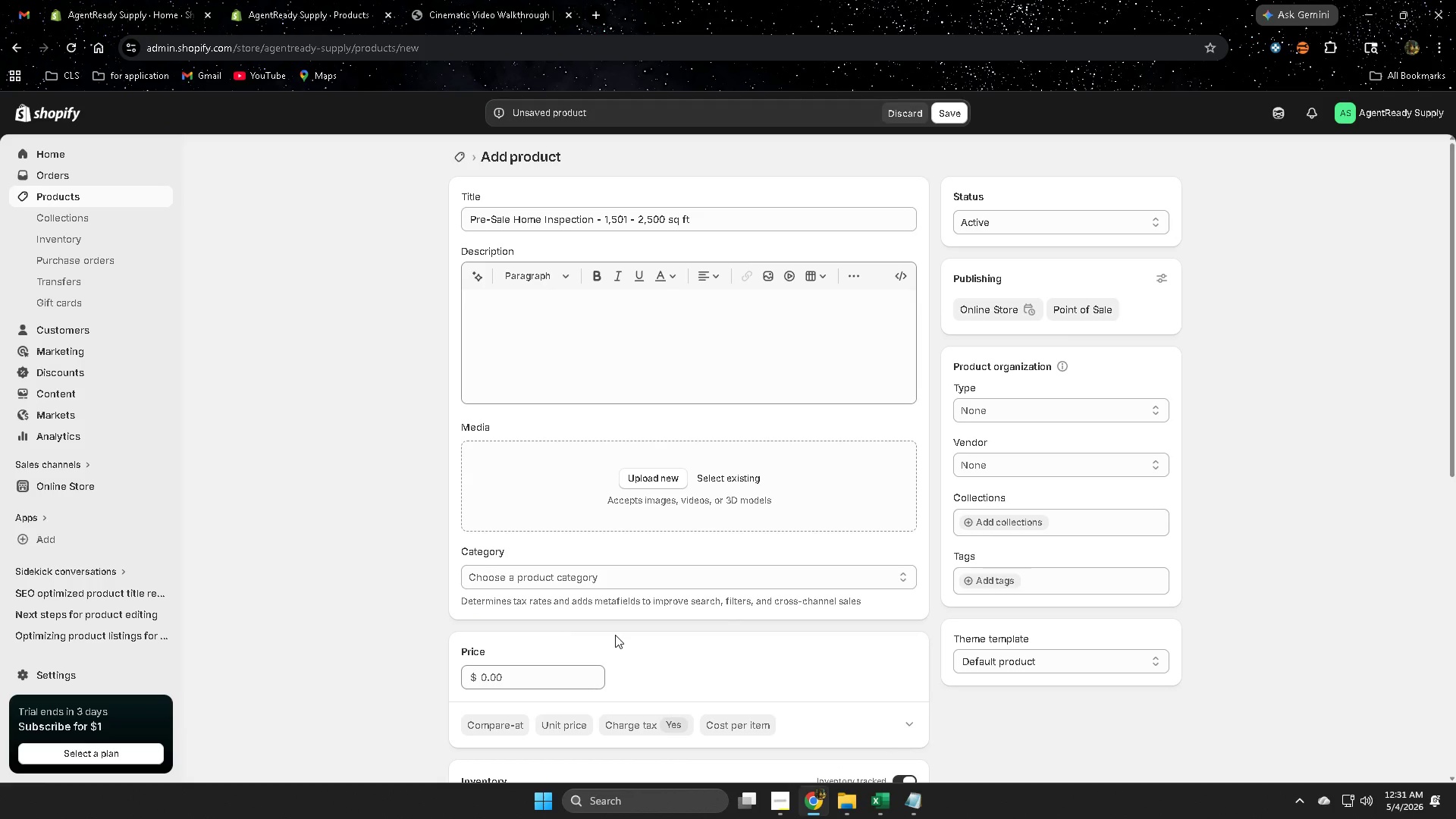 
scroll: coordinate [525, 681], scroll_direction: down, amount: 7.0
 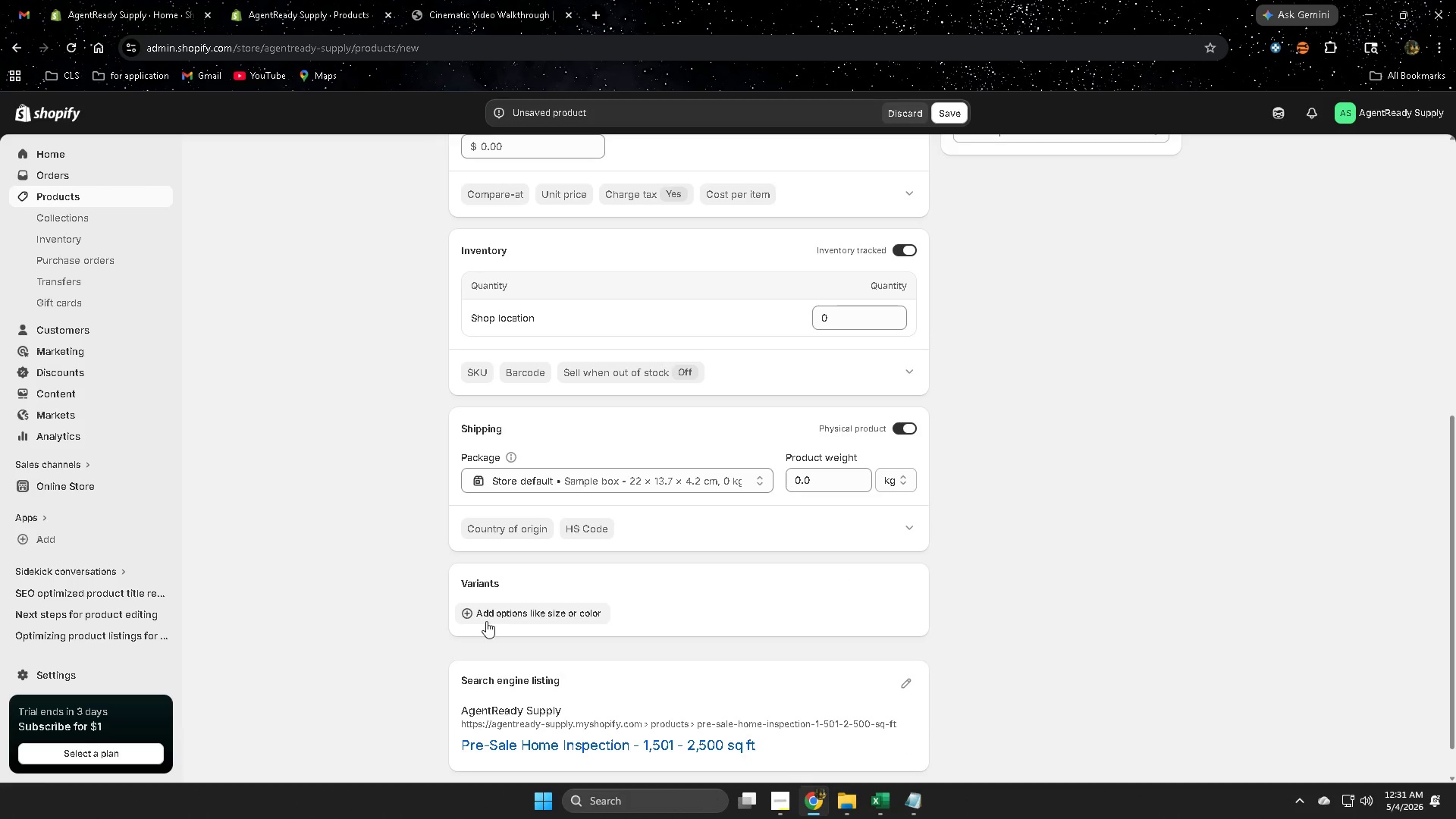 
left_click([496, 614])
 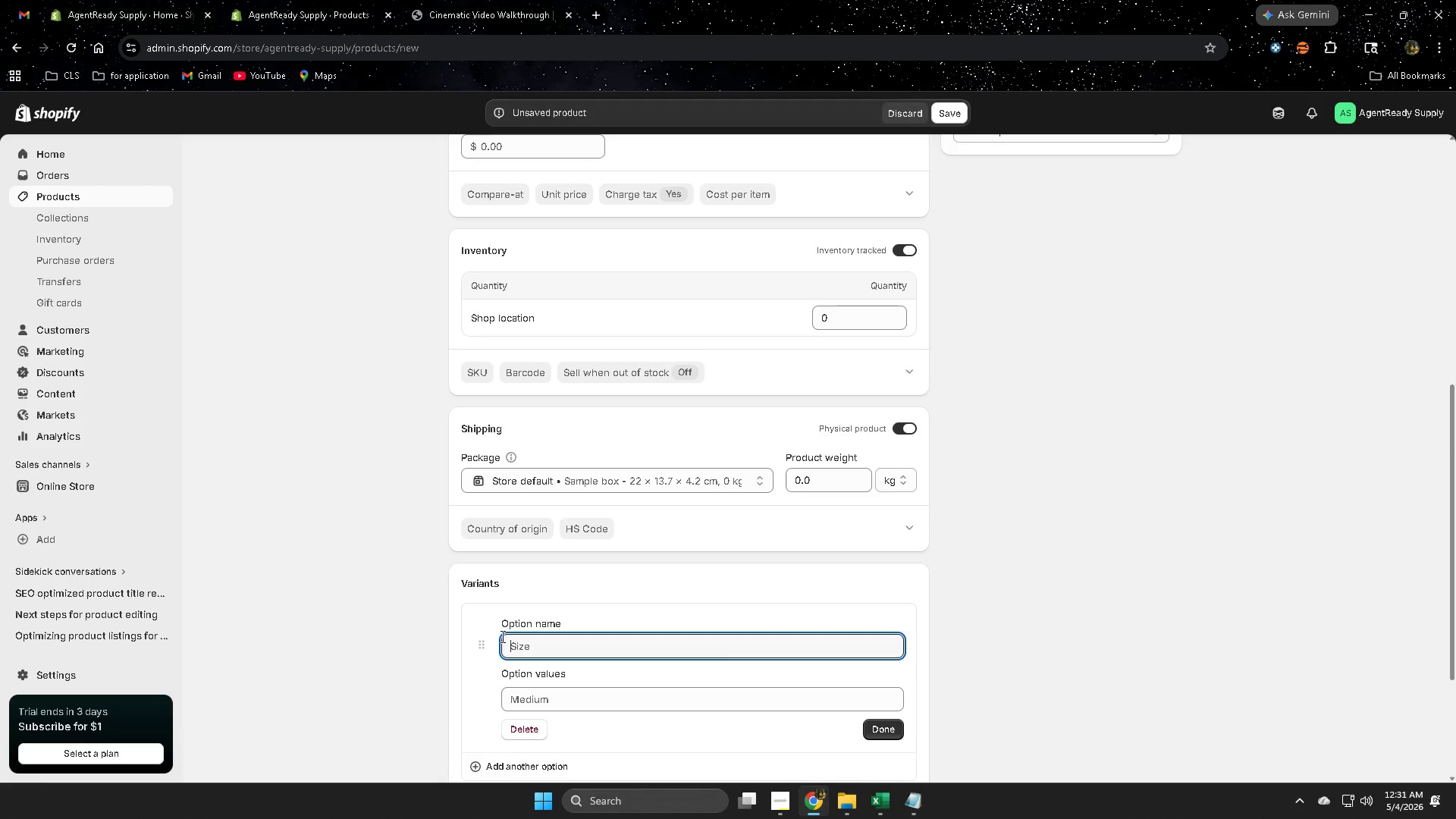 
type(Prpop)
key(Backspace)
key(Backspace)
key(Backspace)
type(operty Size)
 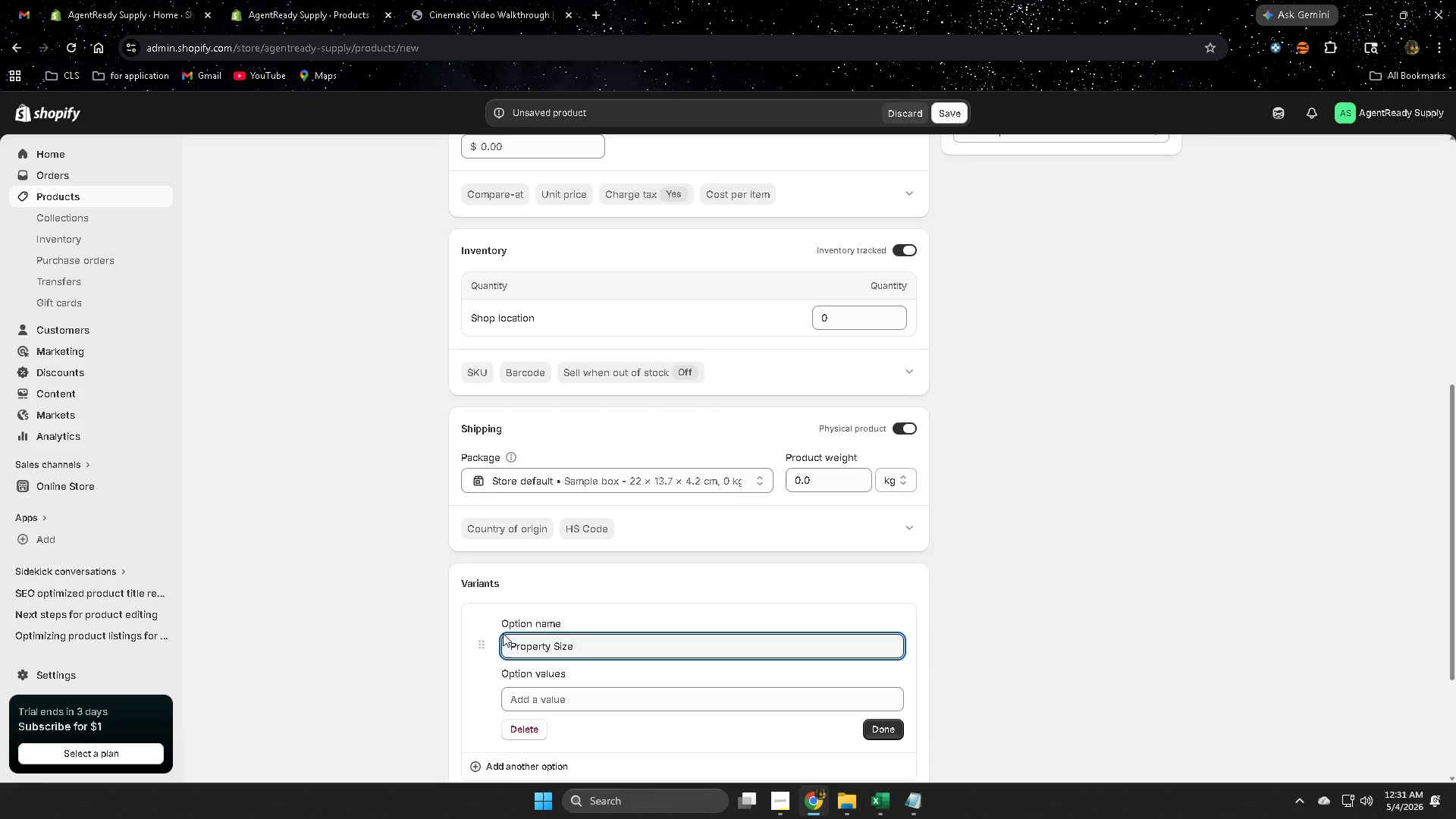 
left_click([570, 704])
 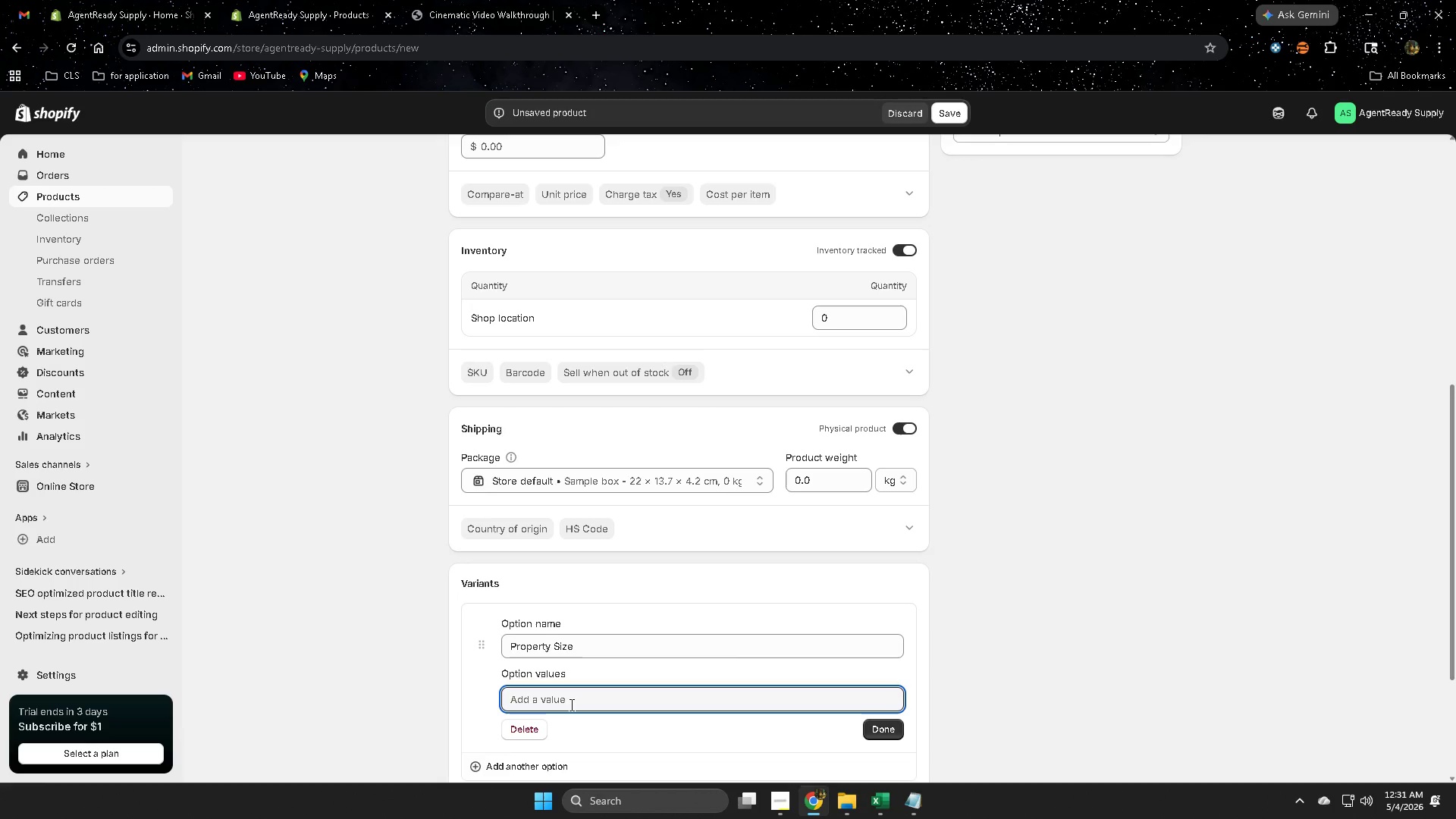 
type(1501 sq ft)
 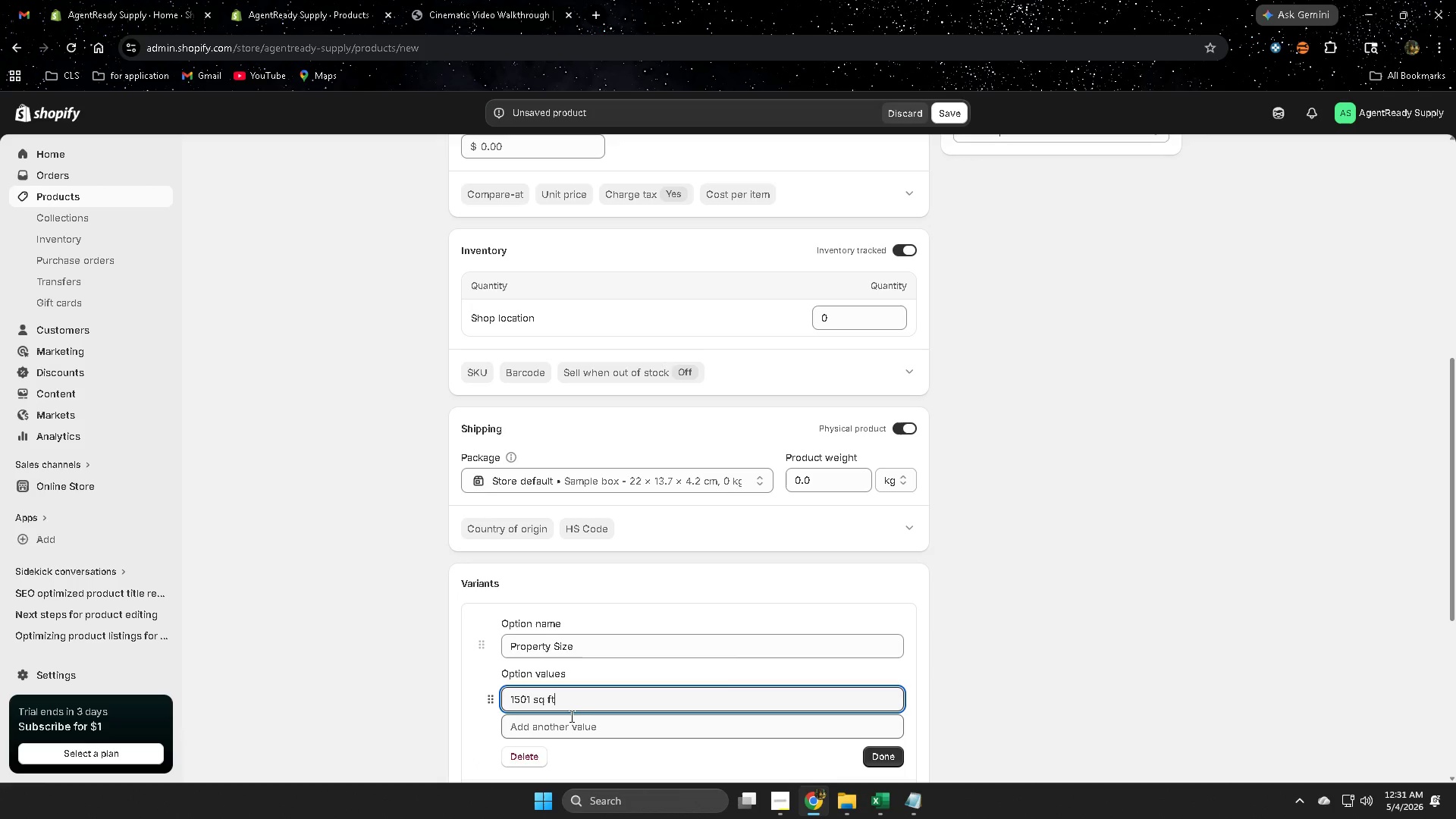 
left_click([569, 728])
 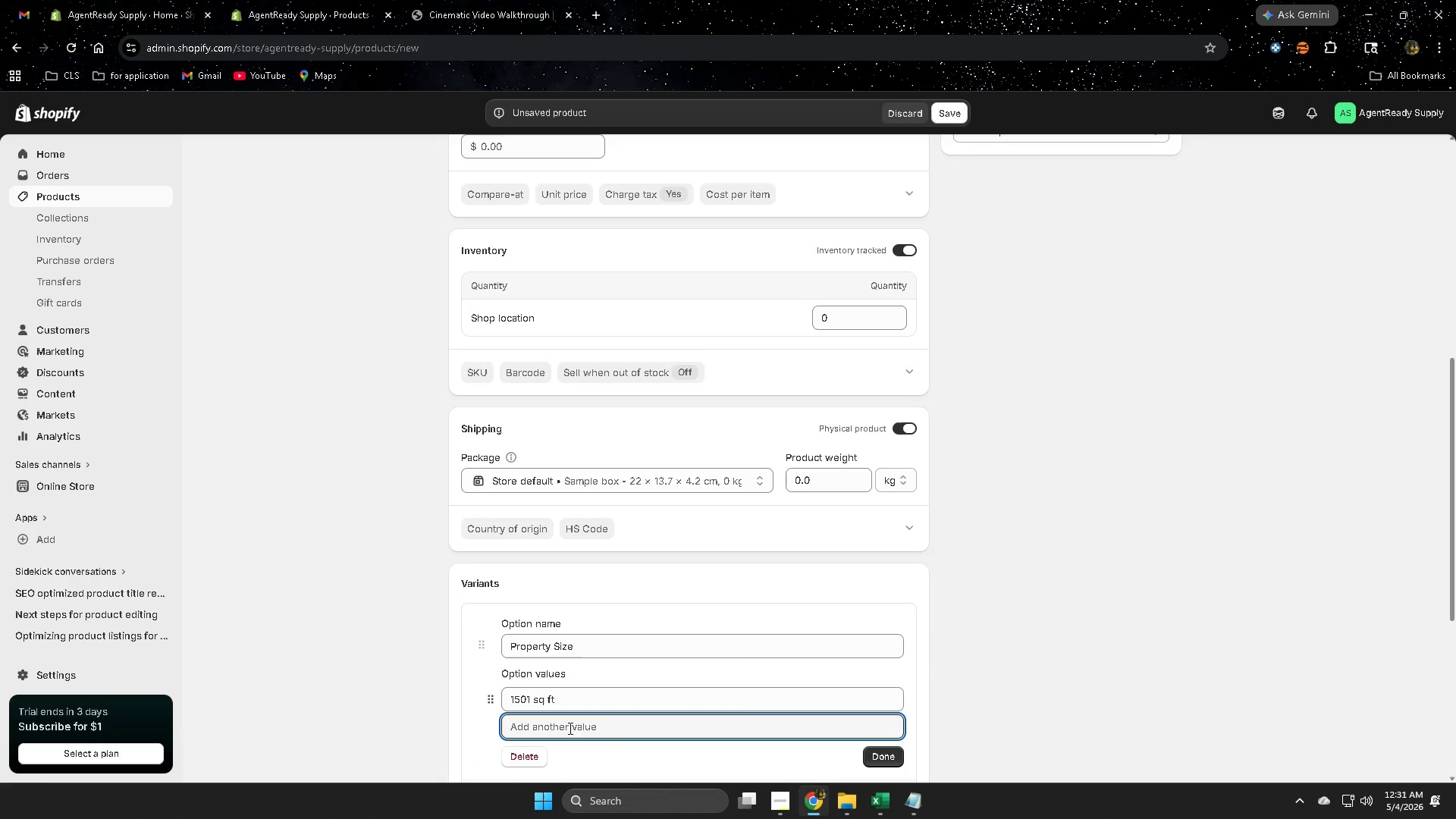 
type(2500 sq ft)
 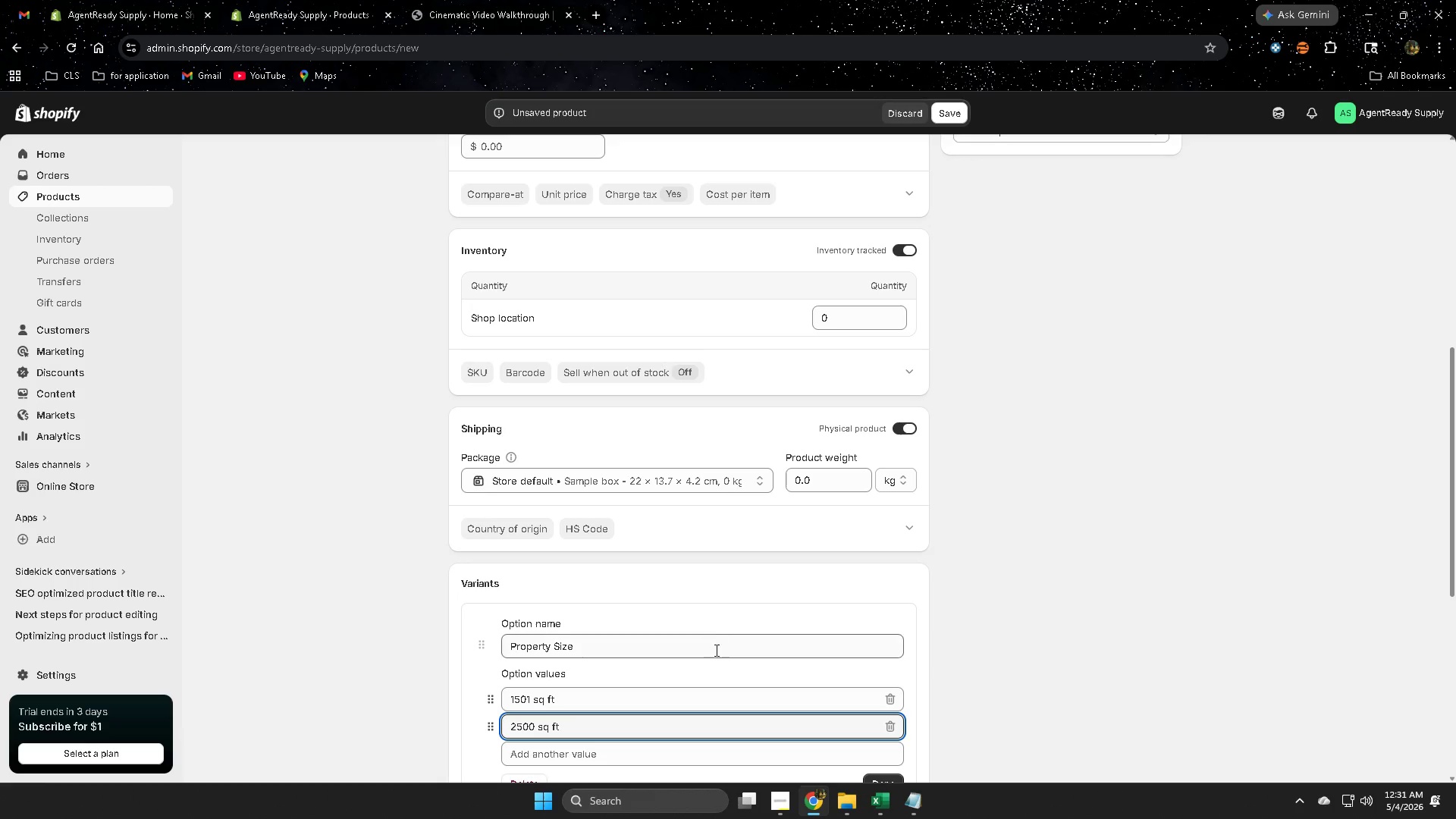 
scroll: coordinate [913, 648], scroll_direction: down, amount: 3.0
 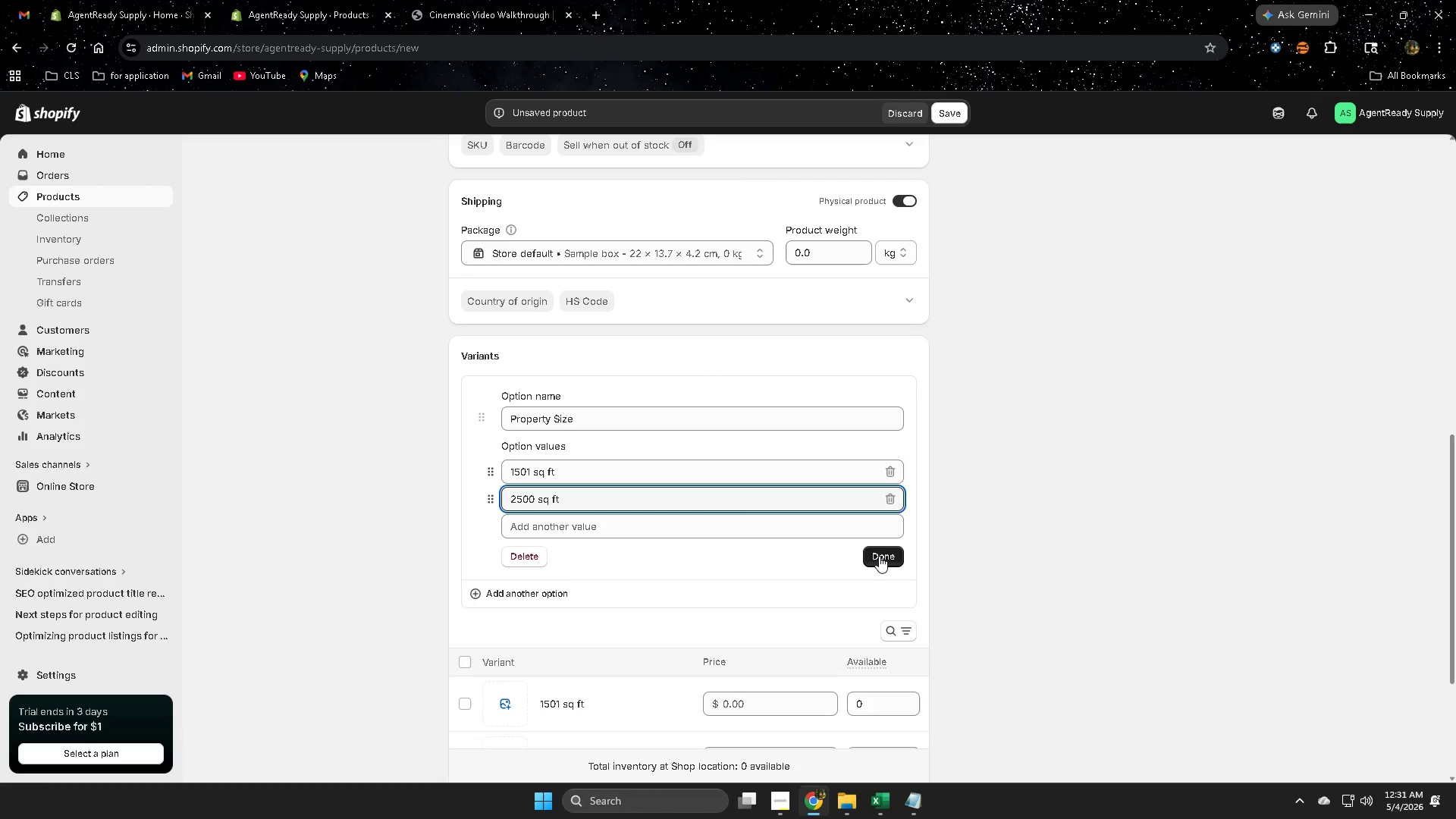 
left_click([879, 556])
 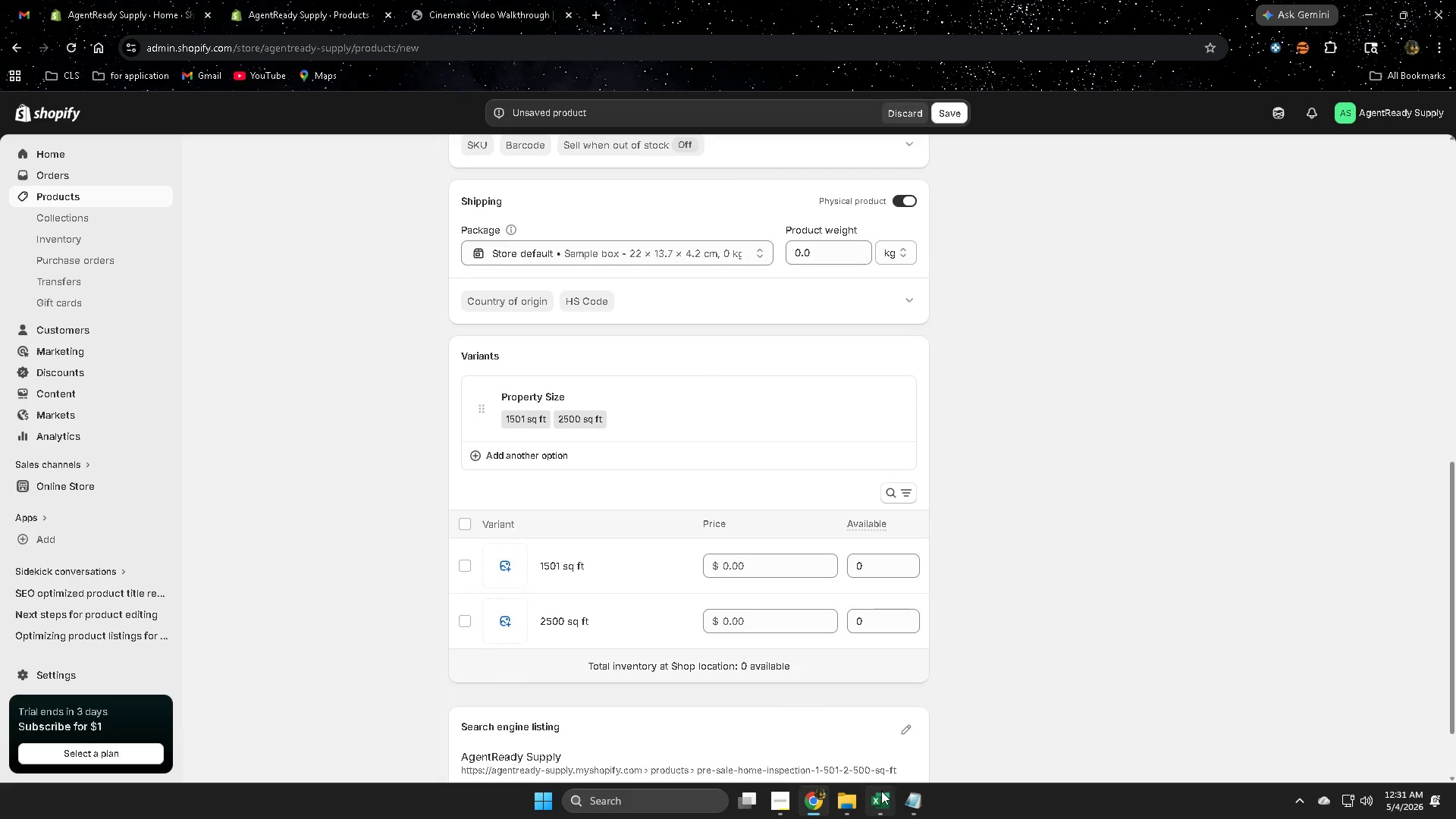 
left_click([880, 804])
 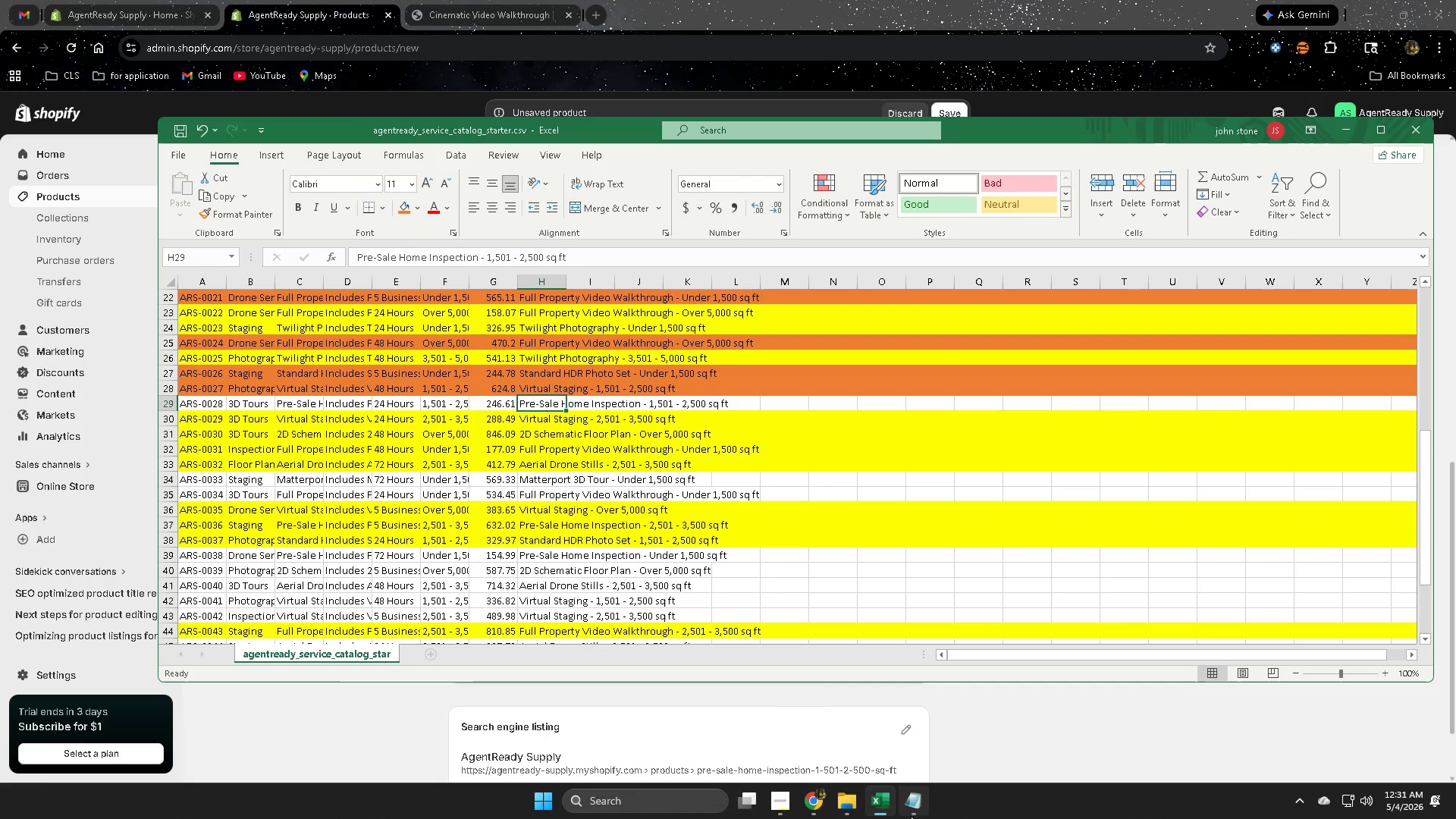 
left_click([998, 761])
 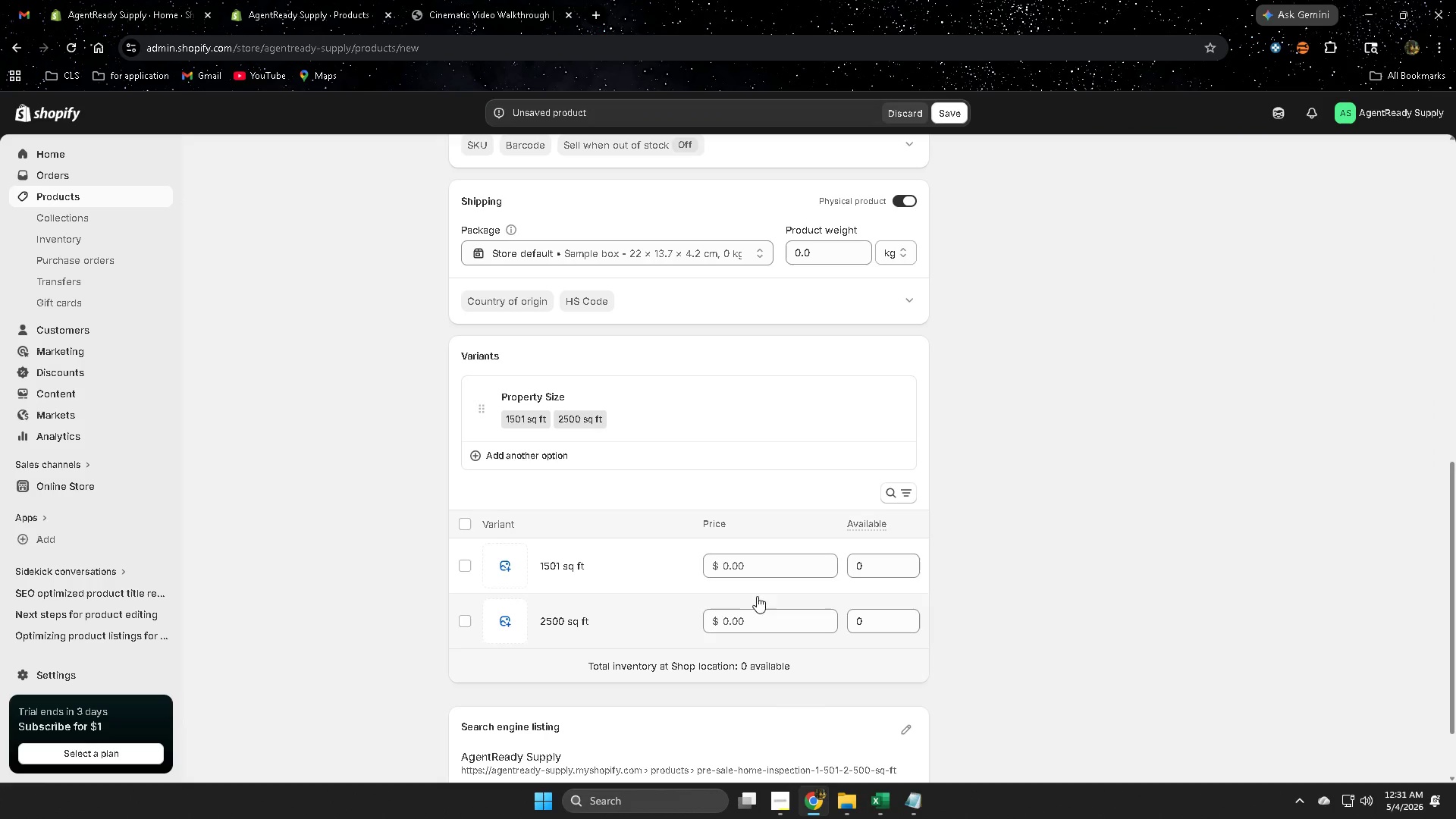 
left_click_drag(start_coordinate=[752, 563], to_coordinate=[713, 569])
 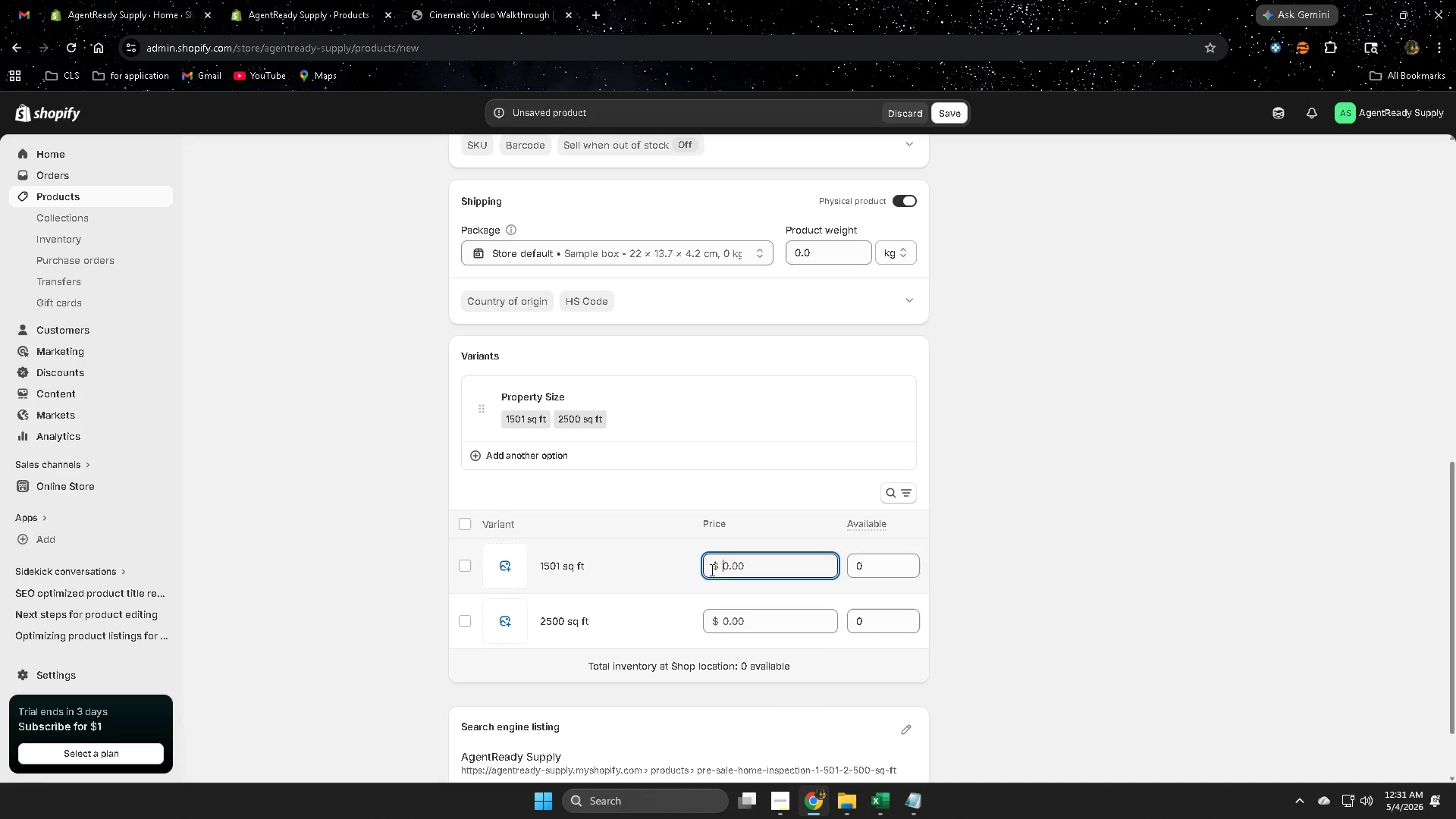 
key(Numpad2)
 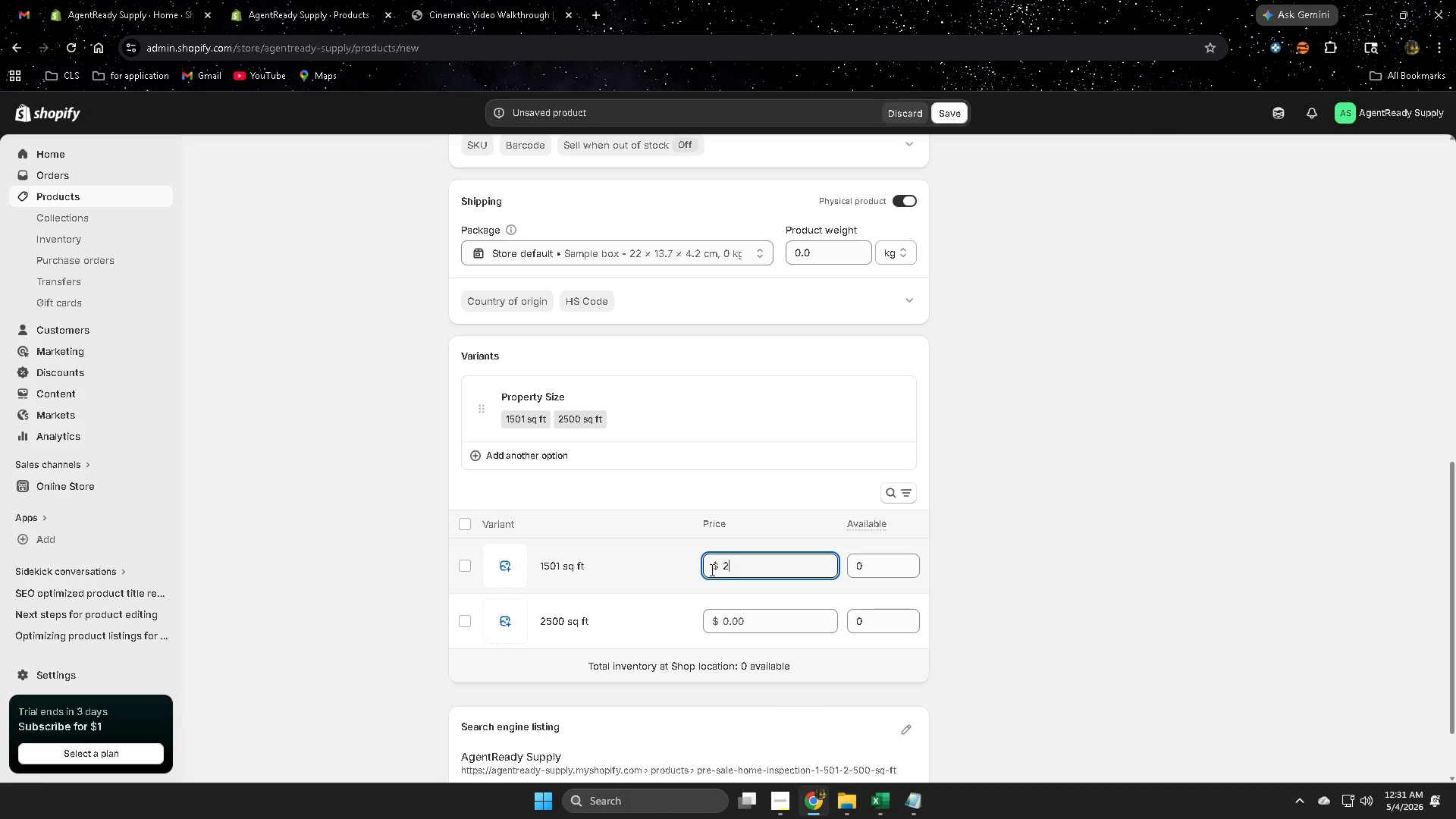 
key(Numpad4)
 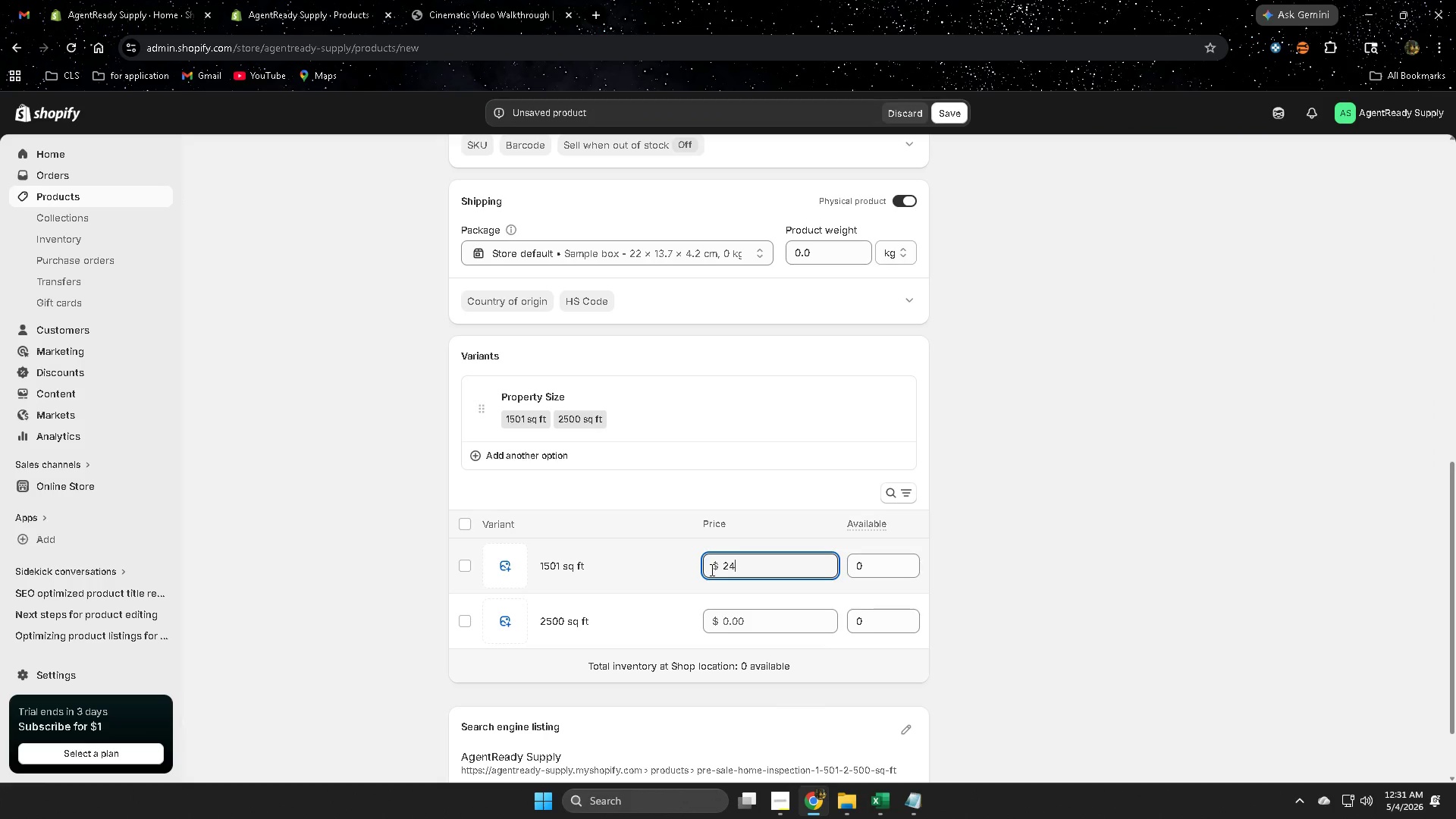 
key(Numpad6)
 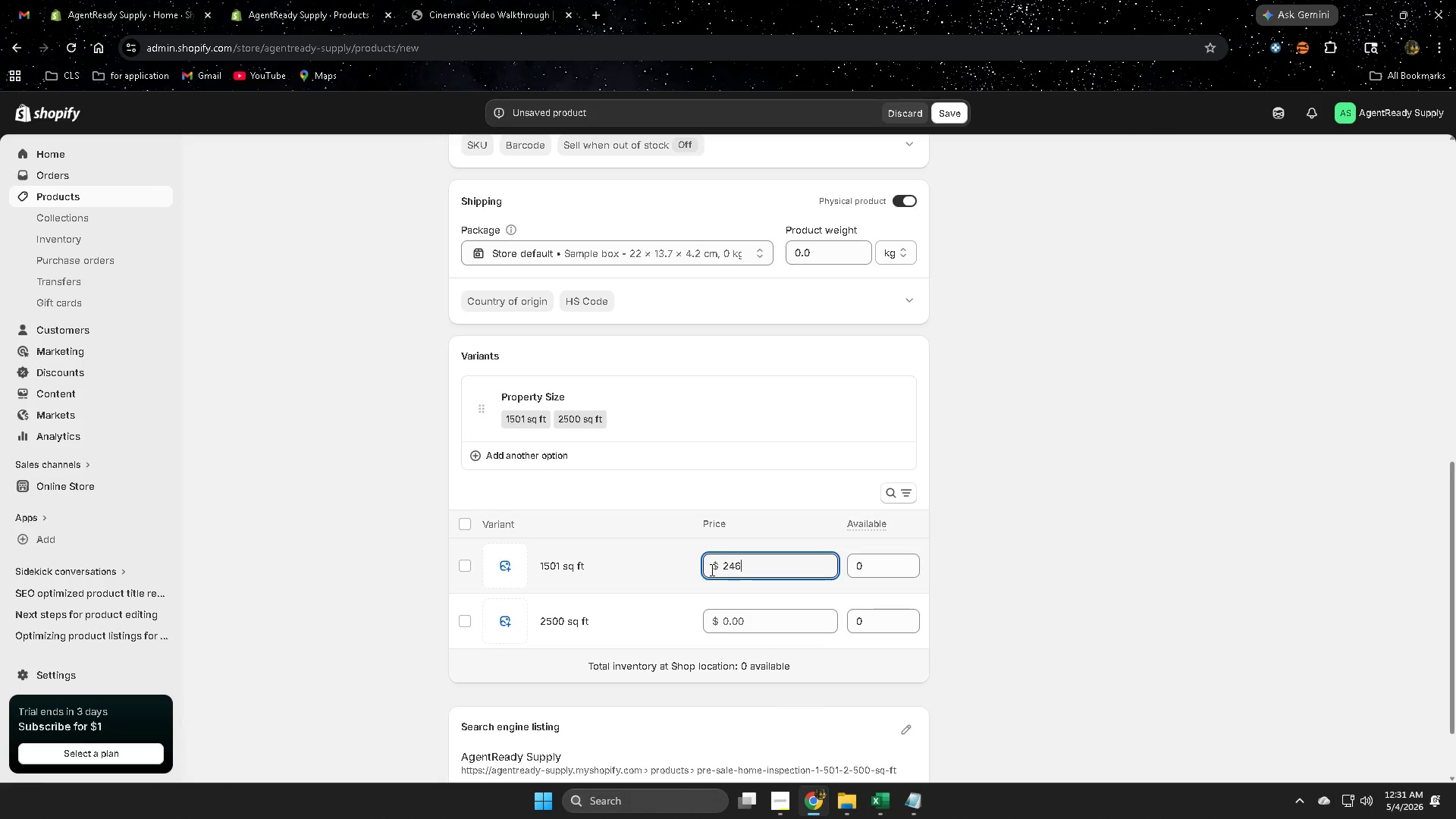 
key(NumpadDecimal)
 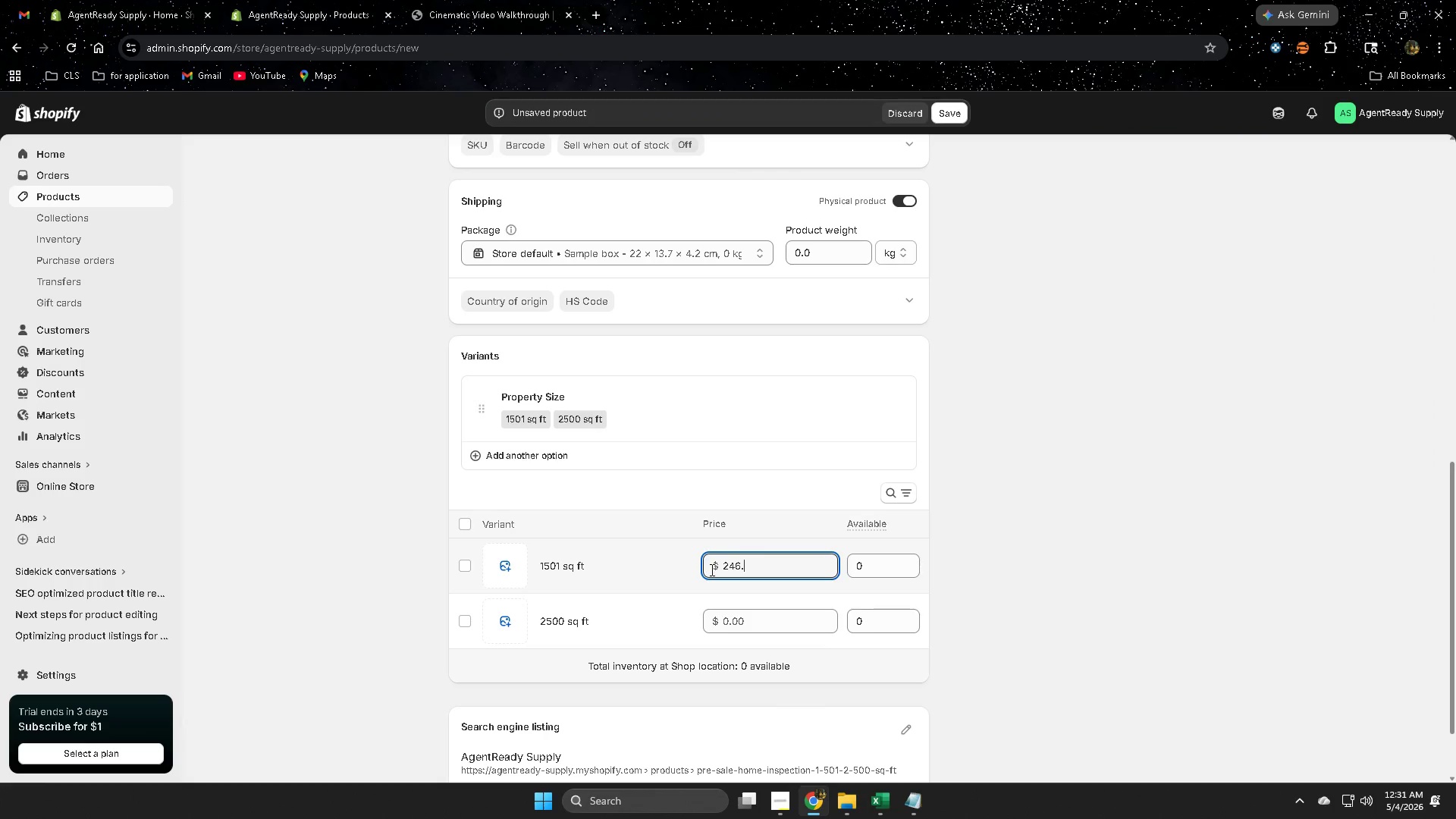 
key(Numpad6)
 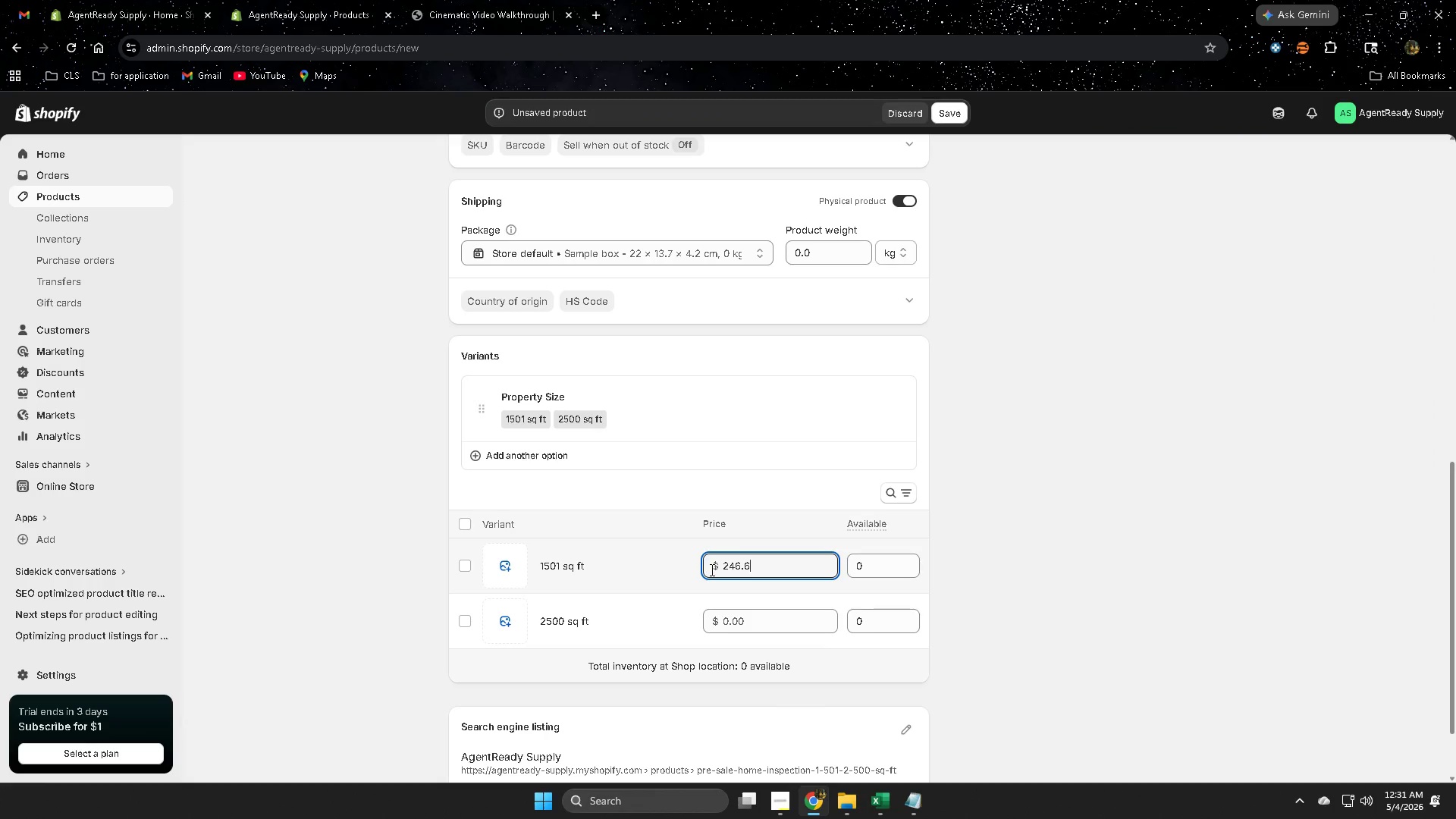 
key(Numpad1)
 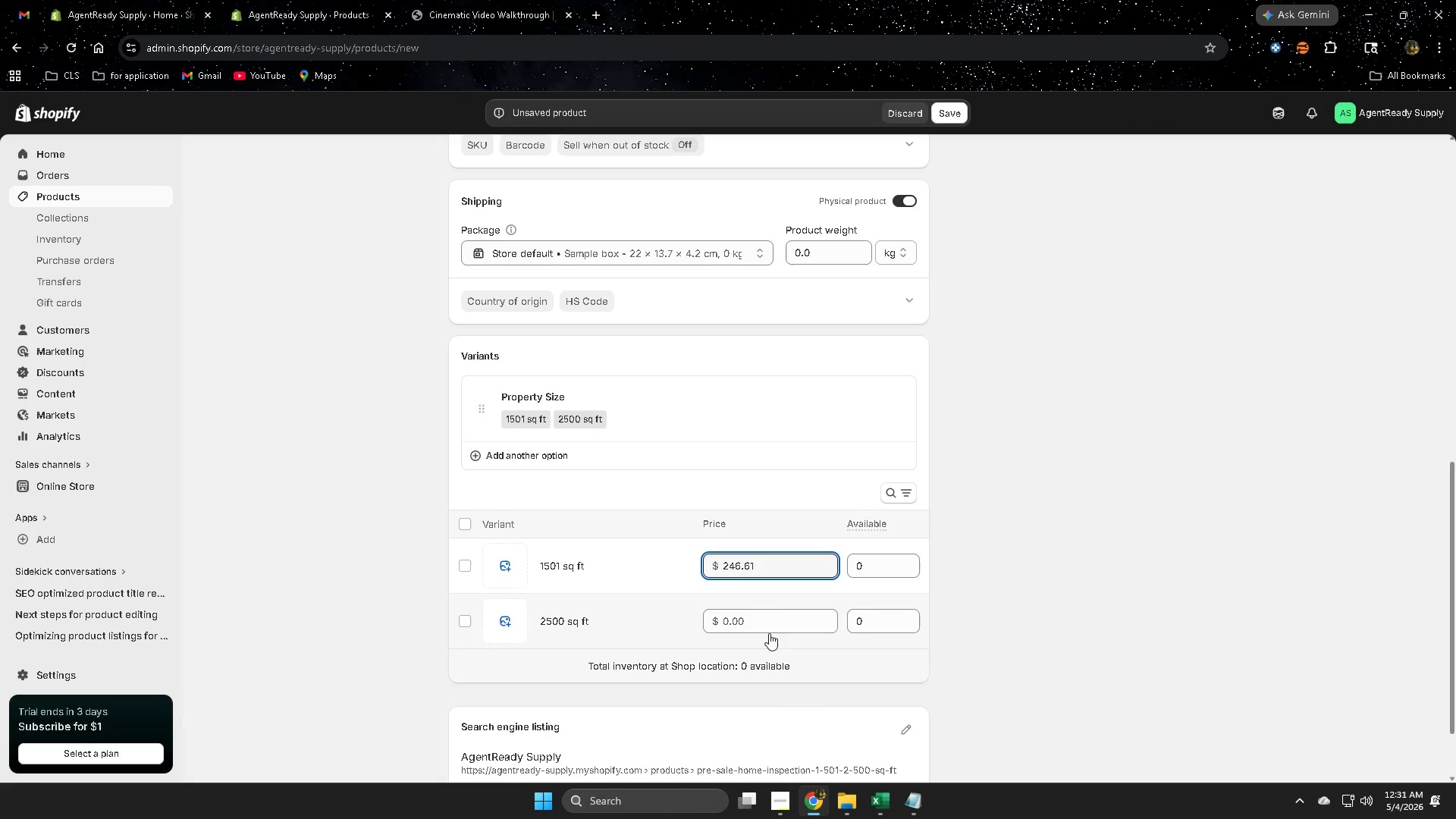 
left_click([772, 623])
 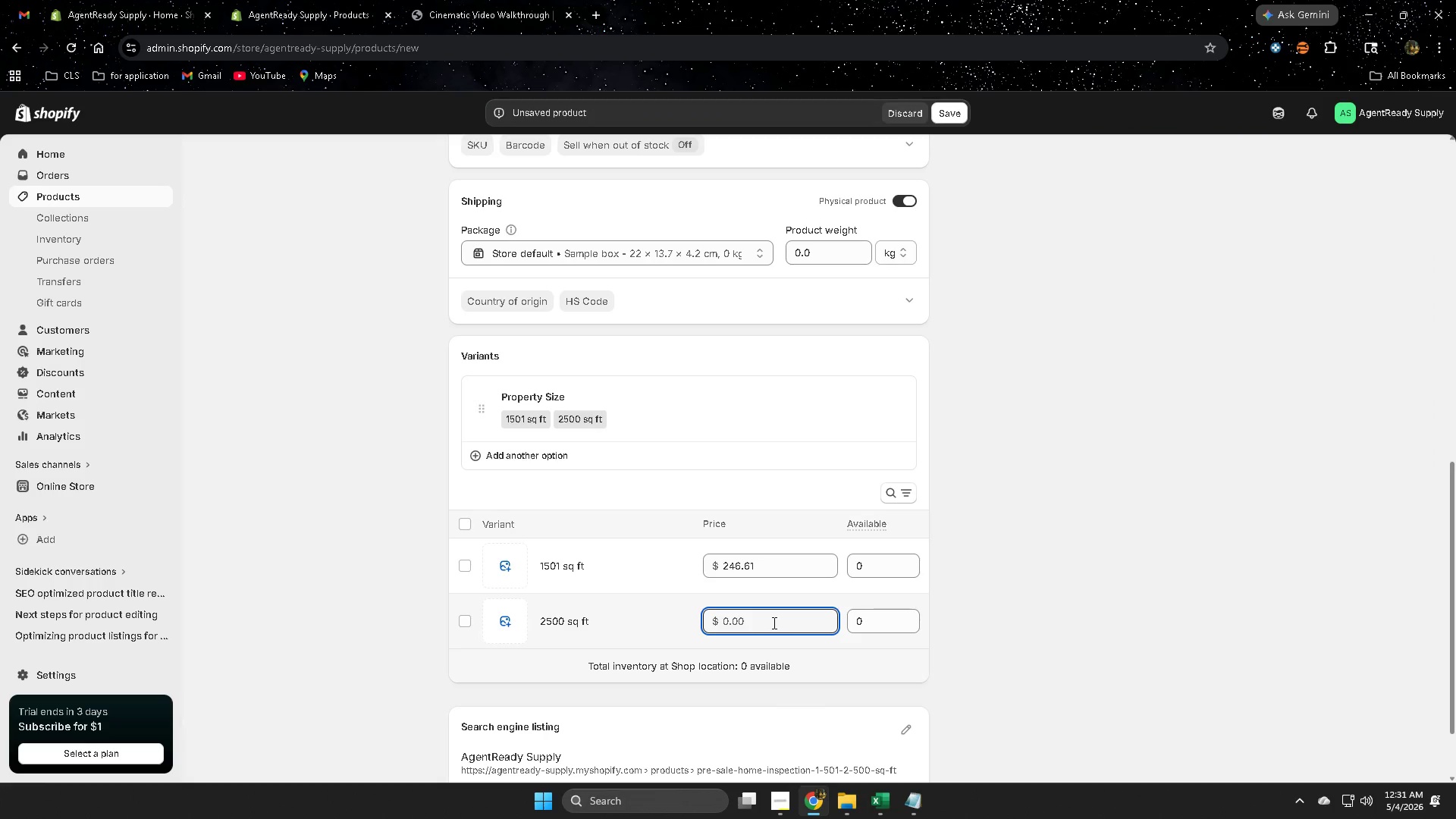 
key(Numpad6)
 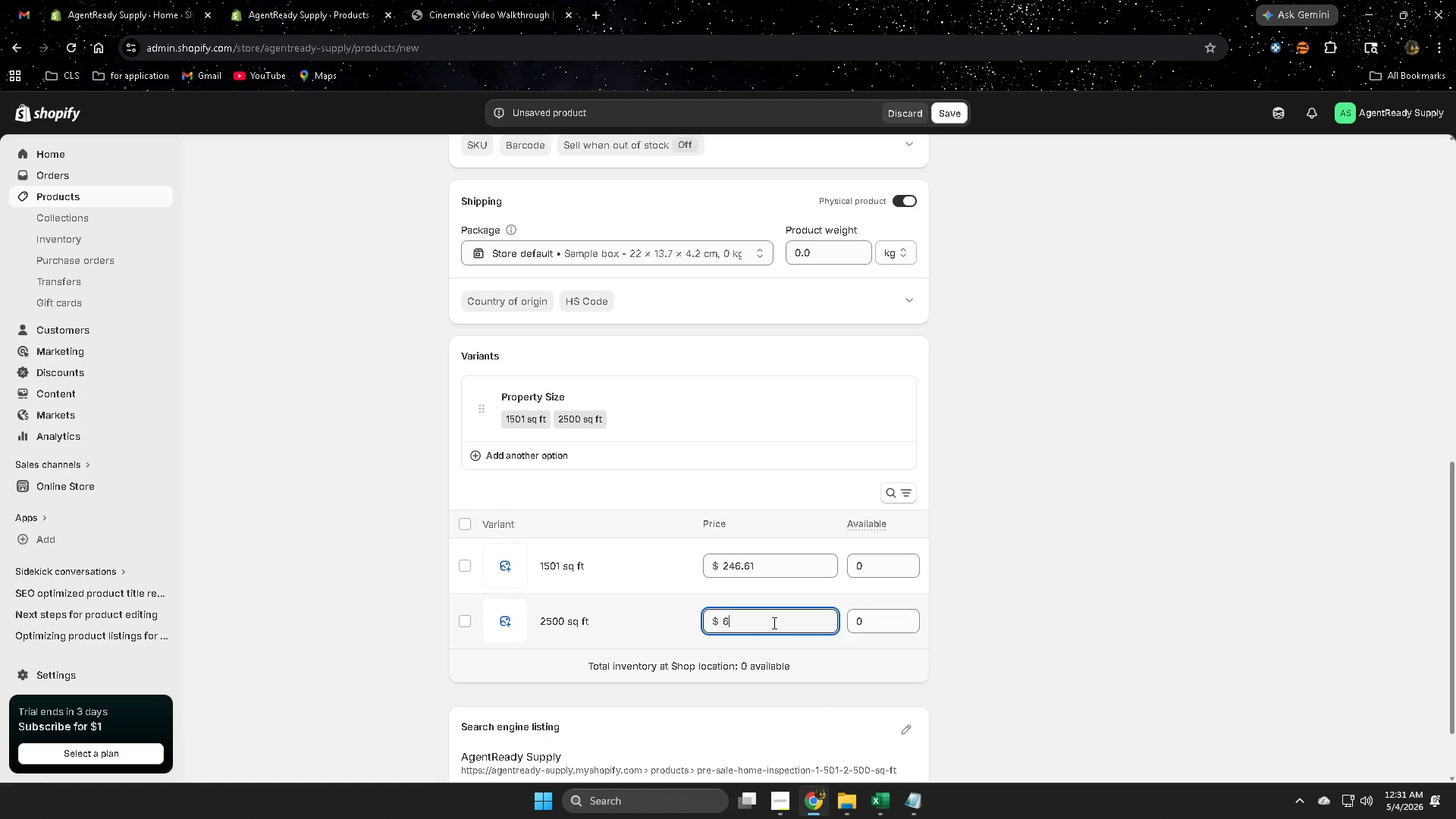 
key(Numpad5)
 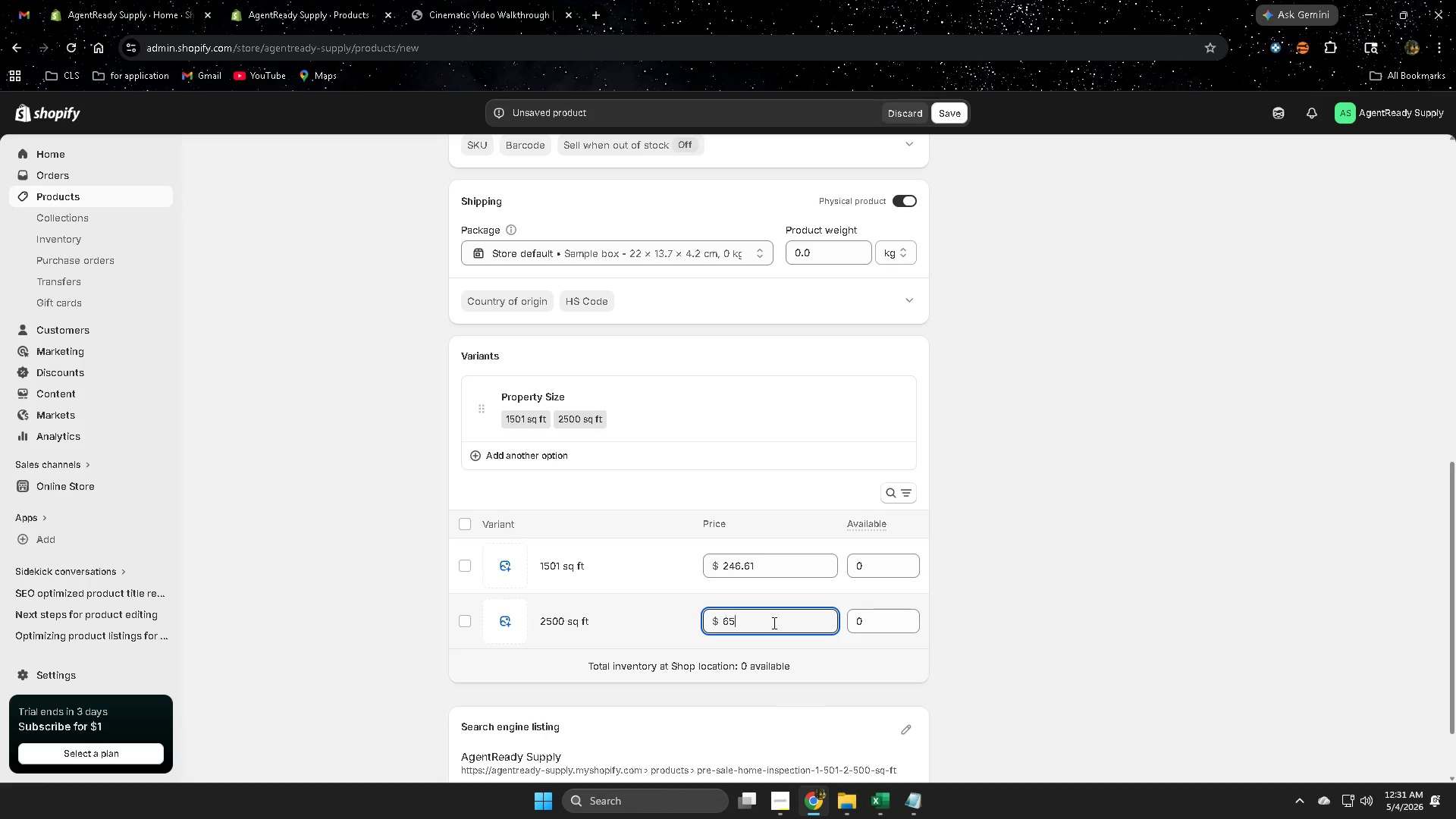 
key(Numpad0)
 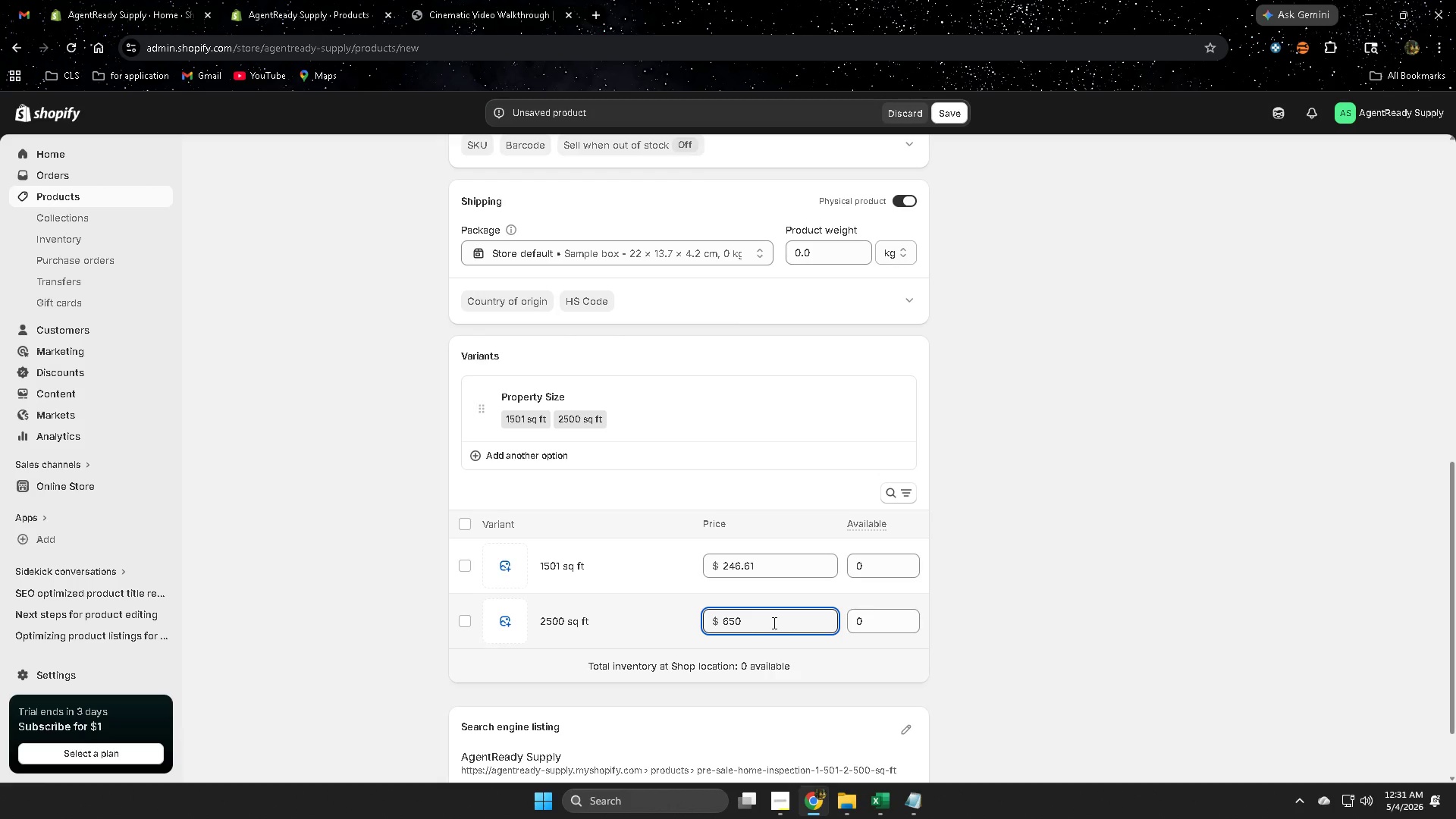 
key(Backspace)
 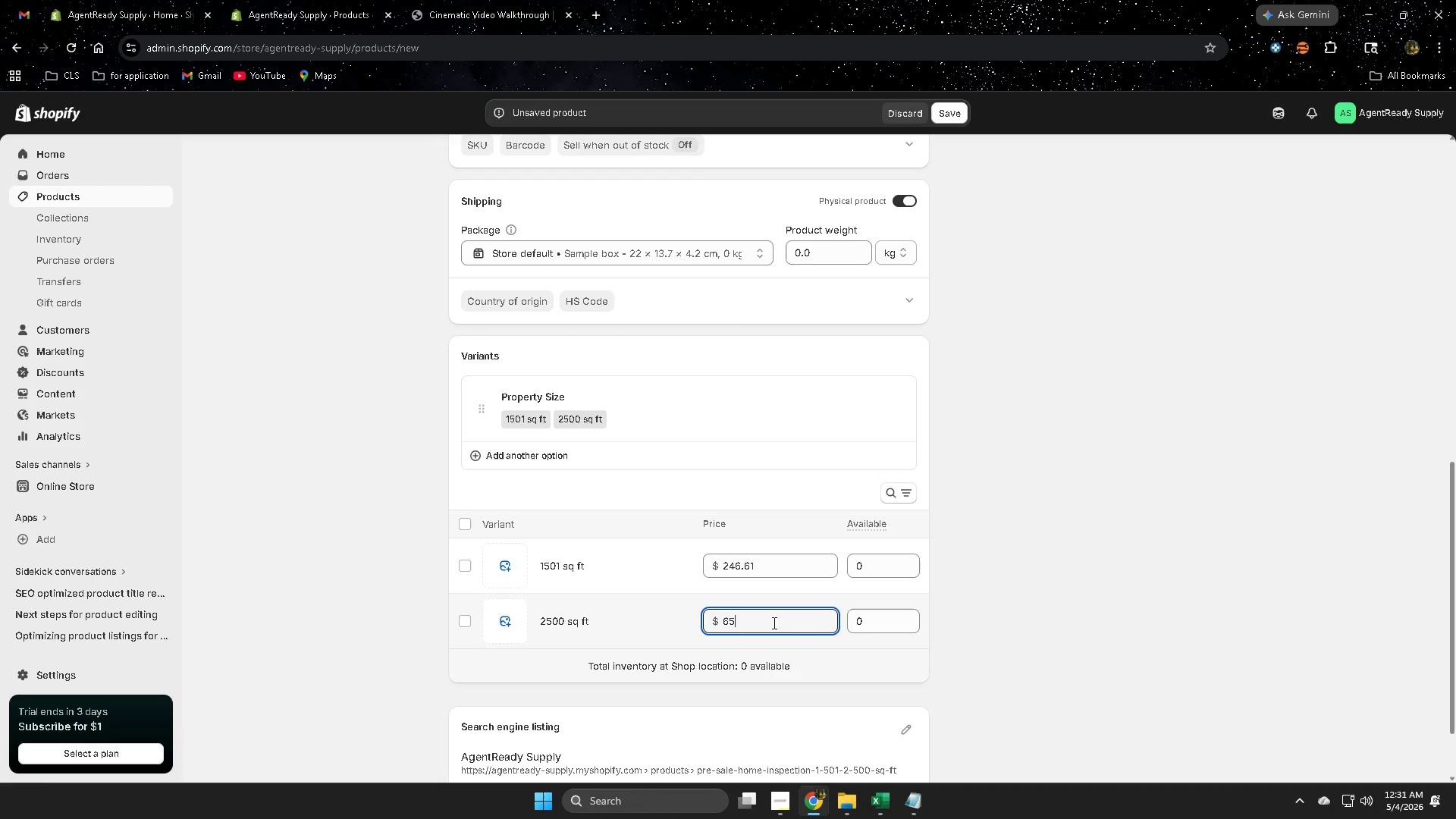 
key(Backspace)
 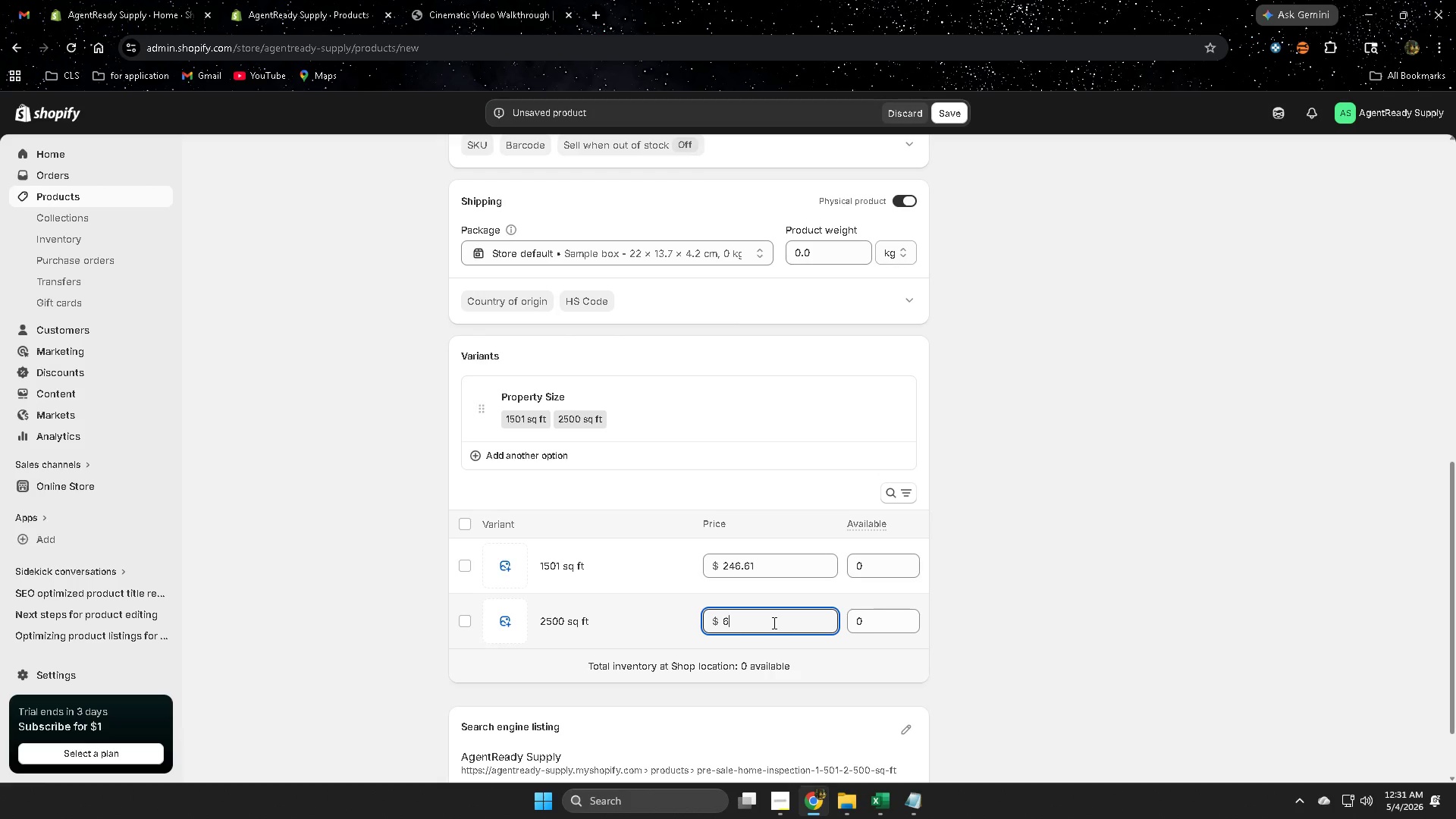 
key(Backspace)
 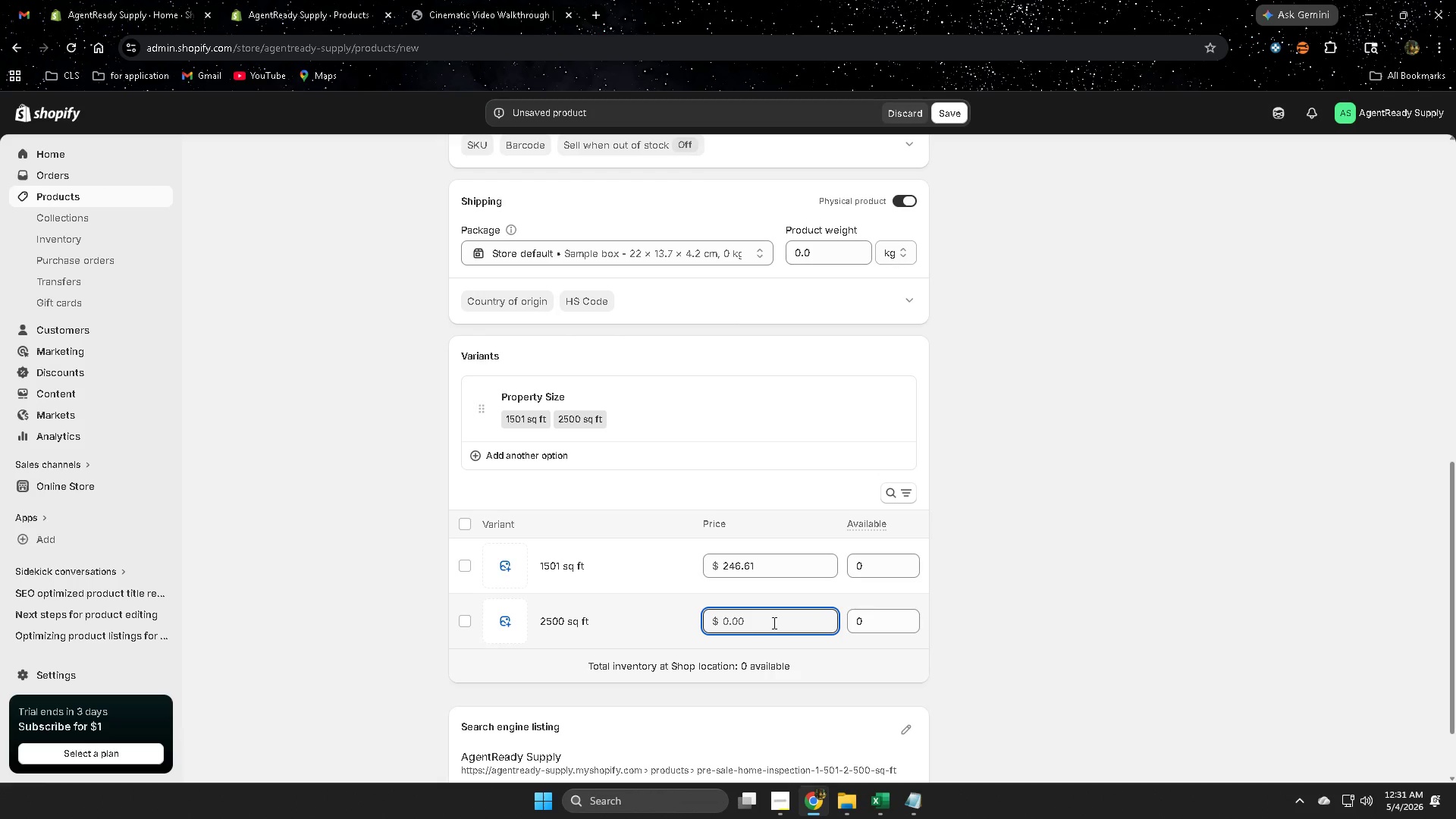 
key(Numpad3)
 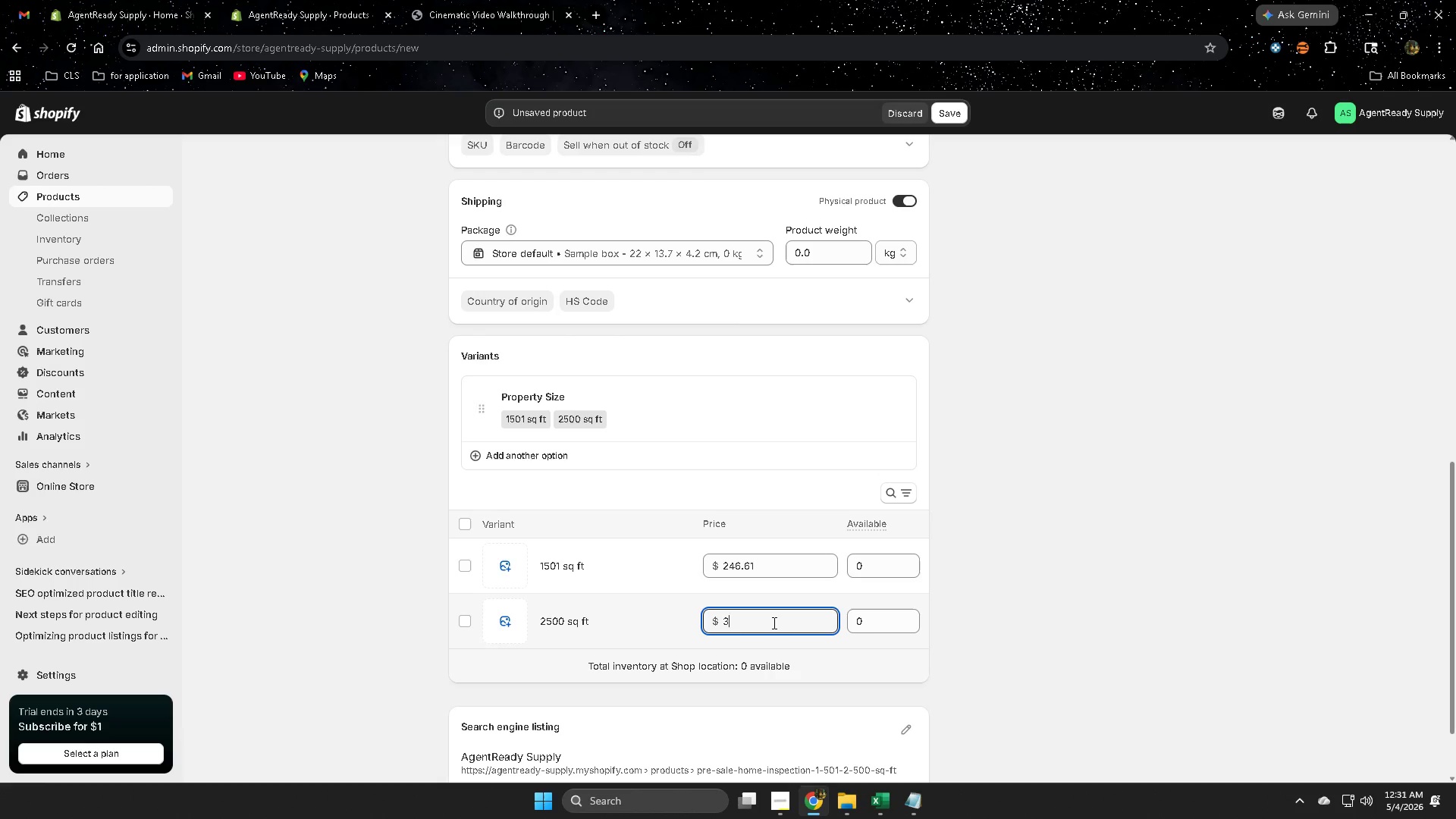 
key(Numpad5)
 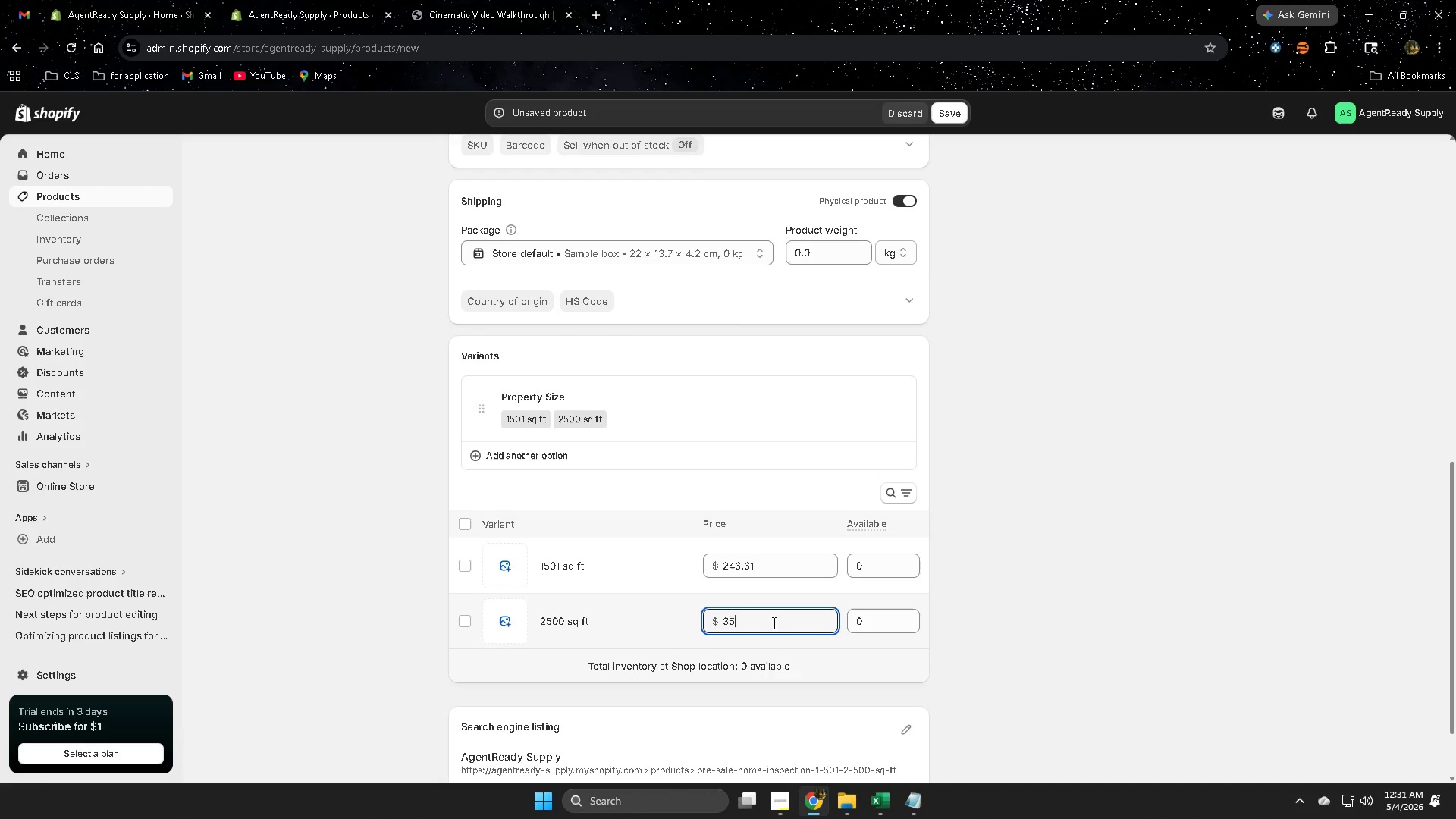 
key(Numpad0)
 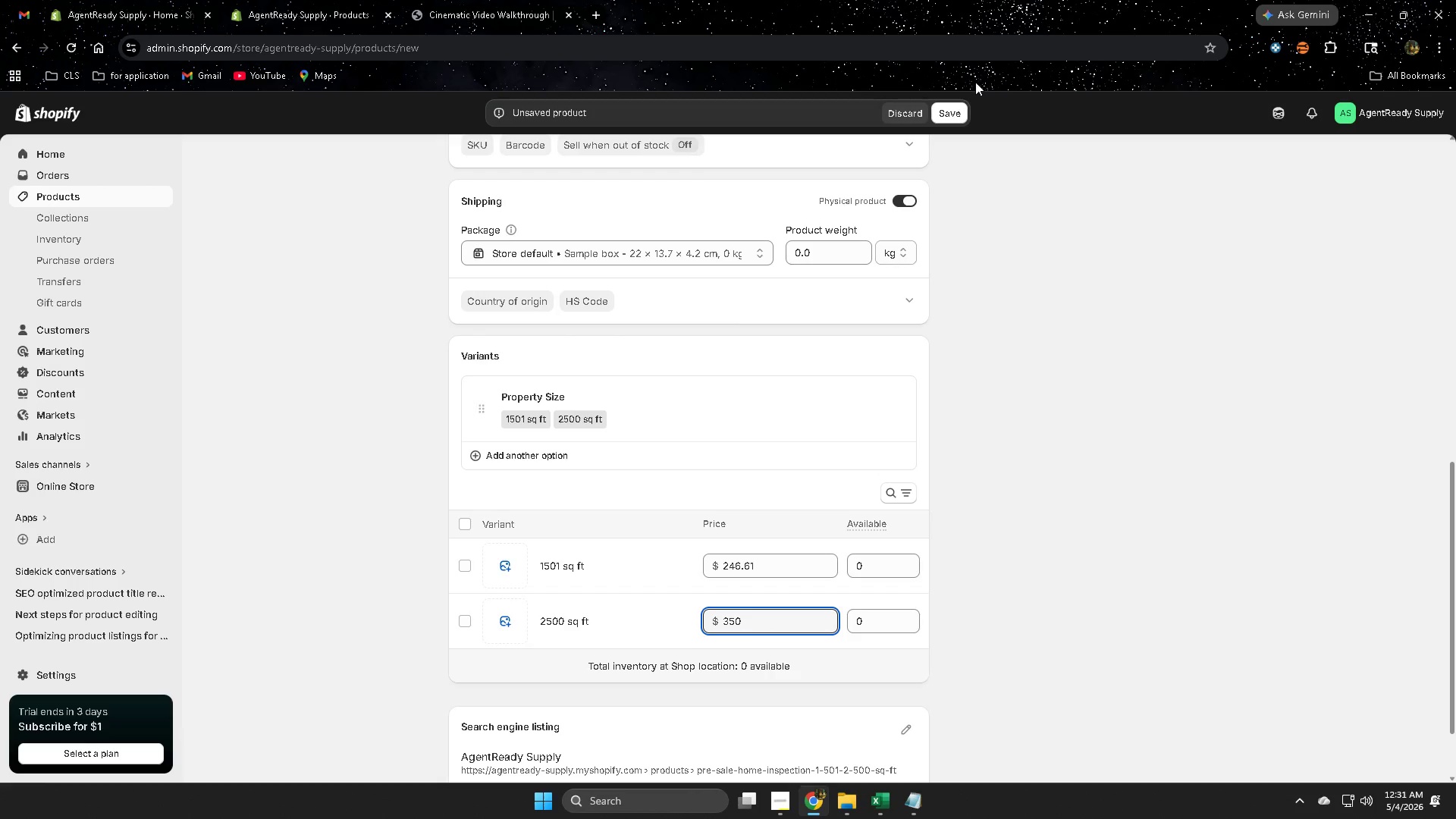 
left_click([956, 107])
 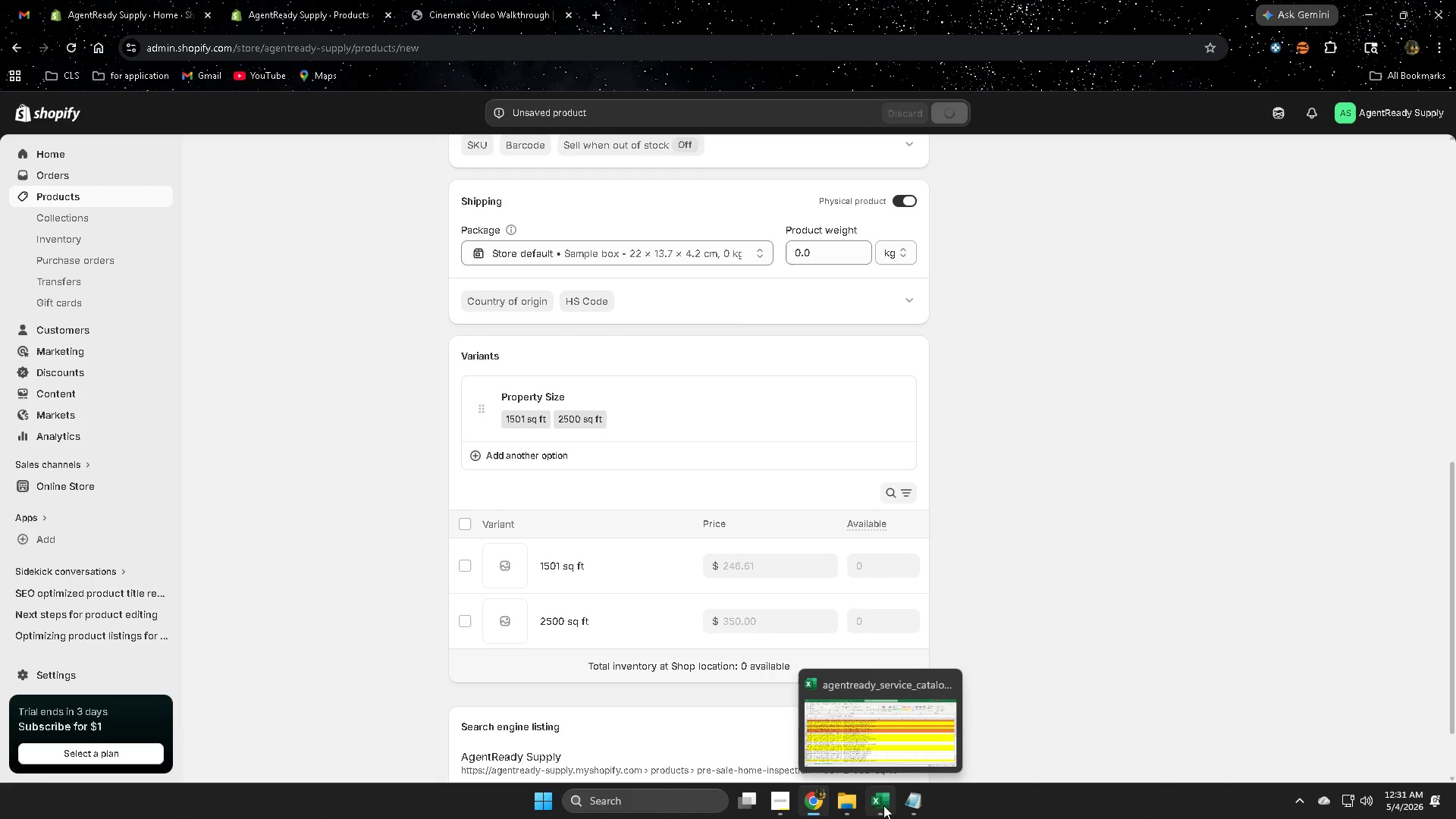 
left_click([880, 806])
 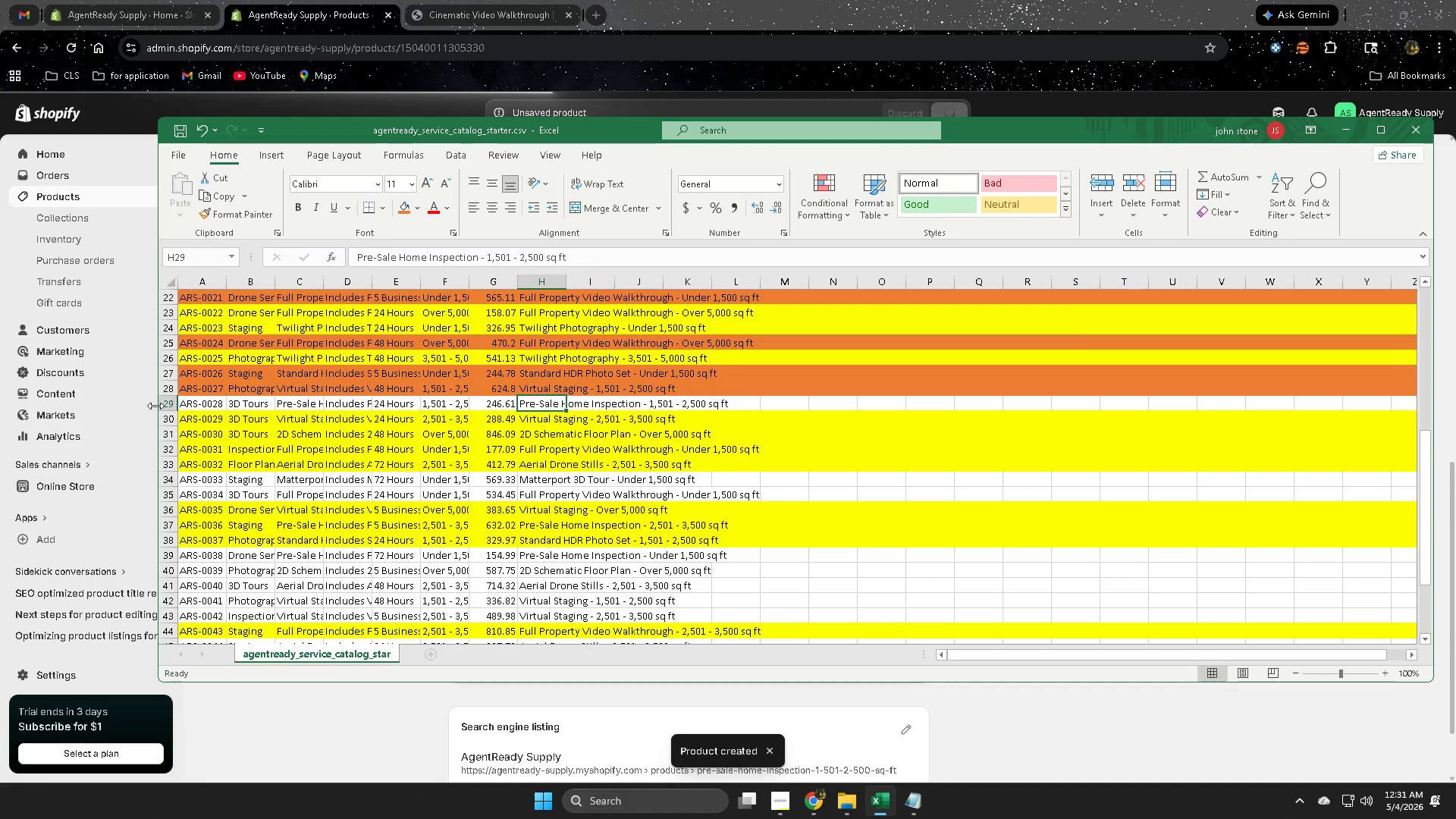 
left_click([167, 404])
 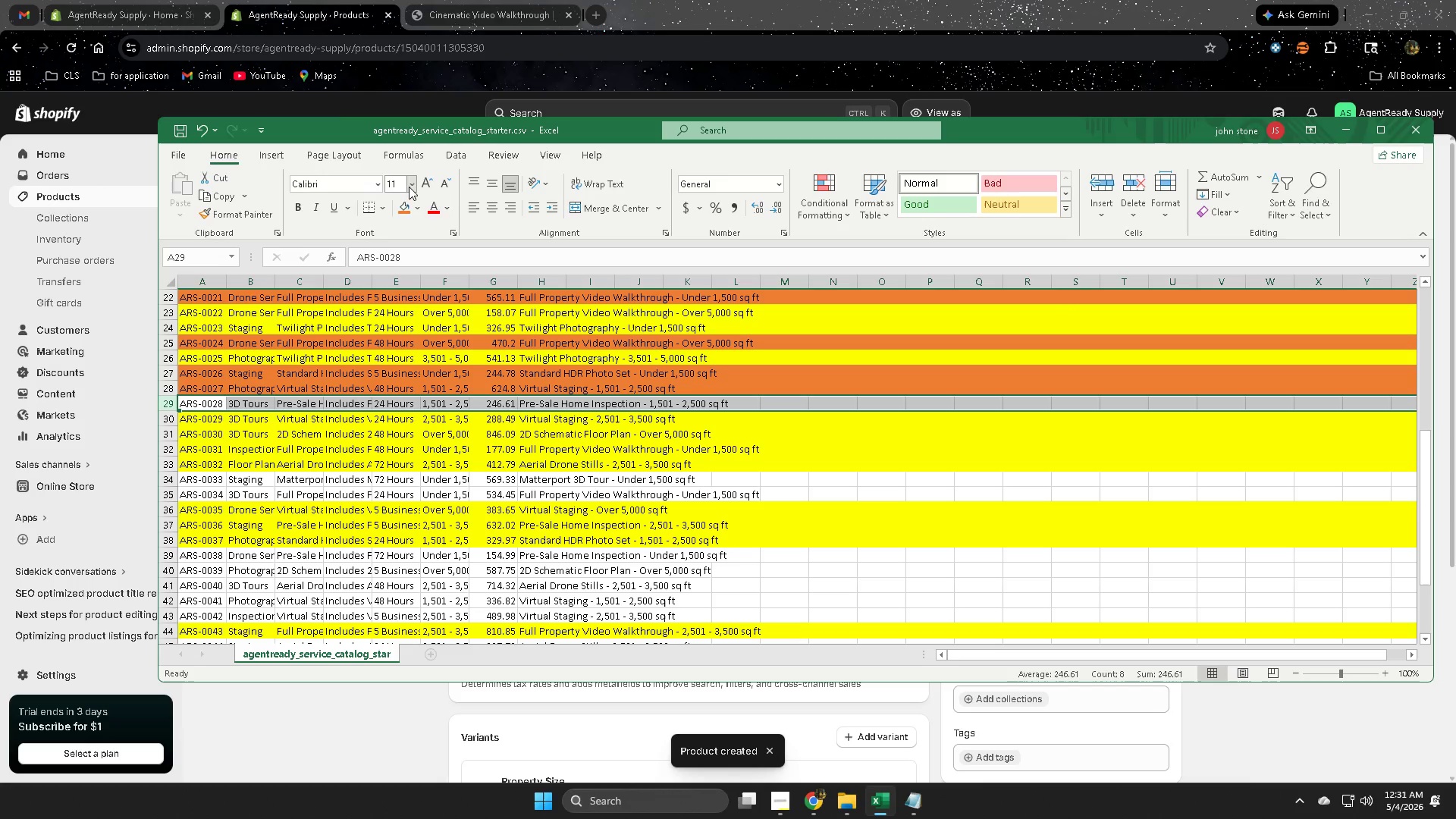 
left_click([401, 206])
 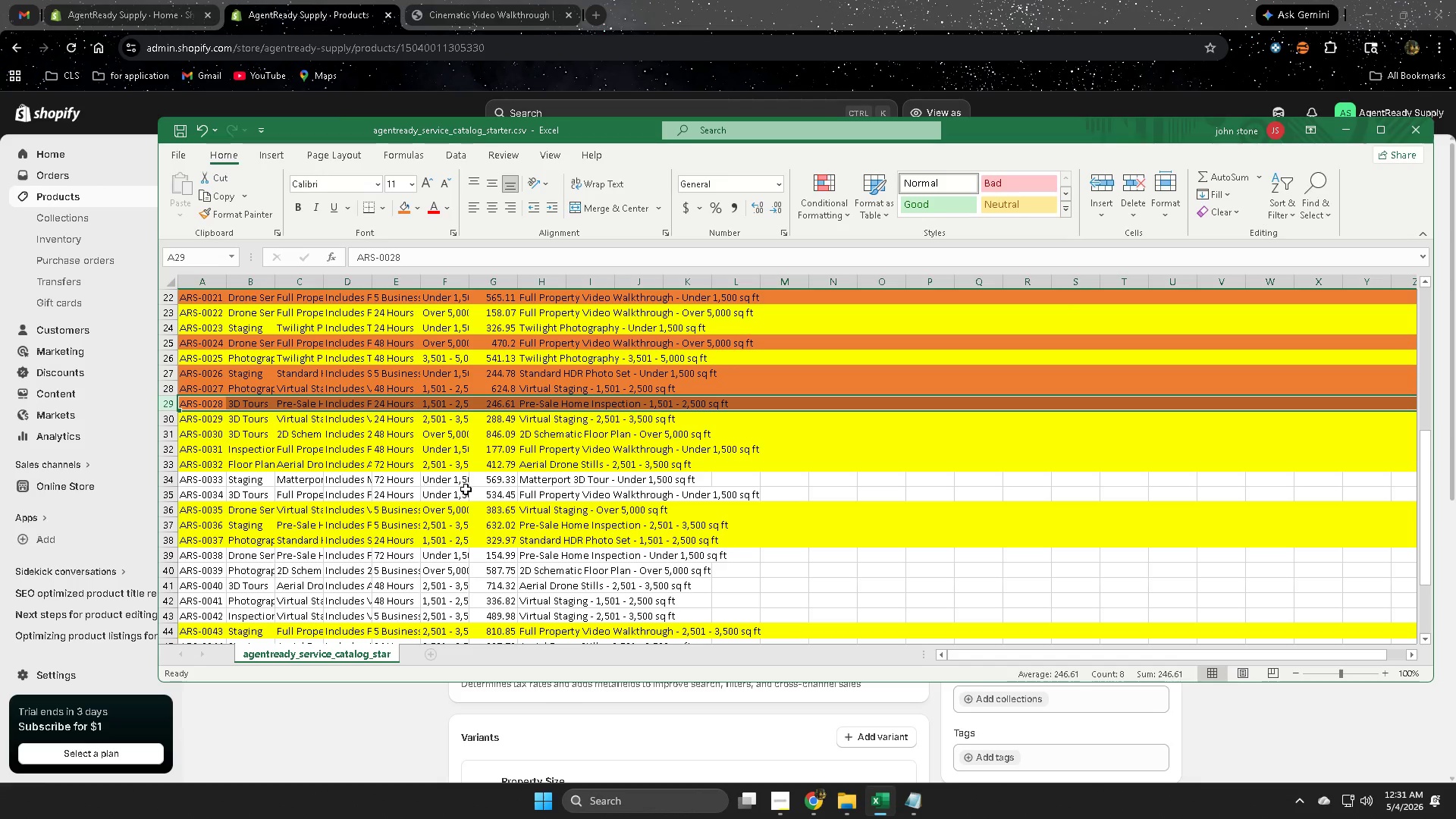 
left_click([539, 483])
 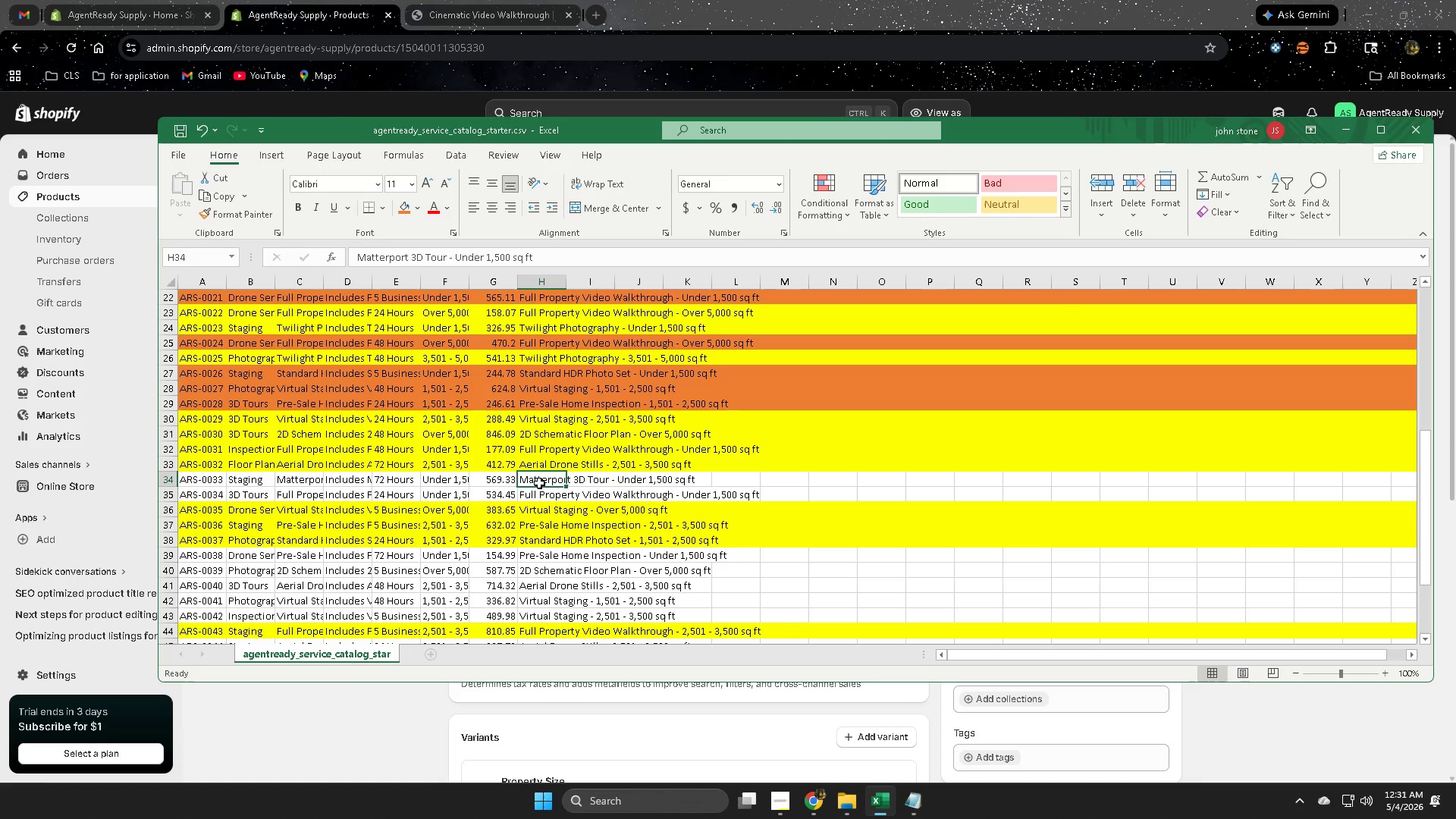 
key(Control+C)
 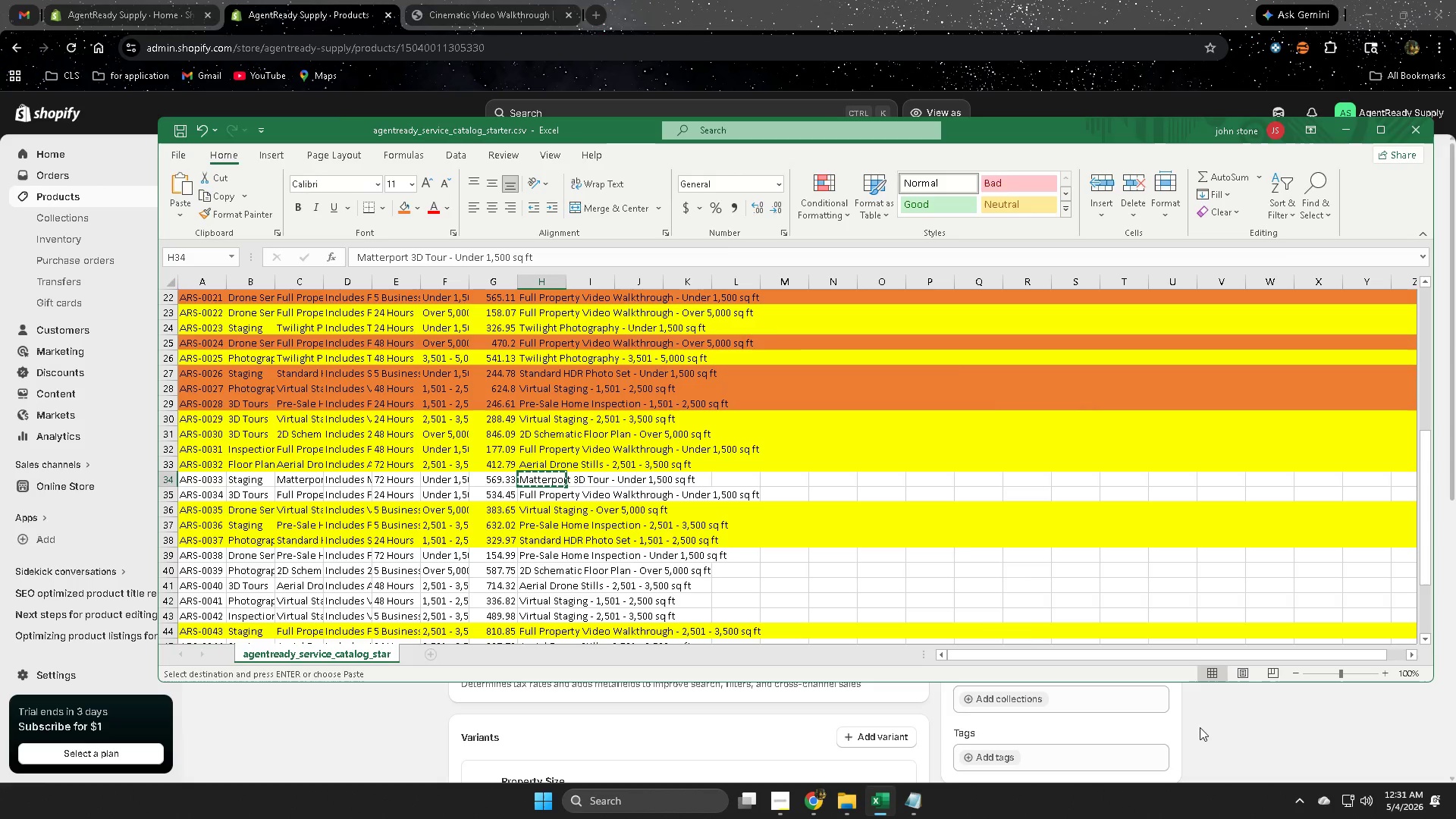 
left_click([1293, 739])
 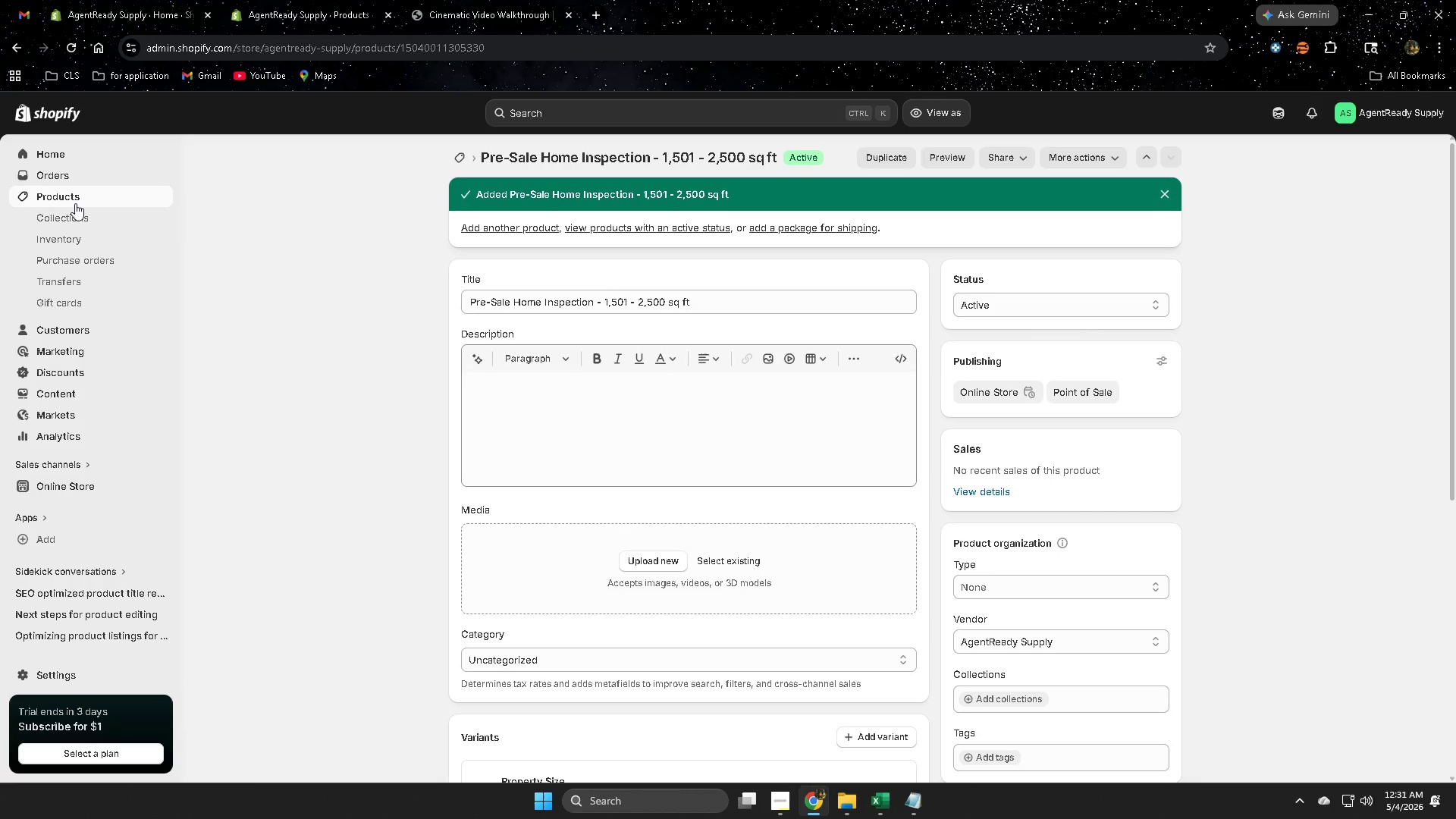 
left_click([78, 194])
 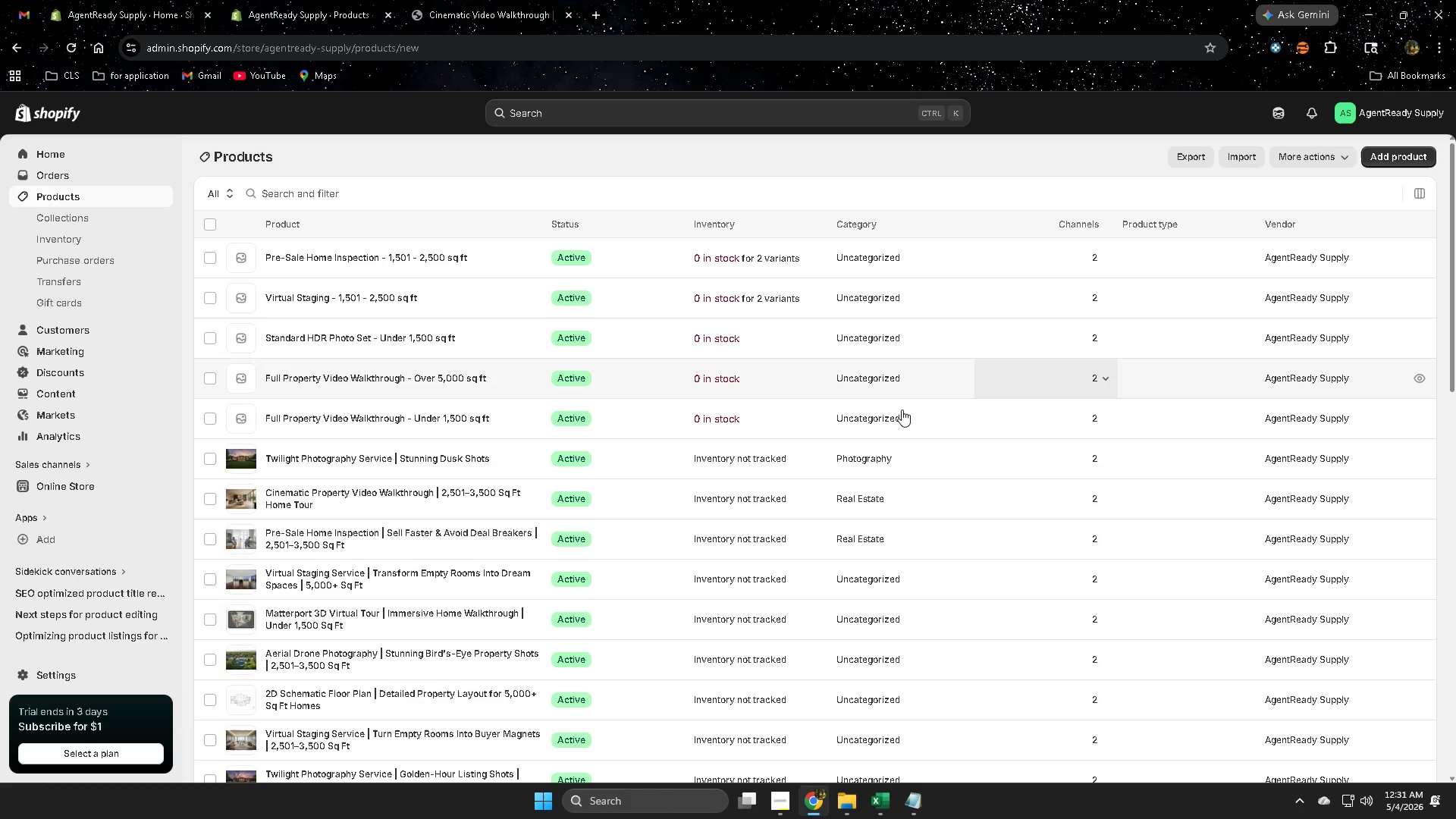 
wait(6.27)
 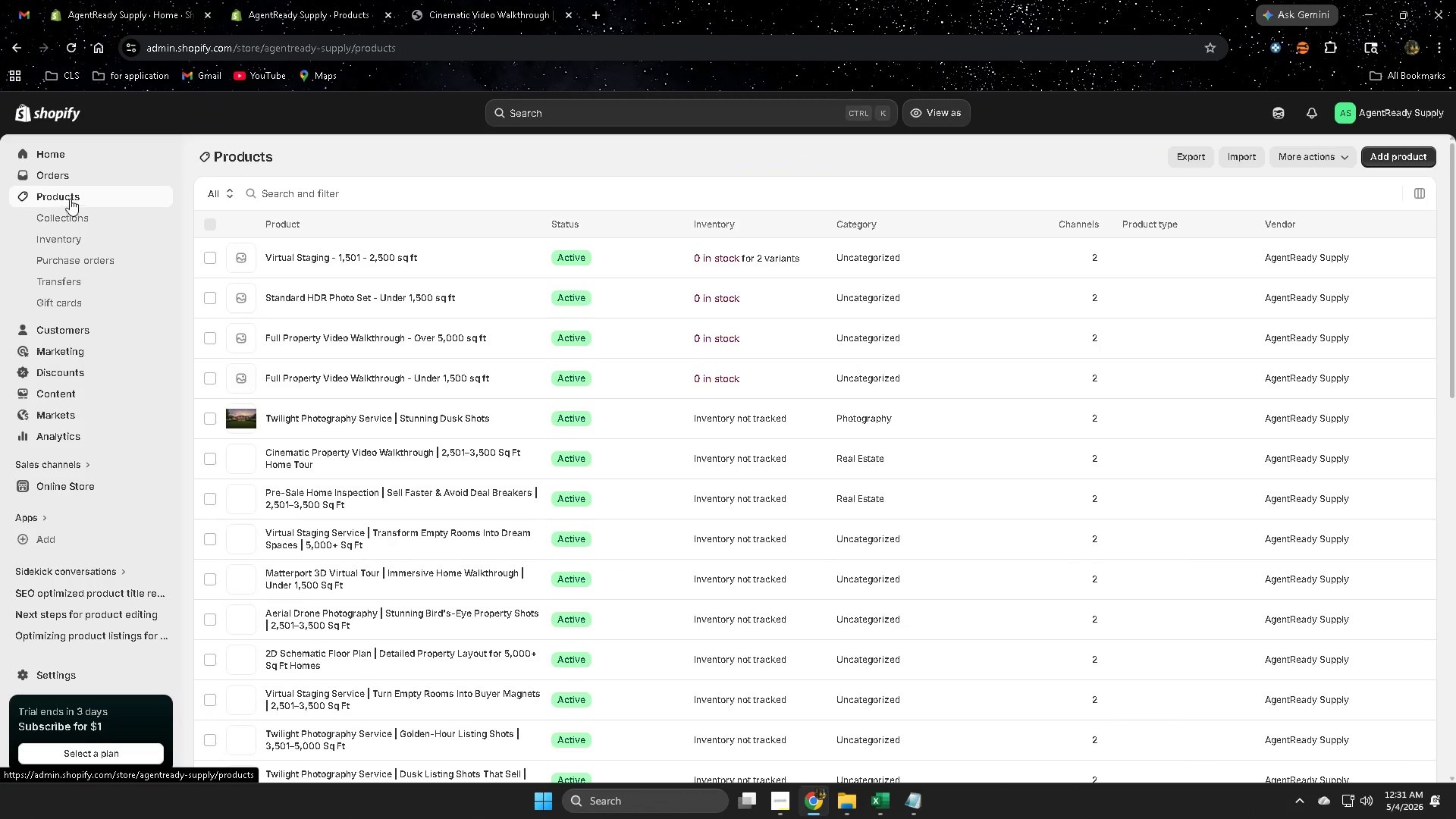 
left_click([558, 218])
 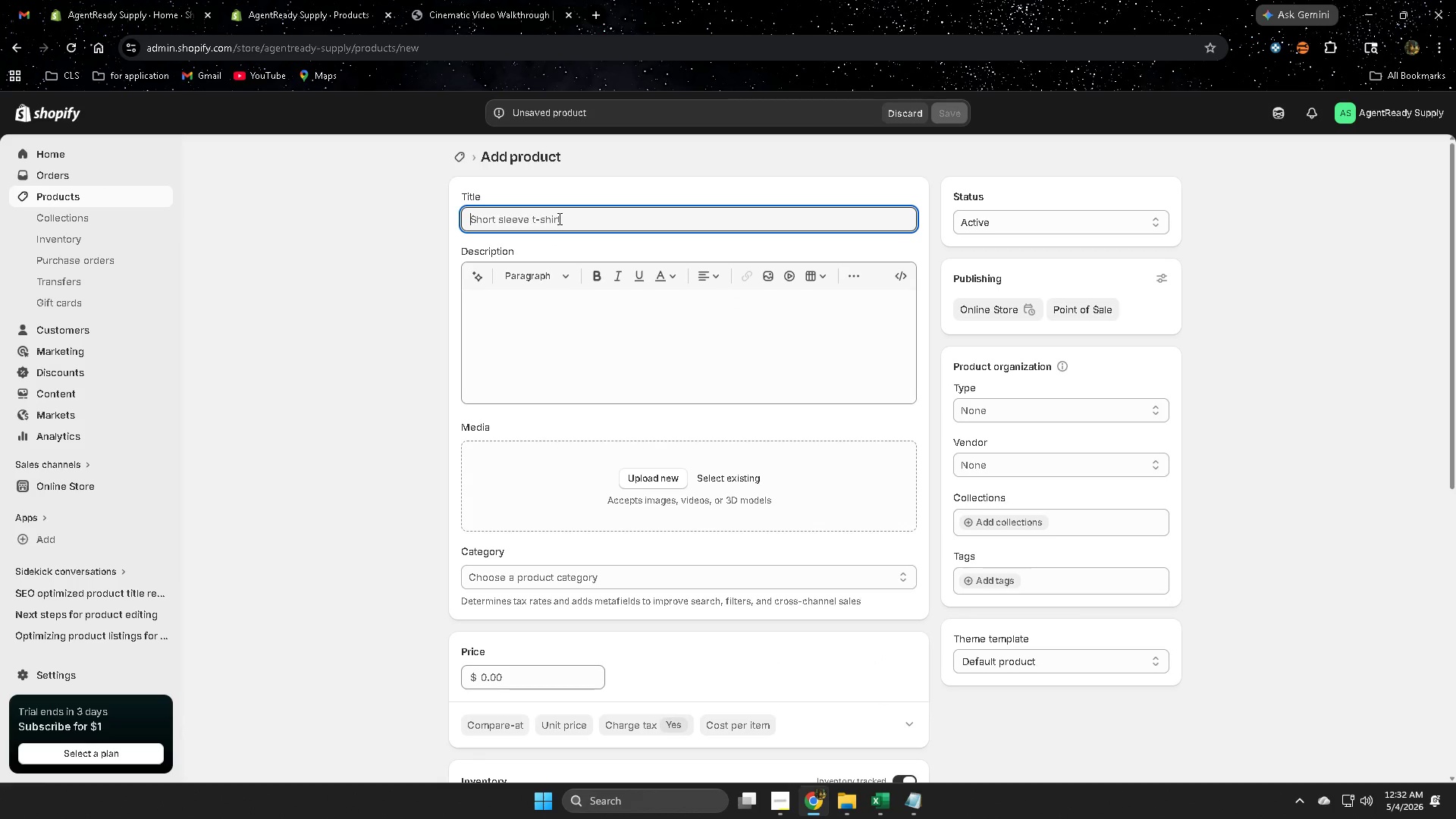 
key(Control+V)
 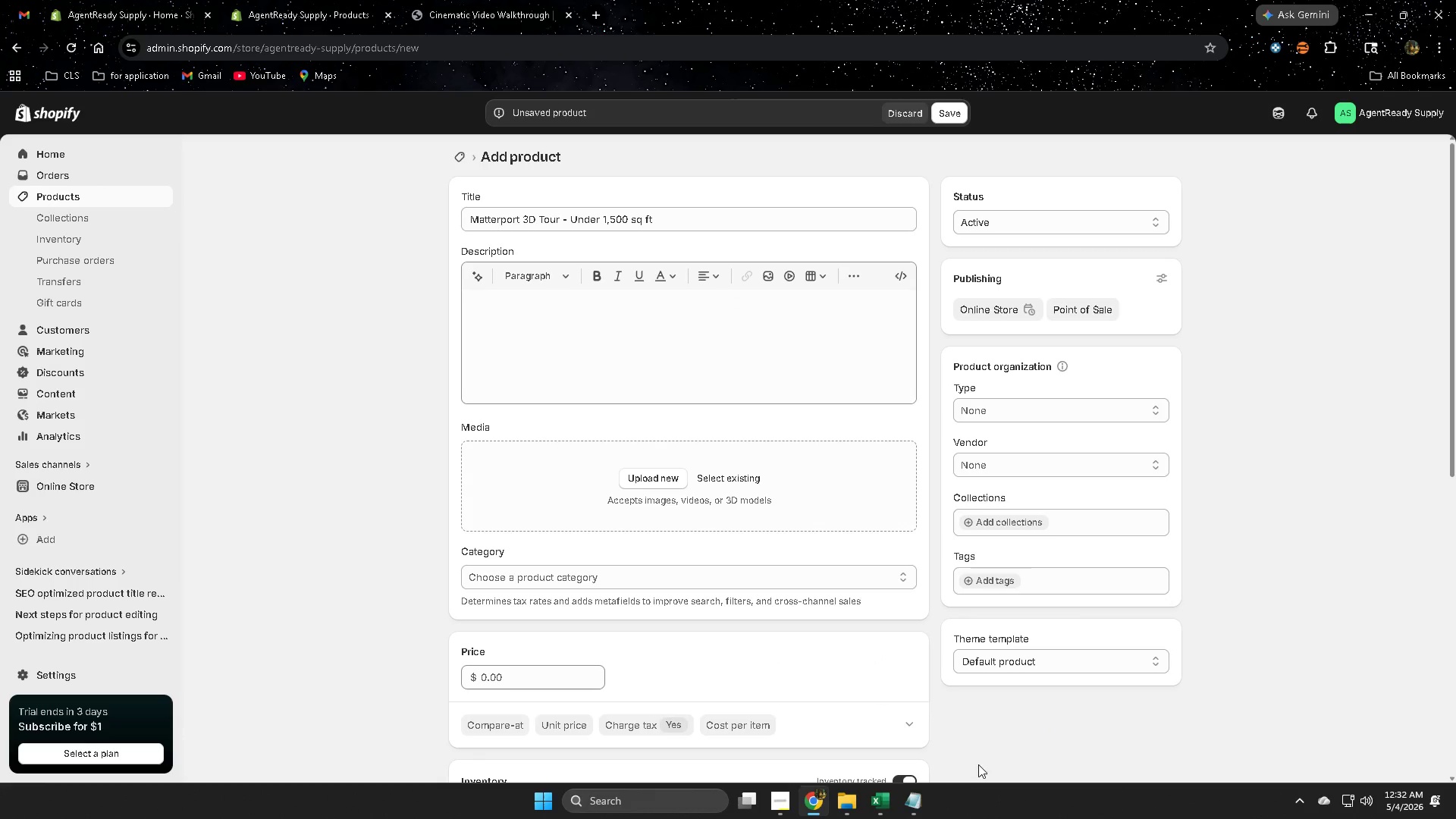 
left_click([880, 802])
 